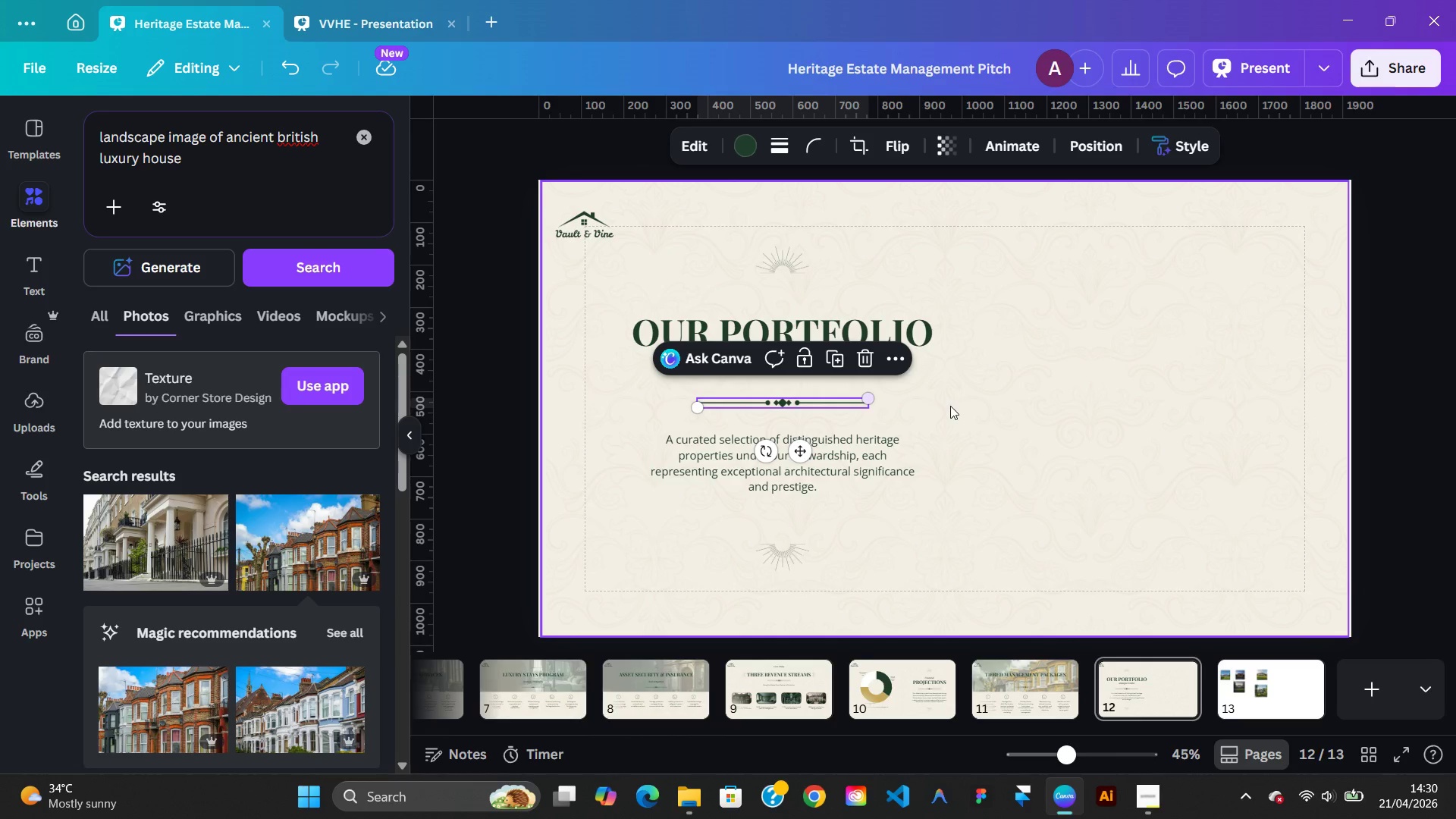 
left_click([1009, 422])
 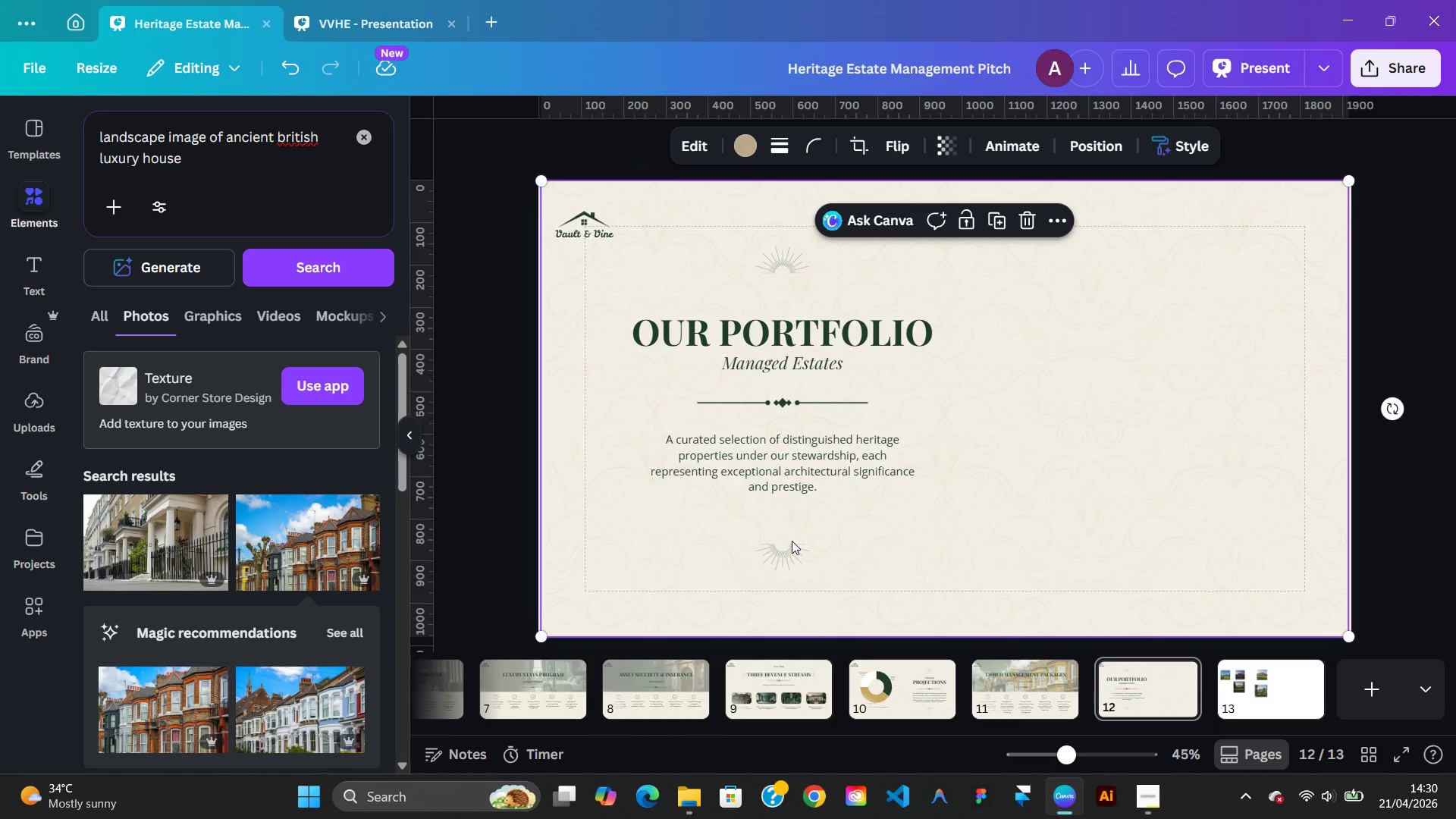 
left_click([789, 548])
 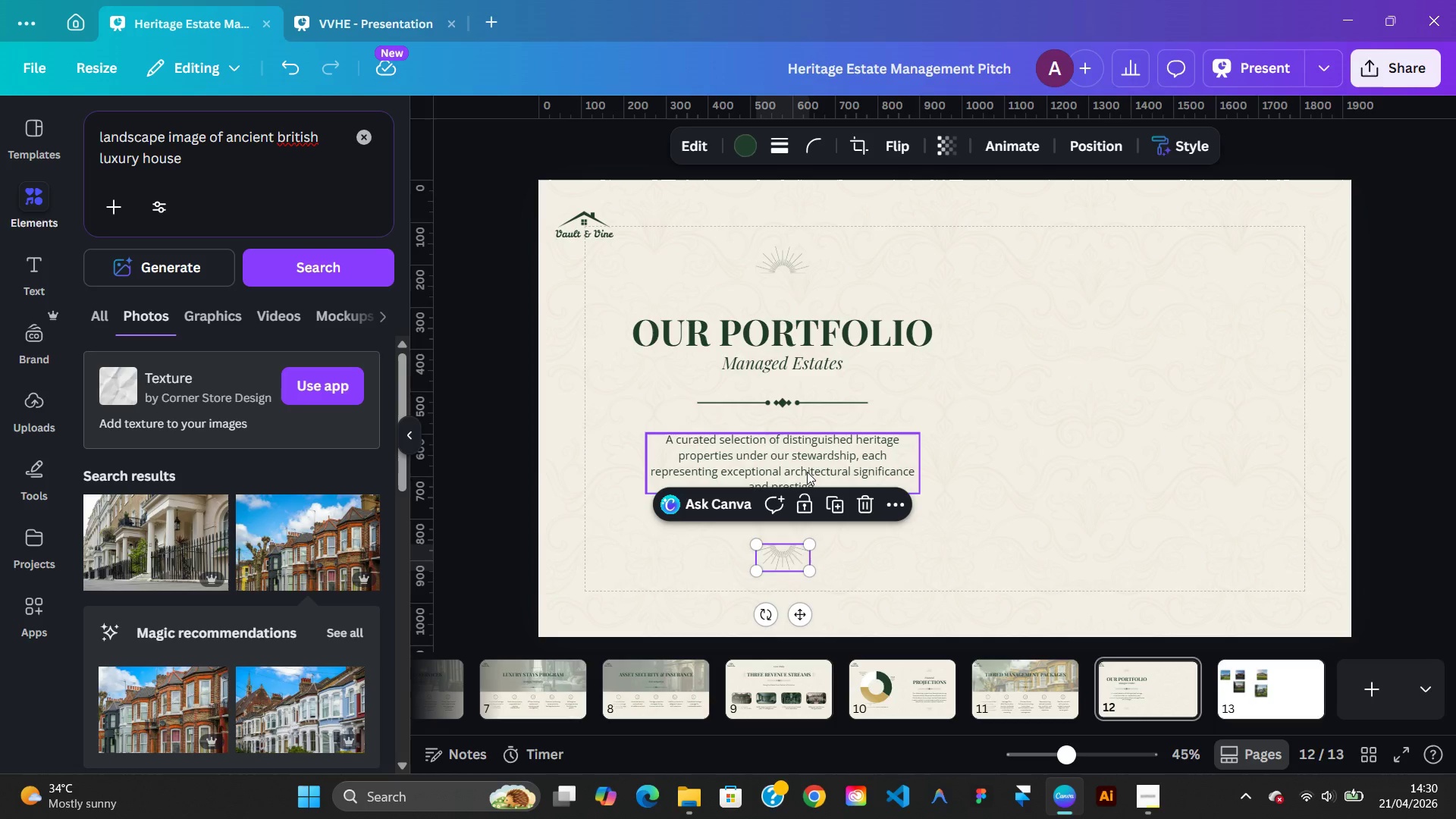 
hold_key(key=AltLeft, duration=0.73)
 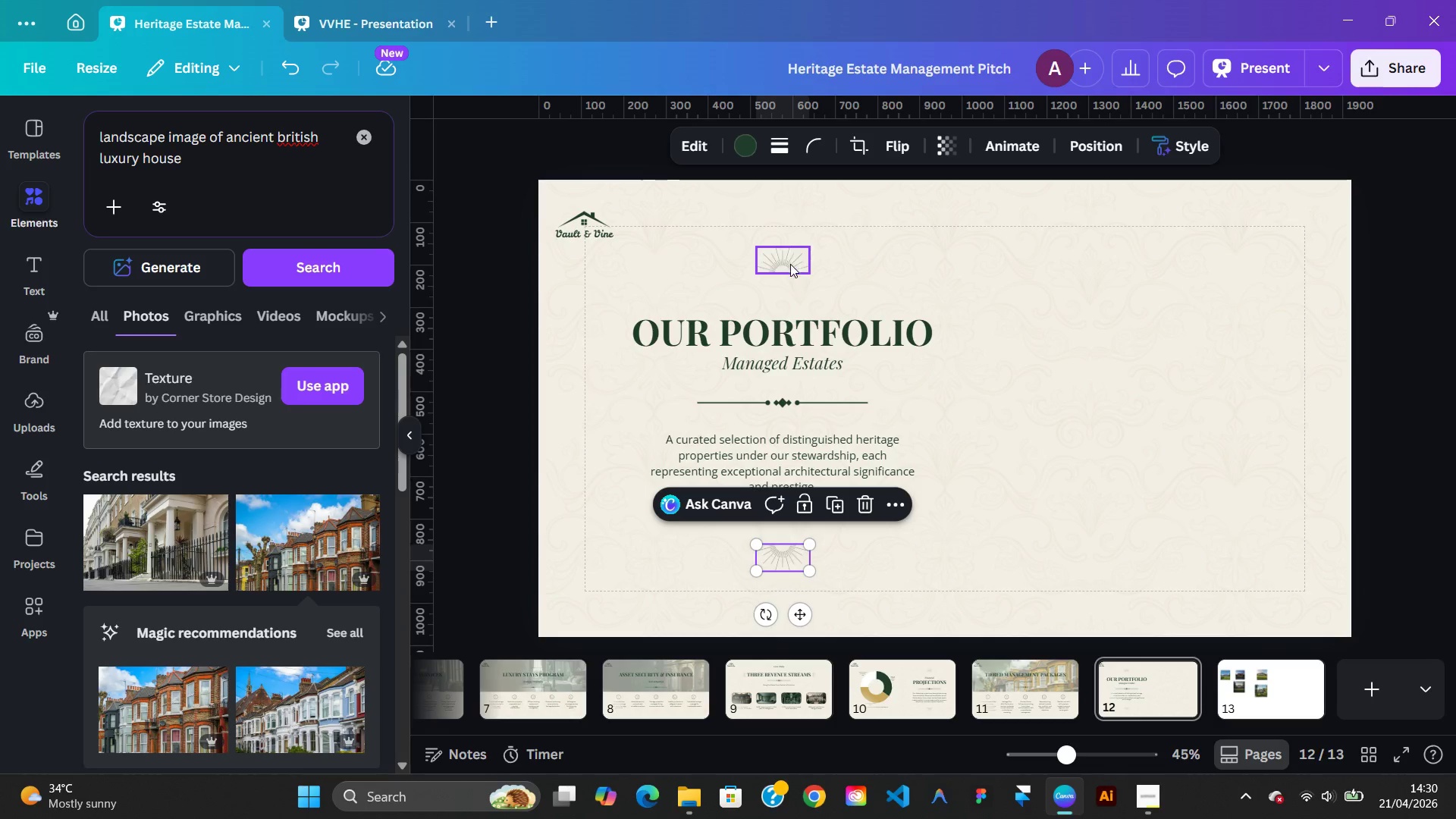 
left_click([790, 264])
 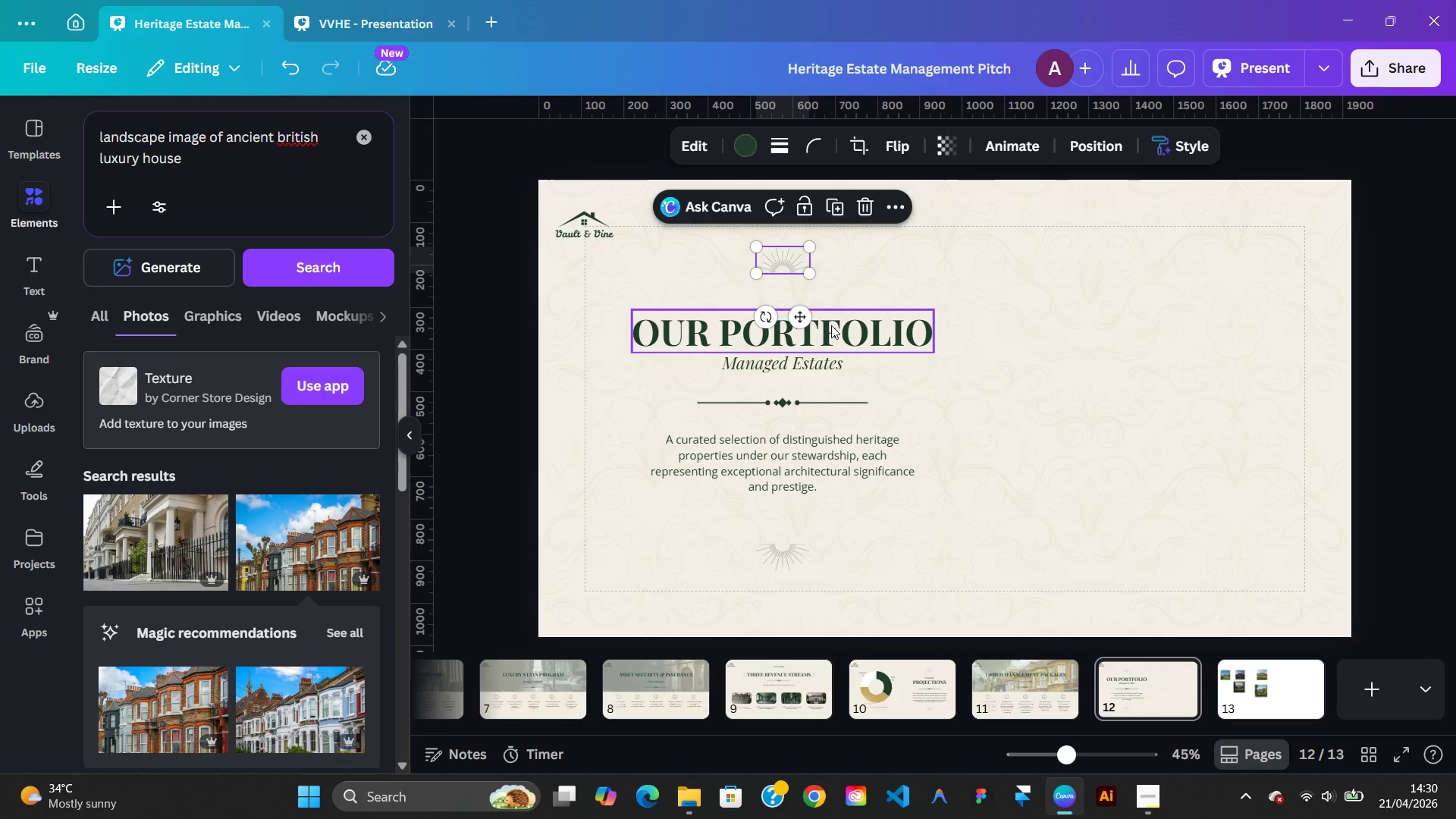 
hold_key(key=AltLeft, duration=0.89)
 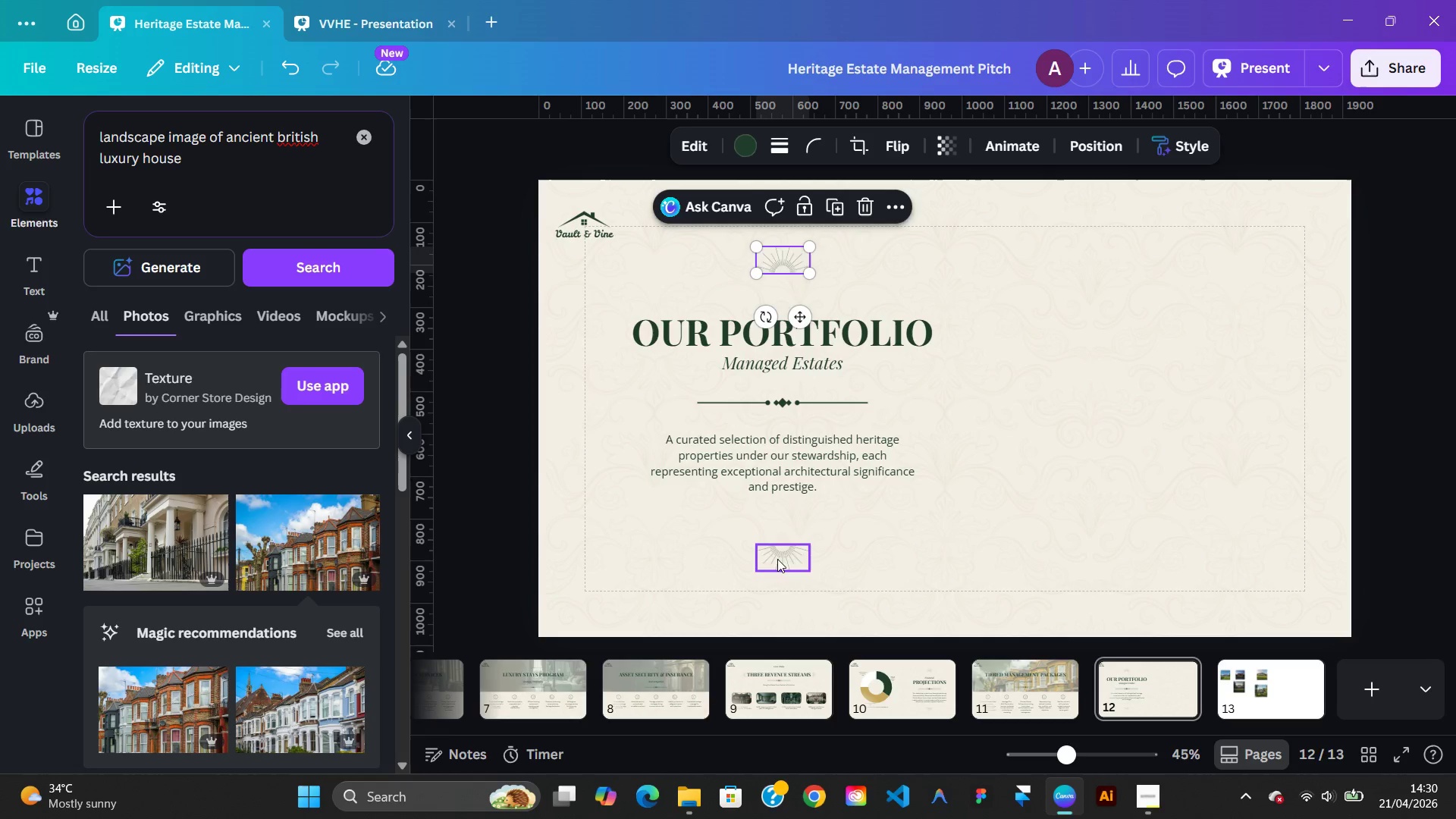 
left_click([777, 562])
 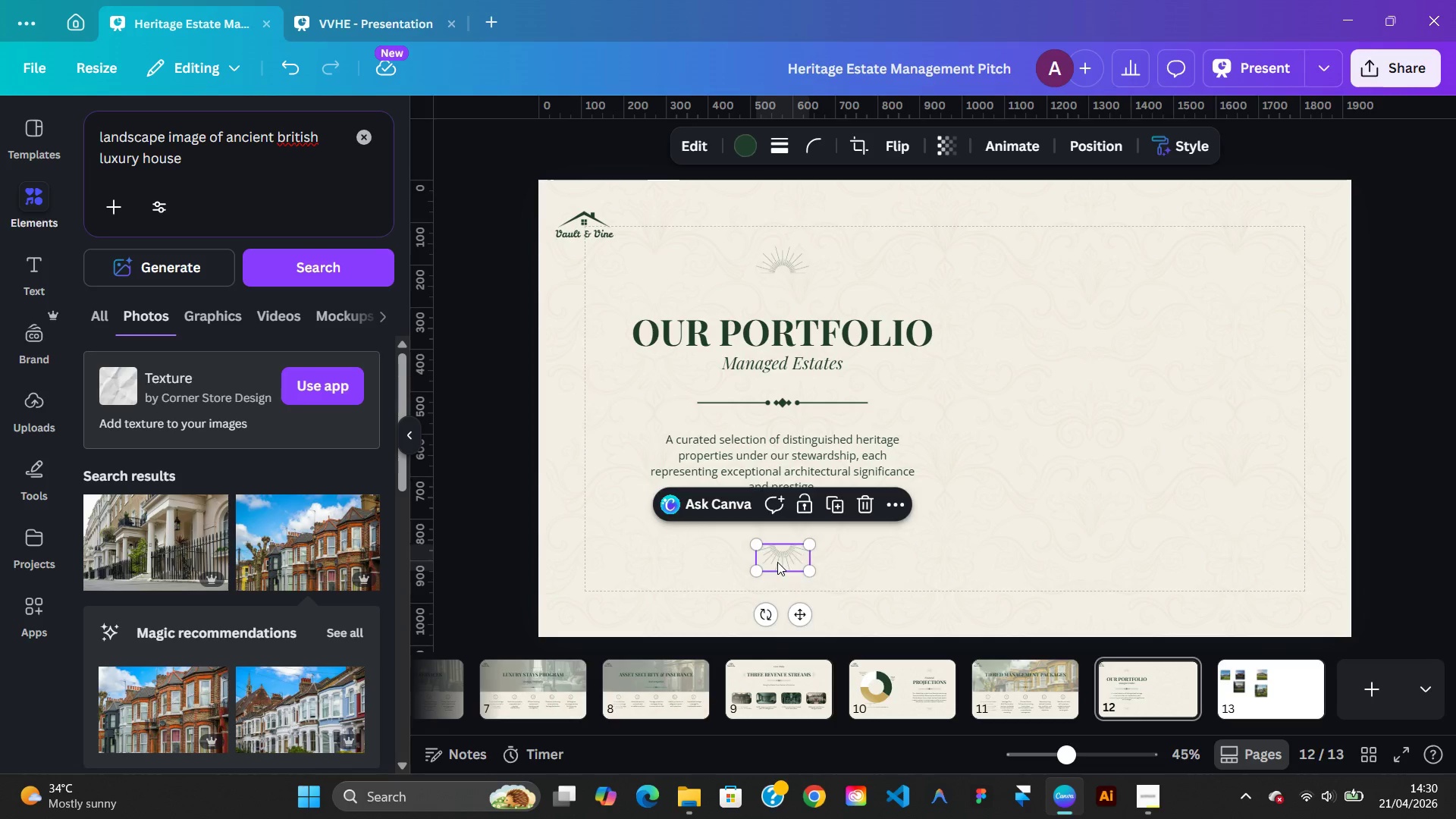 
hold_key(key=ArrowUp, duration=1.5)
 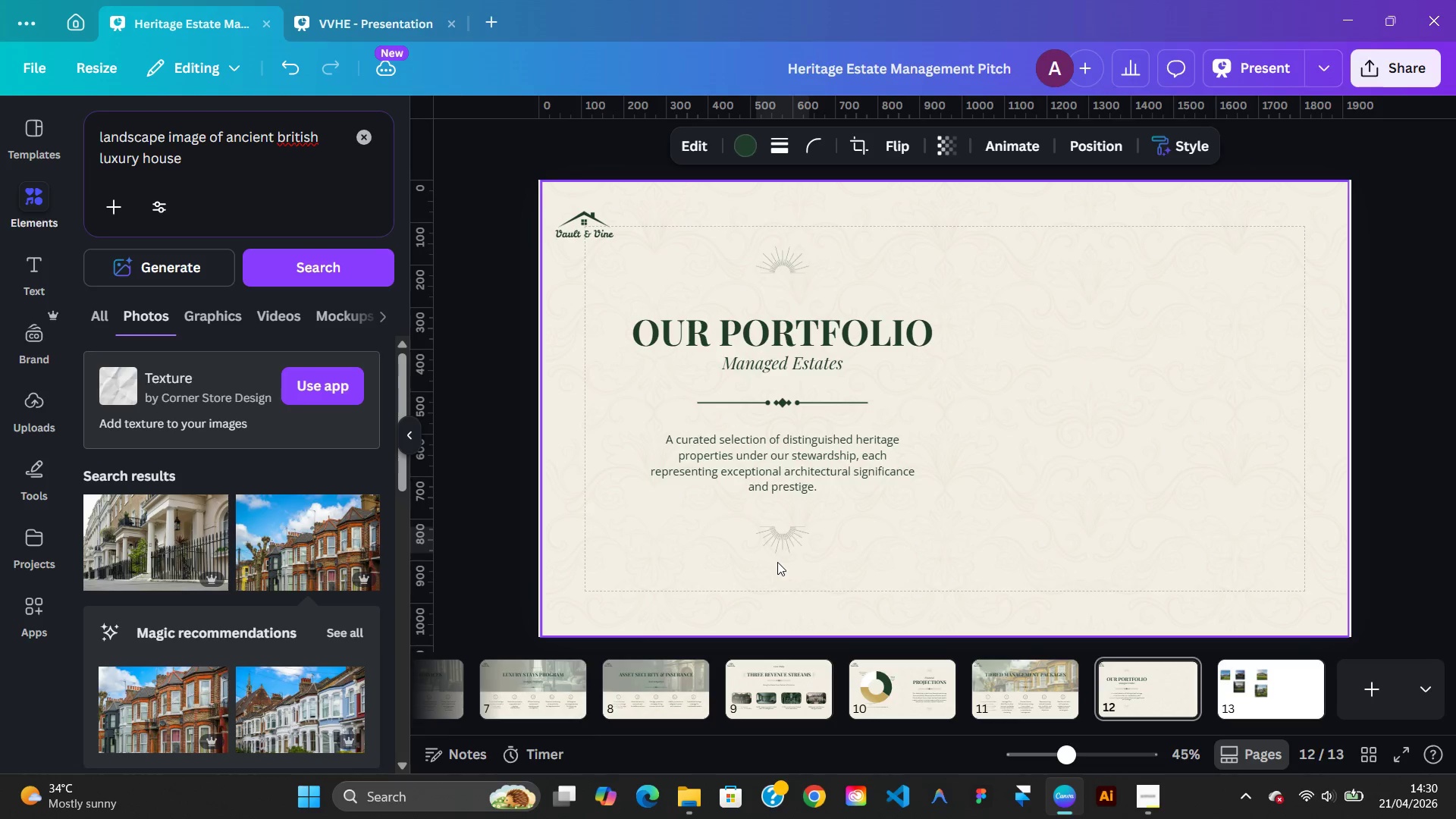 
hold_key(key=ArrowUp, duration=0.34)
 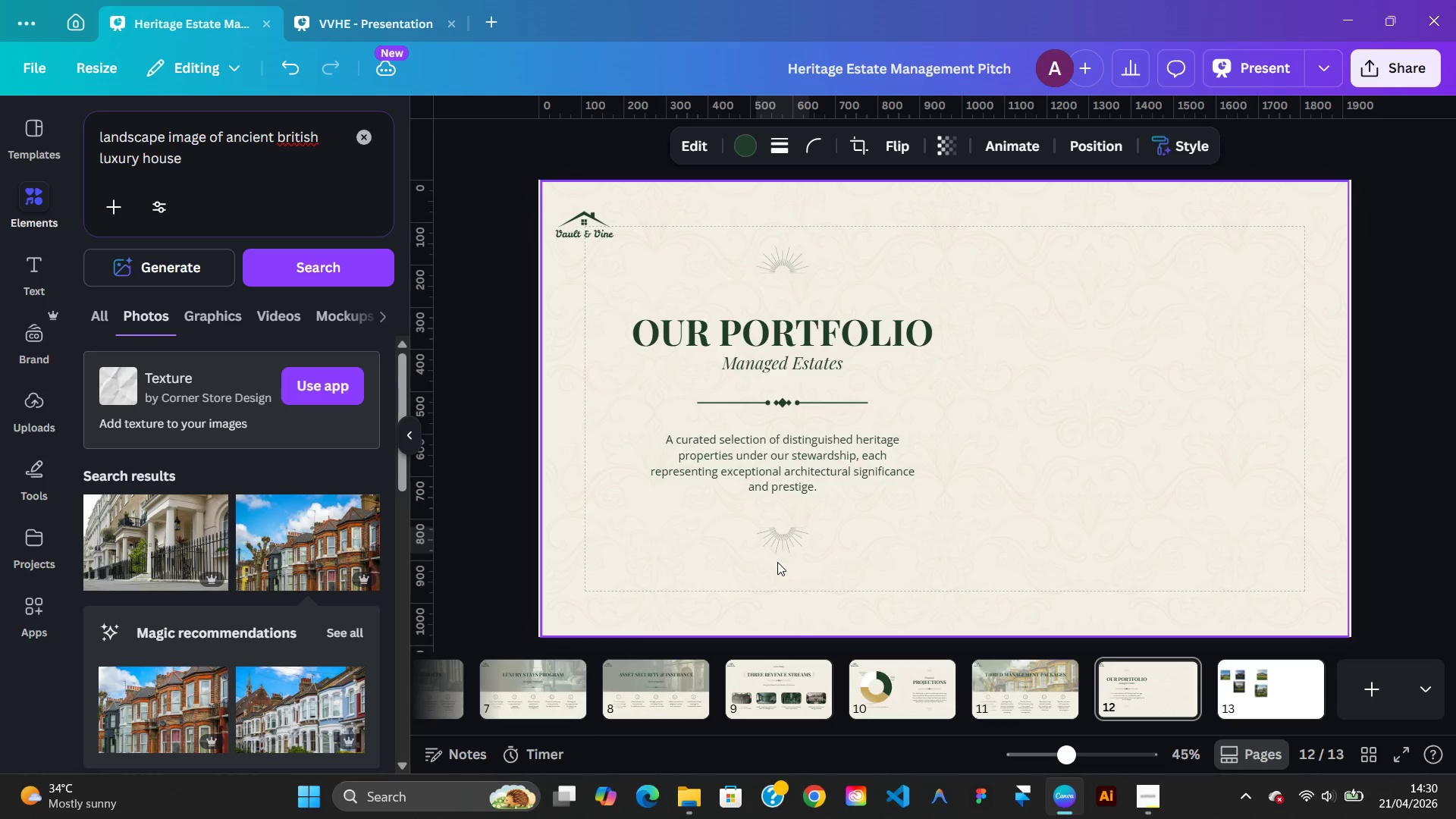 
hold_key(key=ArrowDown, duration=0.38)
 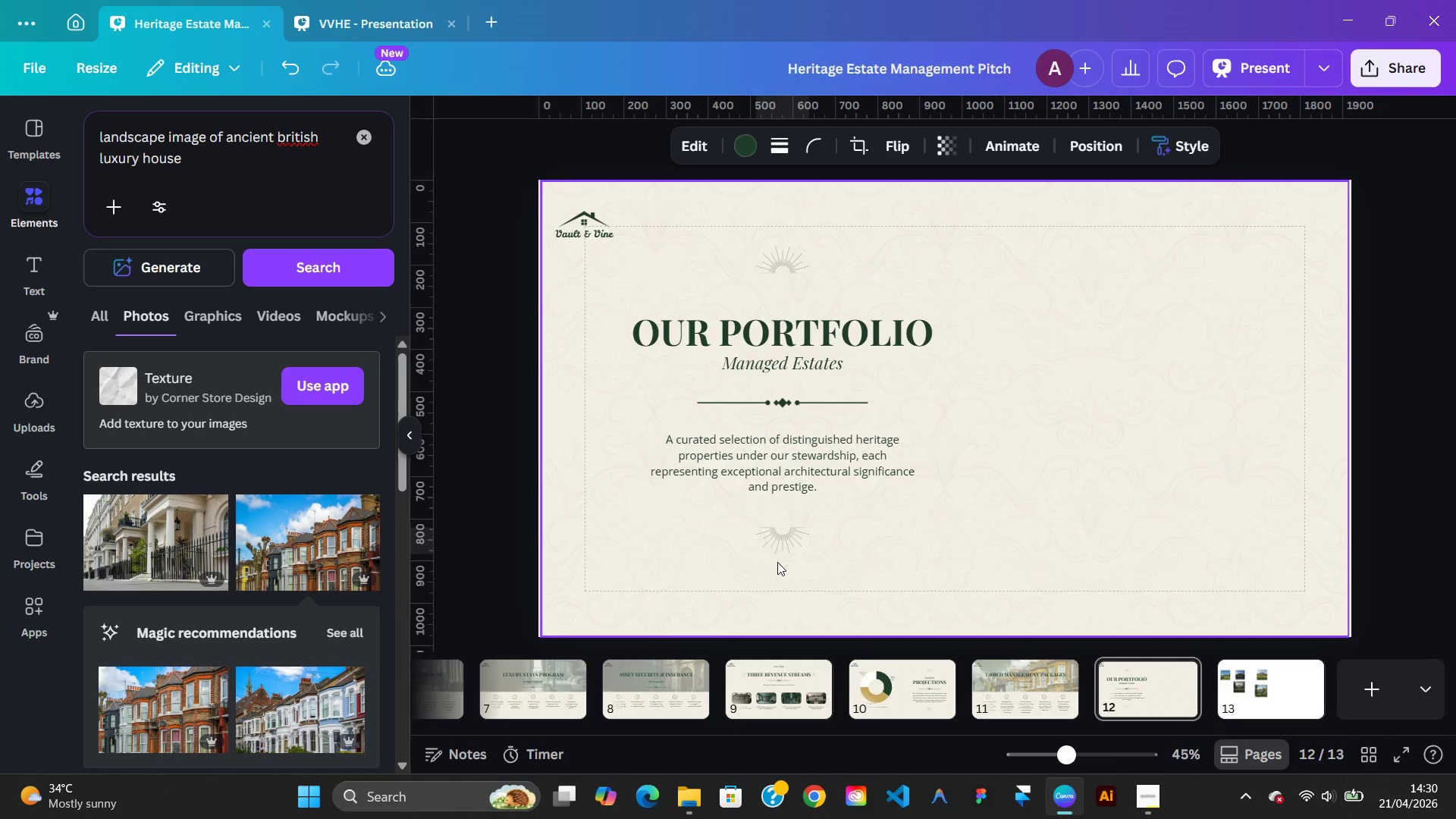 
key(ArrowDown)
 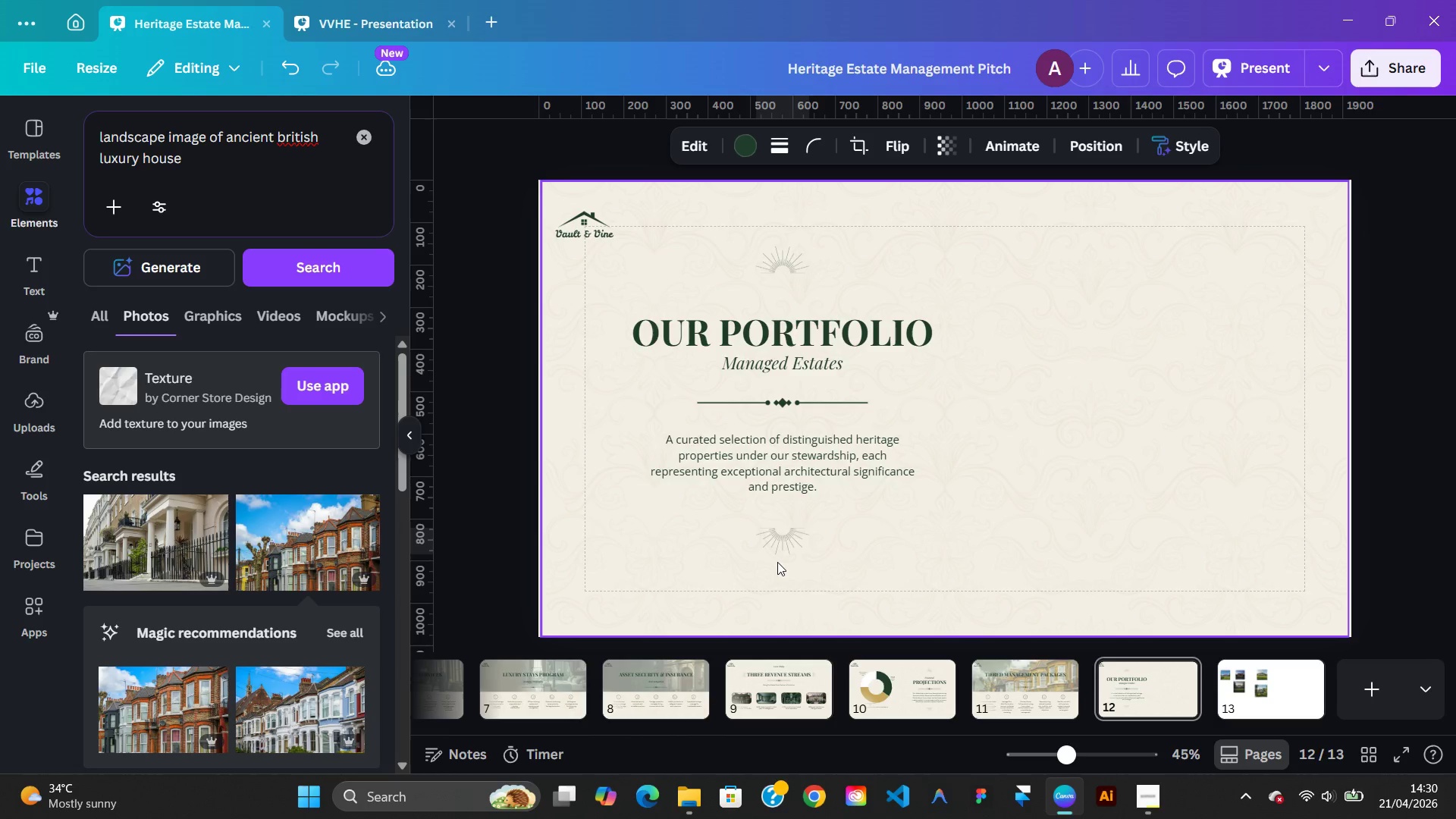 
key(ArrowDown)
 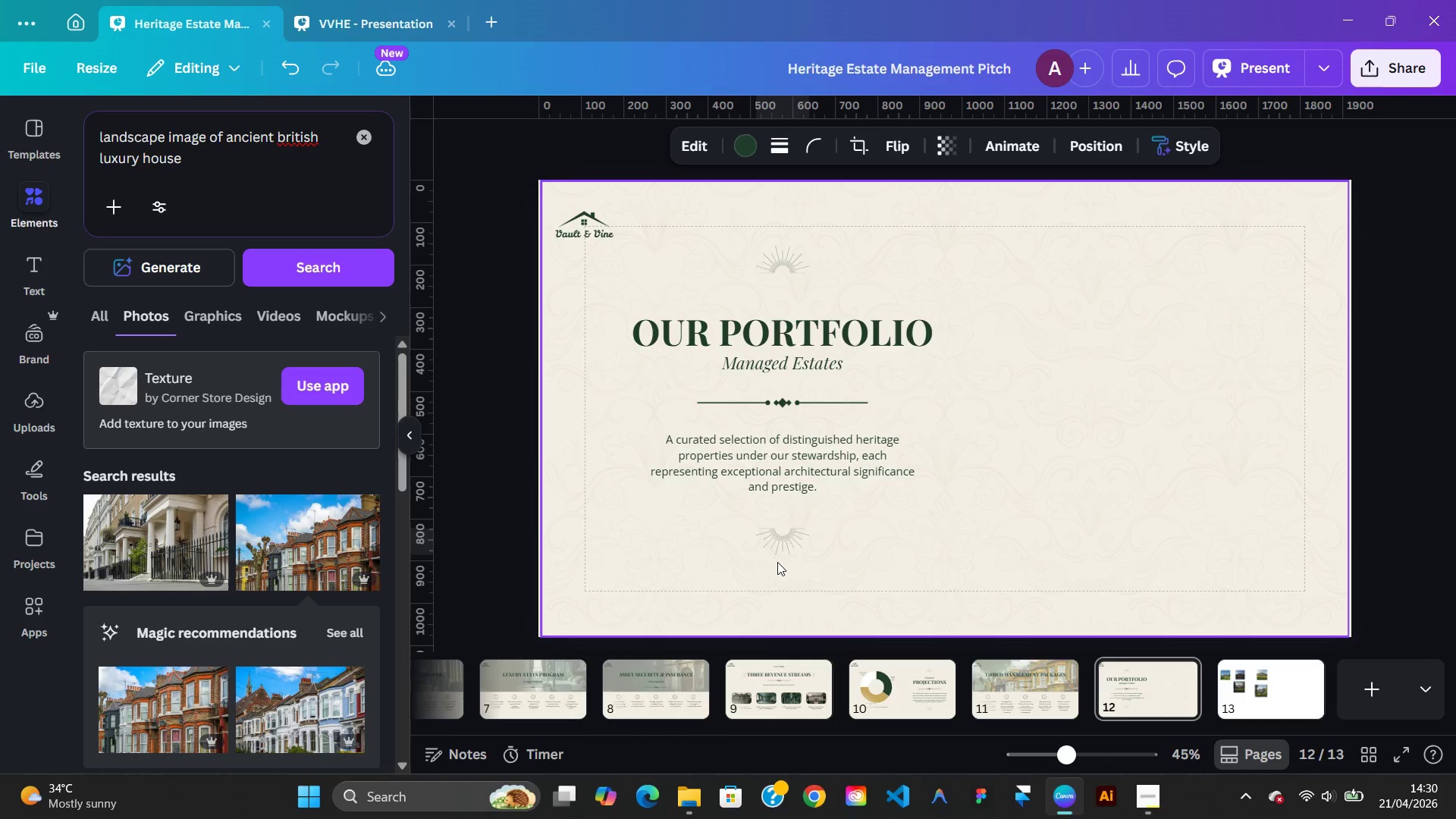 
key(ArrowDown)
 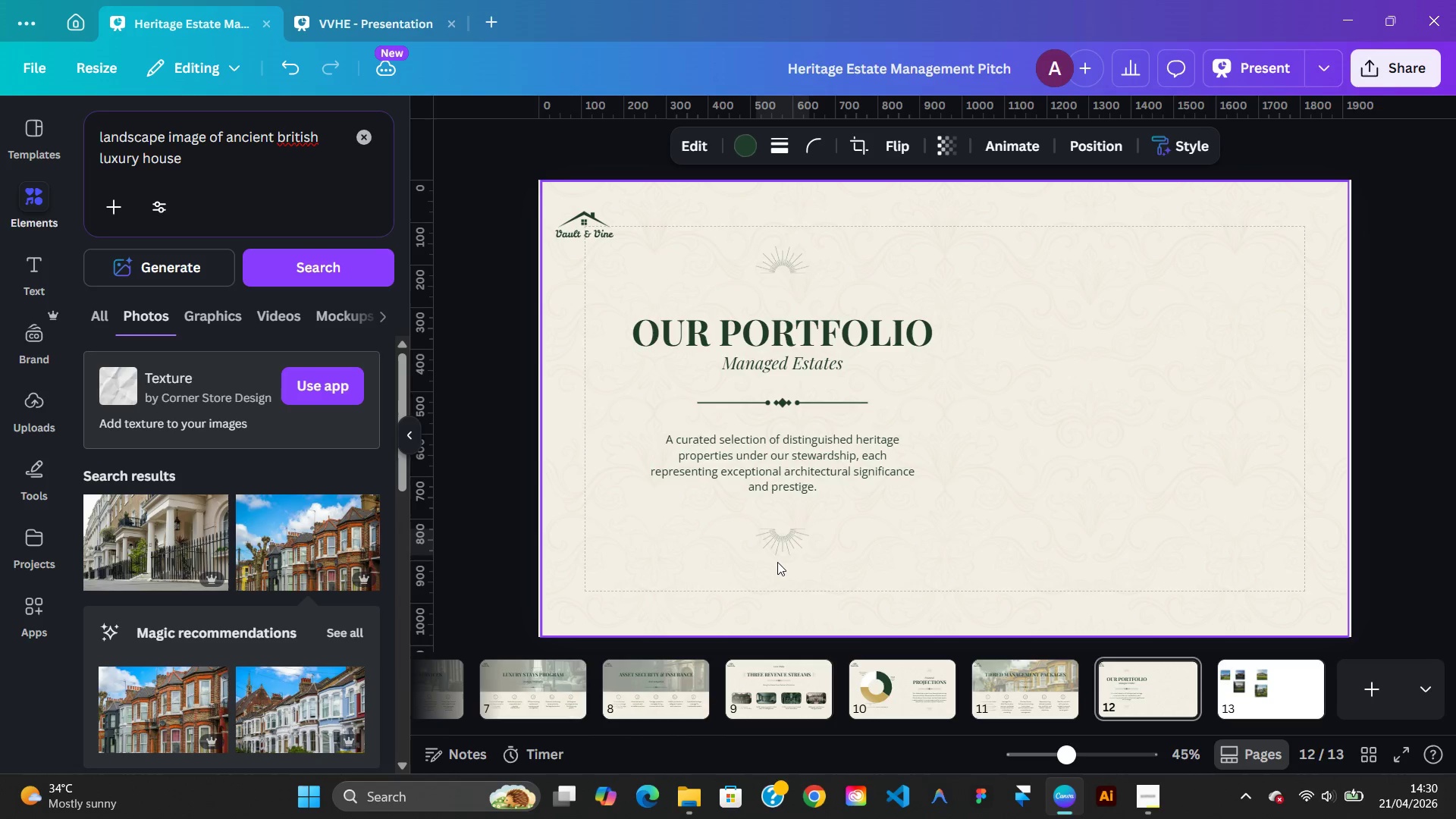 
key(ArrowDown)
 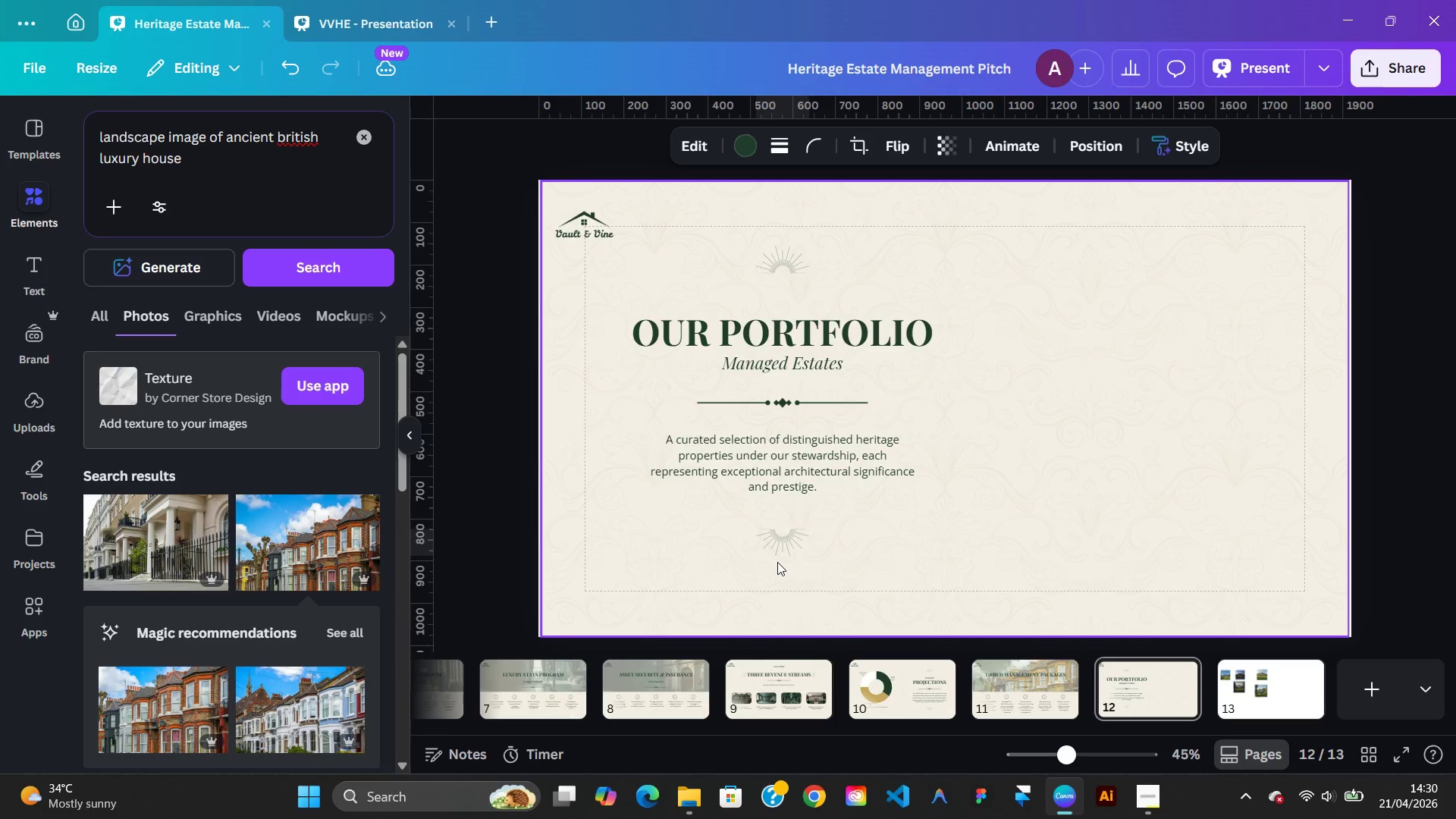 
key(ArrowDown)
 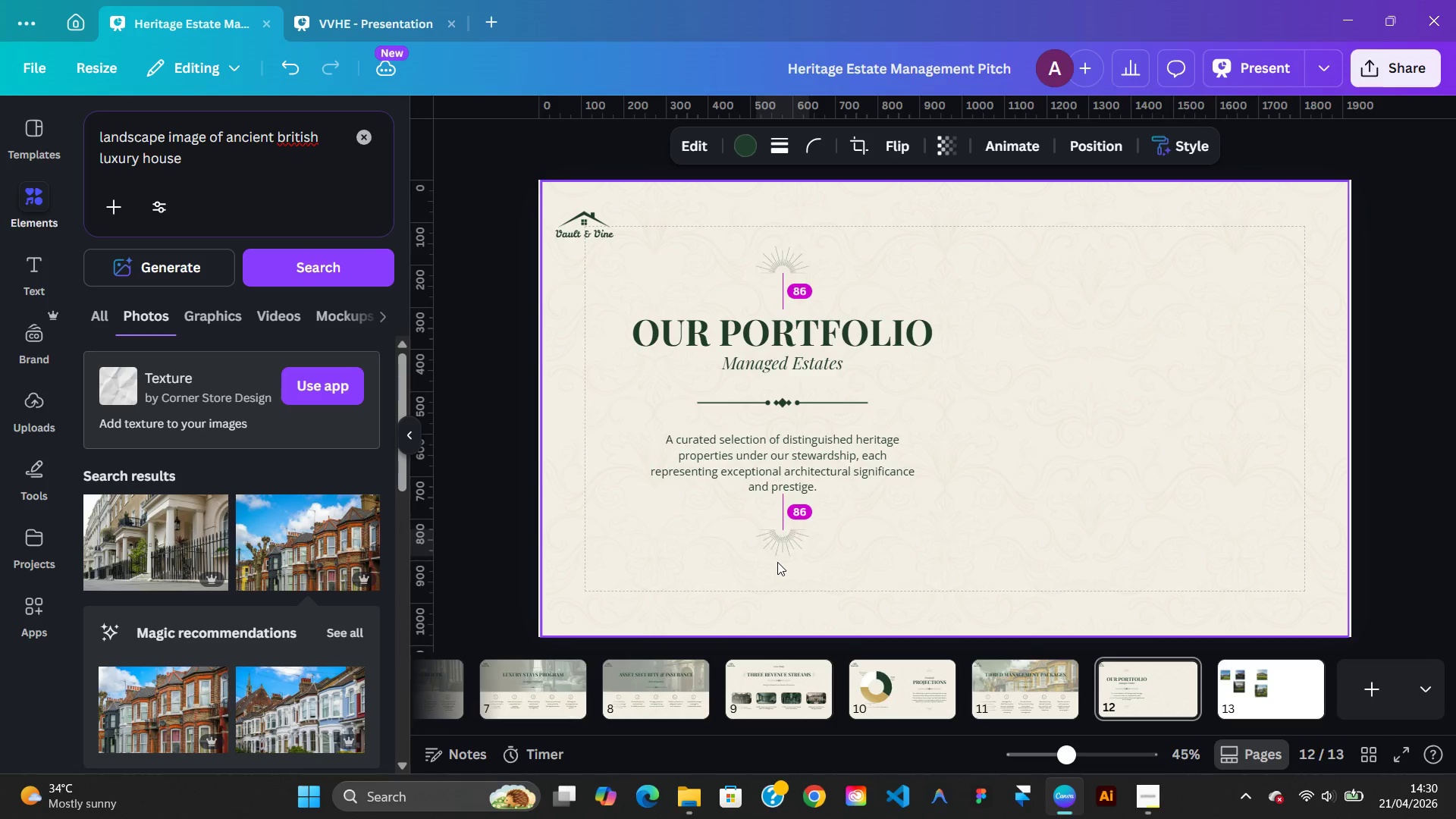 
key(ArrowDown)
 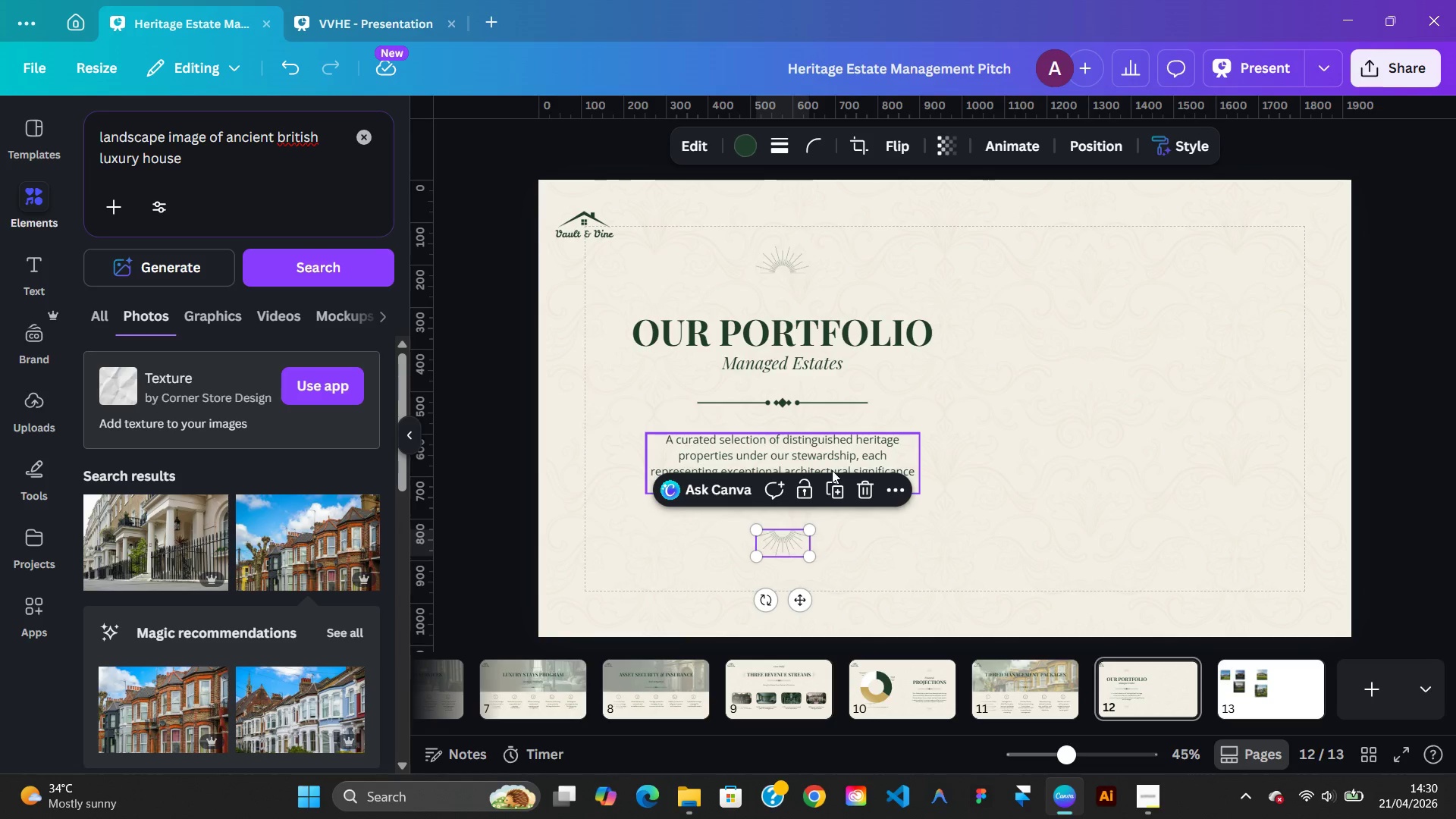 
left_click([832, 470])
 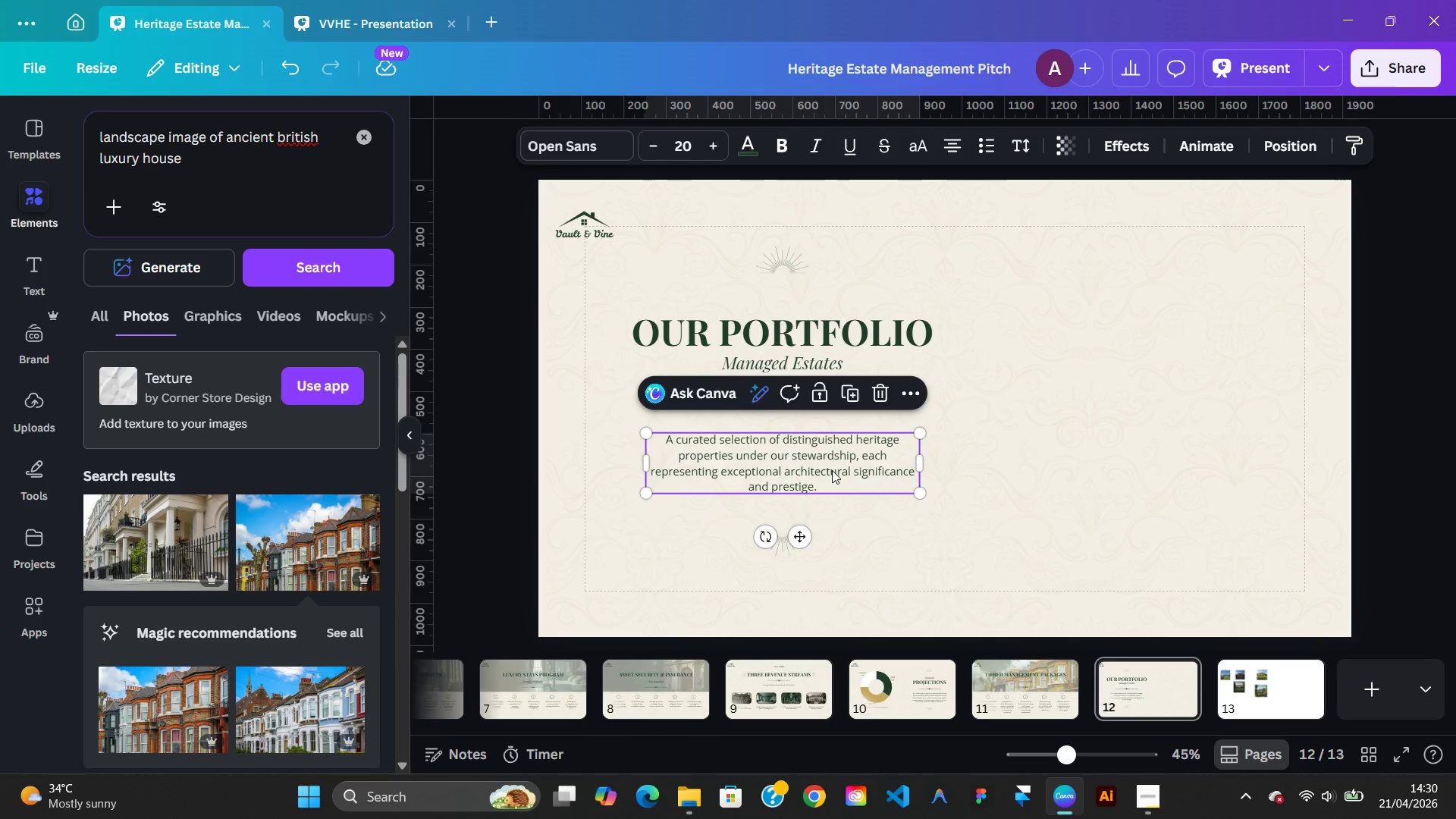 
key(ArrowRight)
 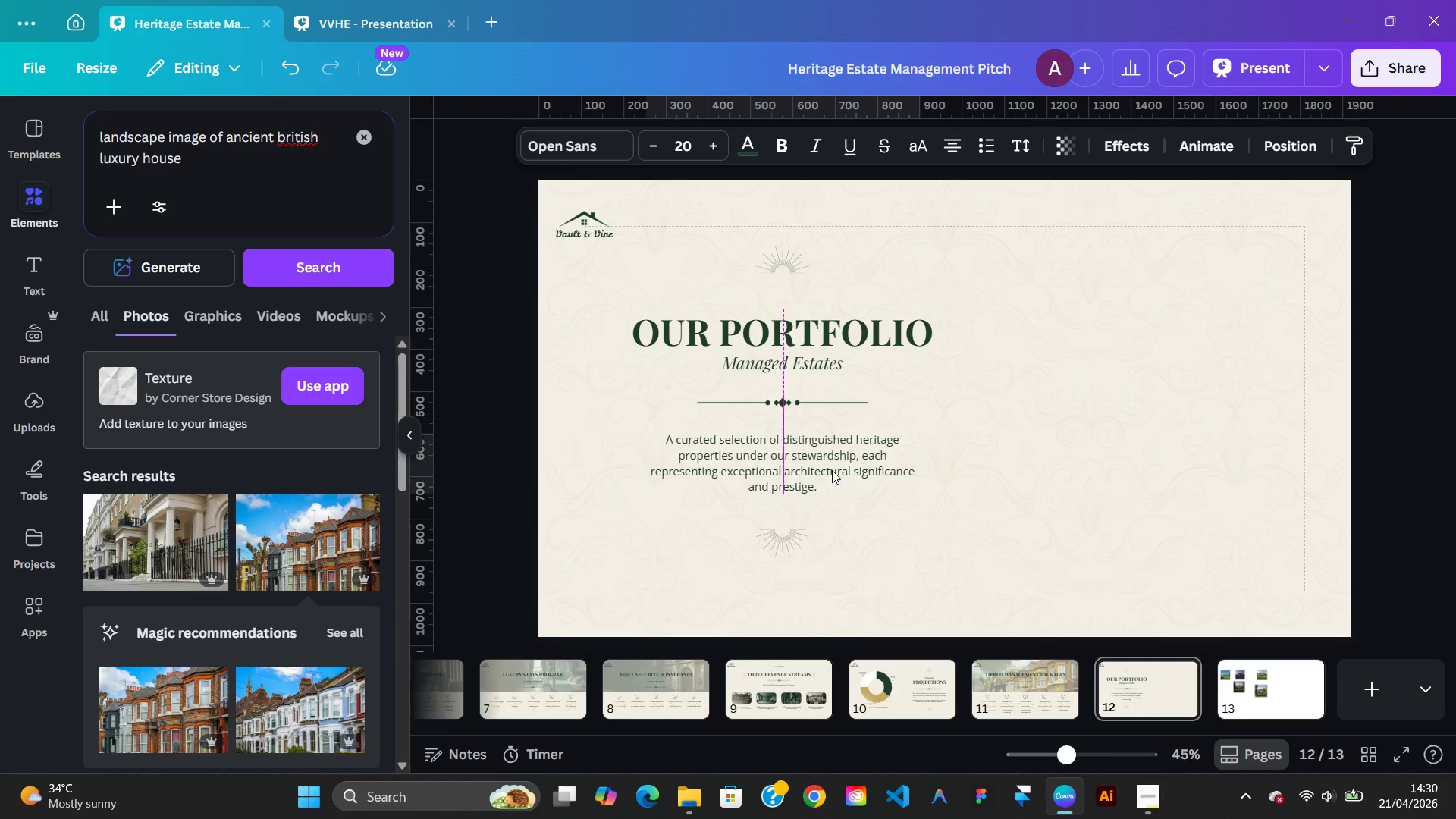 
key(ArrowLeft)
 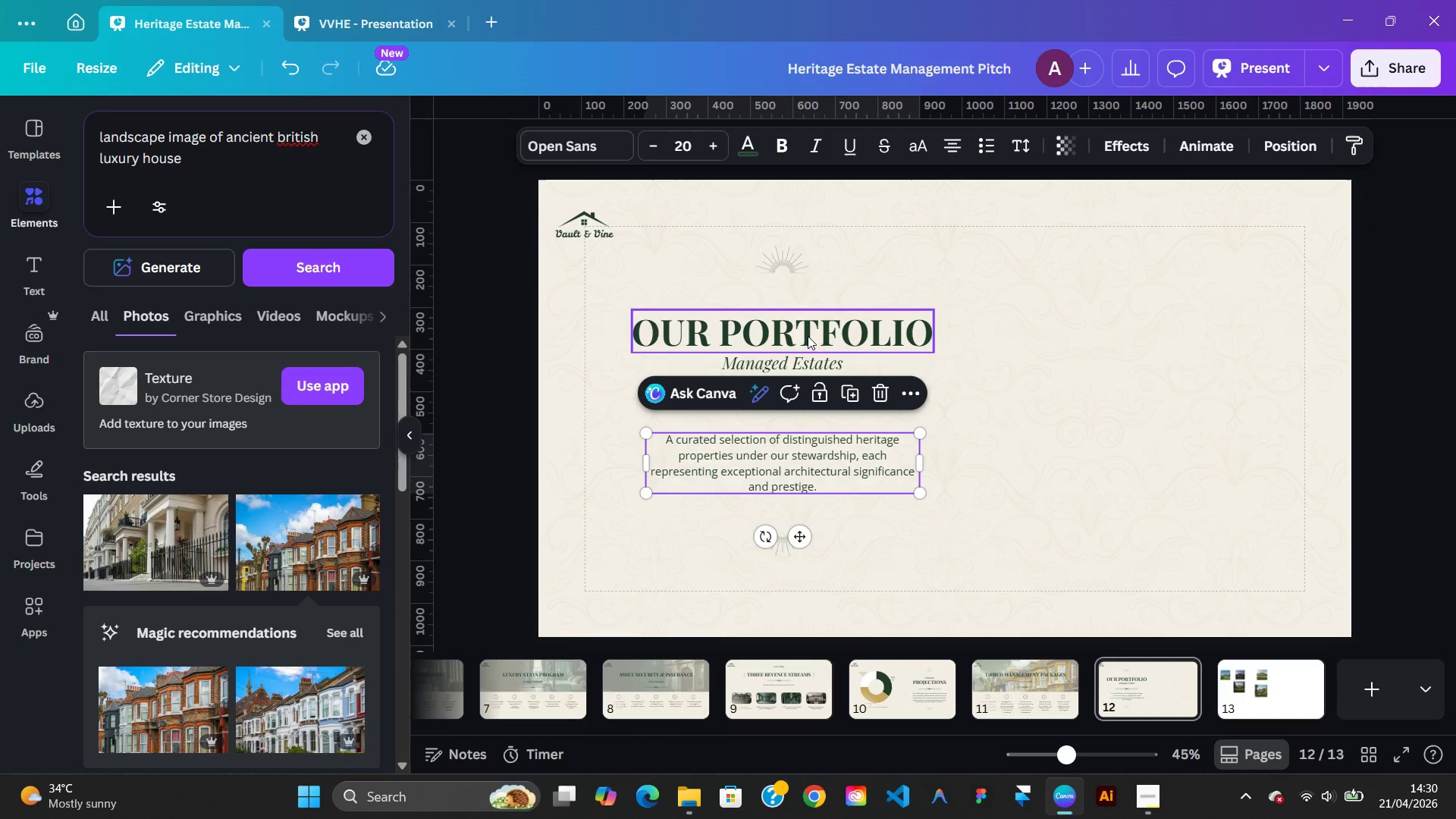 
left_click([808, 329])
 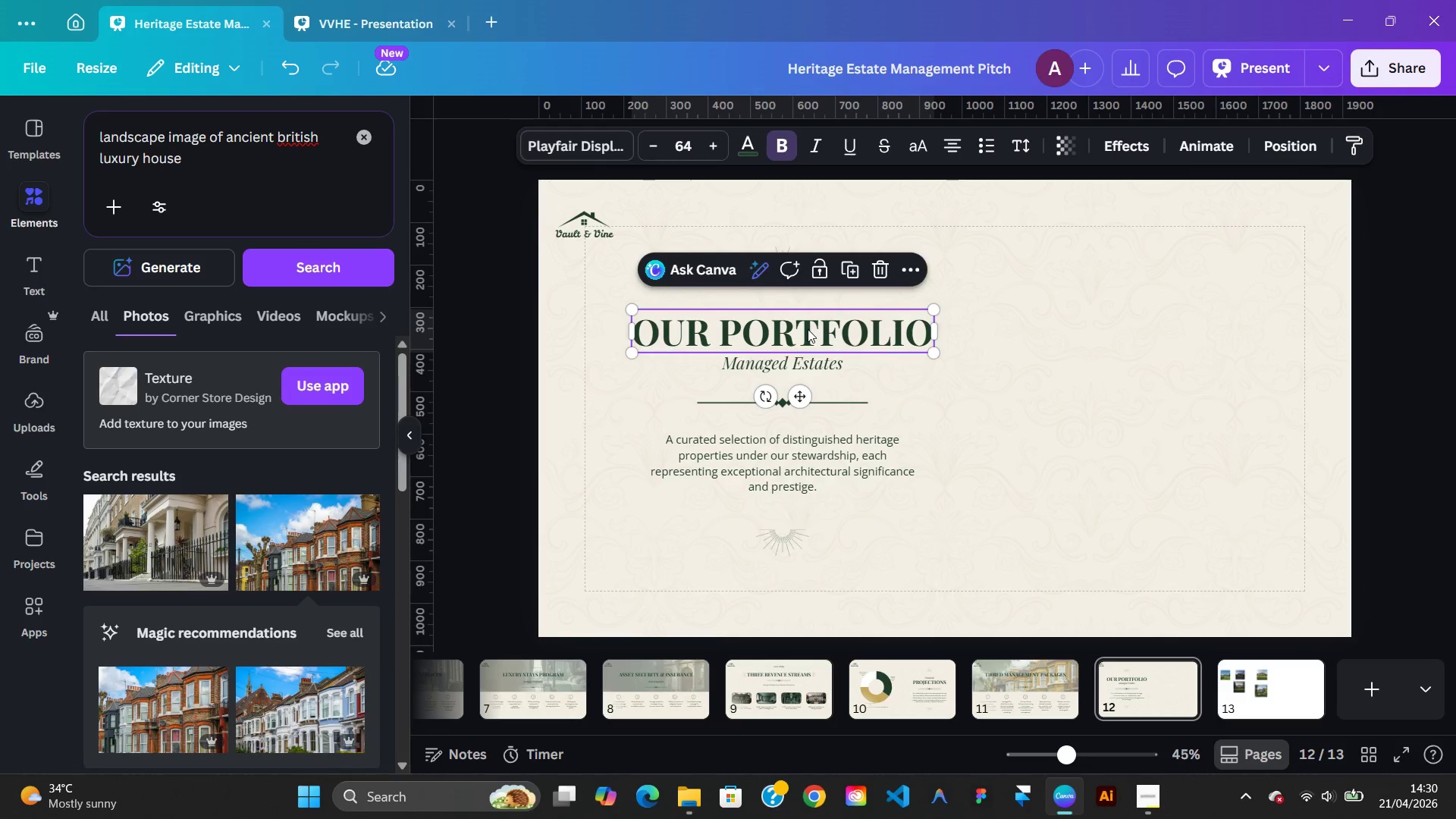 
key(ArrowRight)
 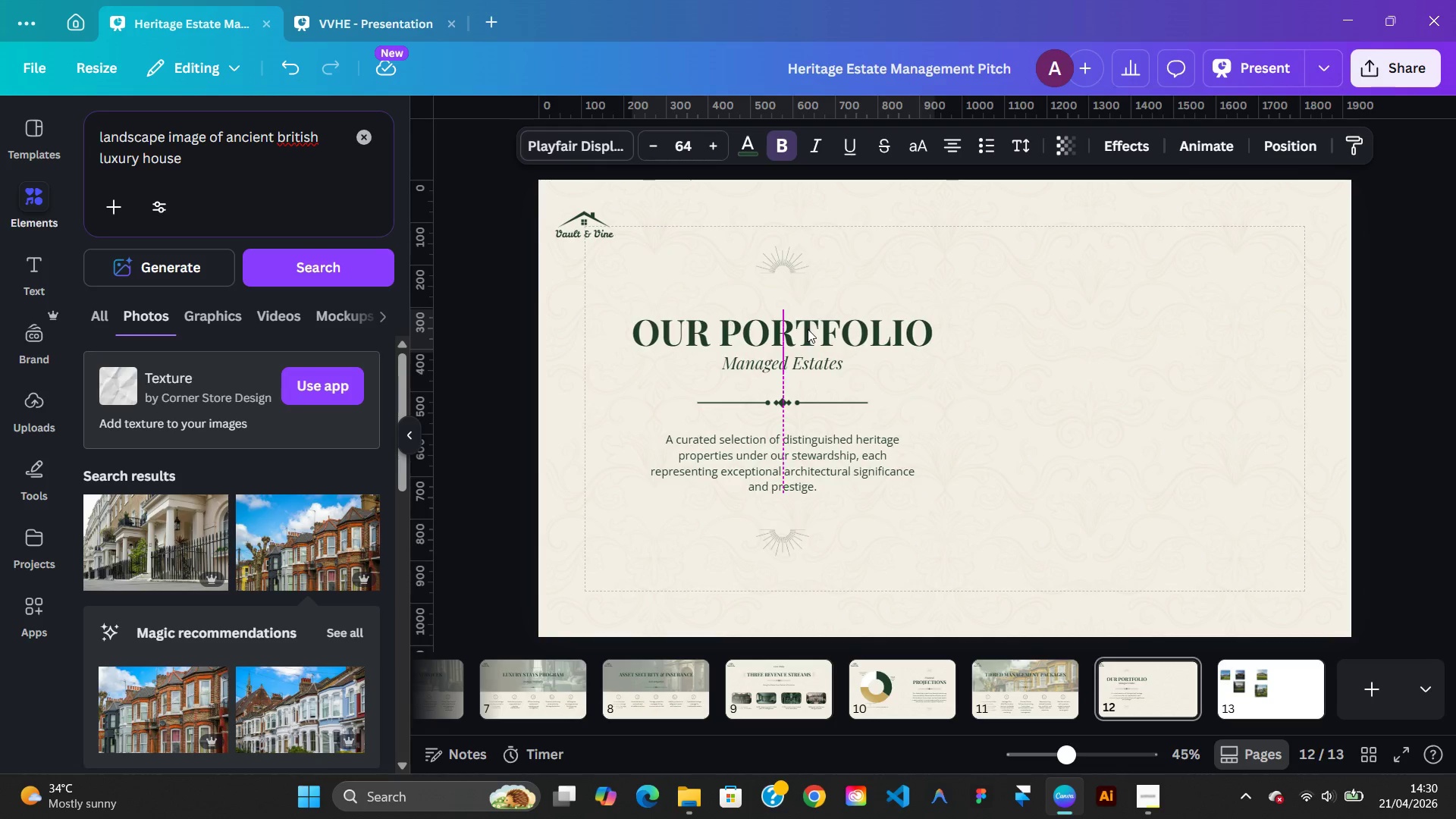 
key(ArrowLeft)
 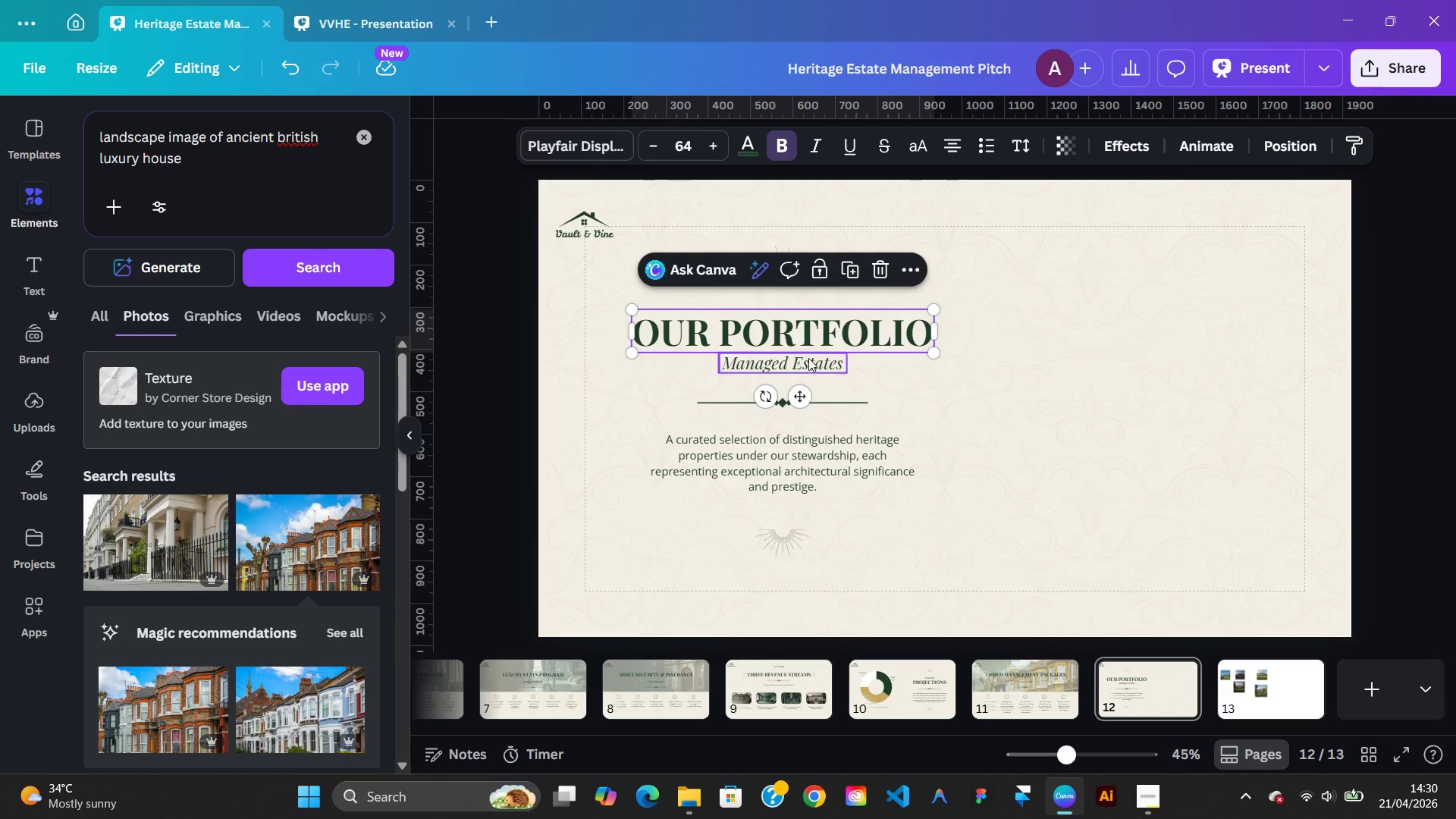 
left_click([809, 363])
 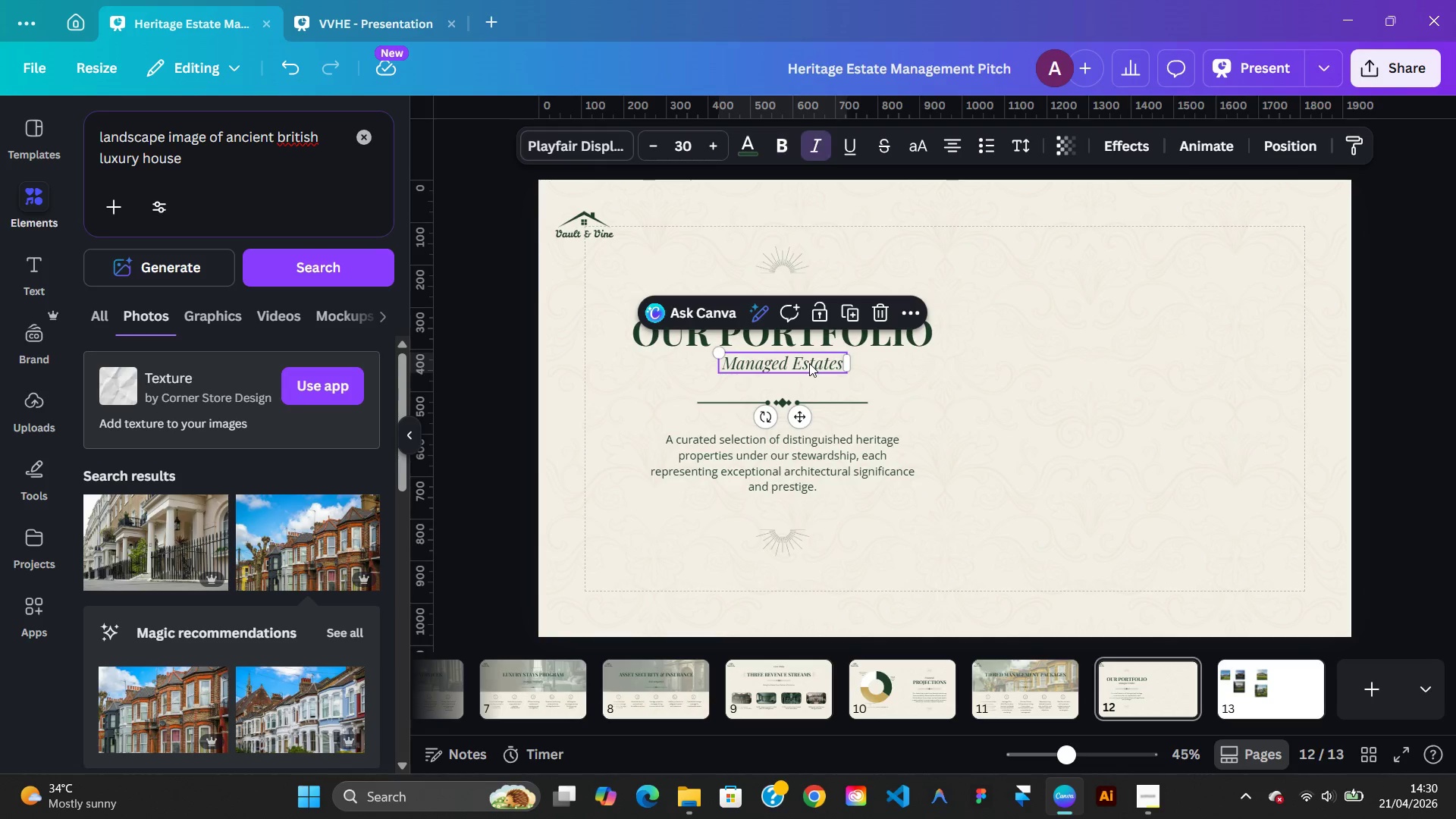 
key(ArrowRight)
 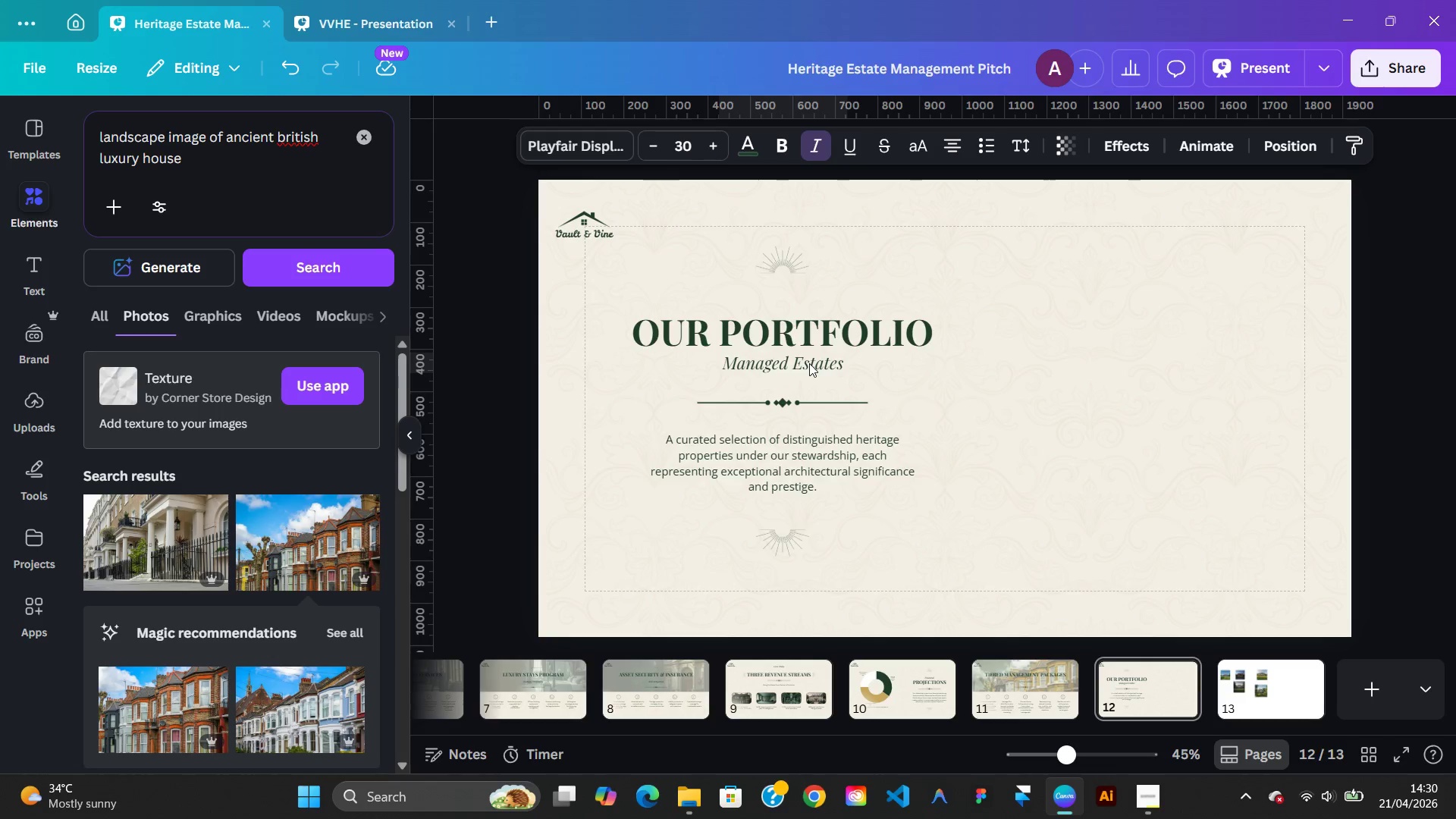 
key(ArrowLeft)
 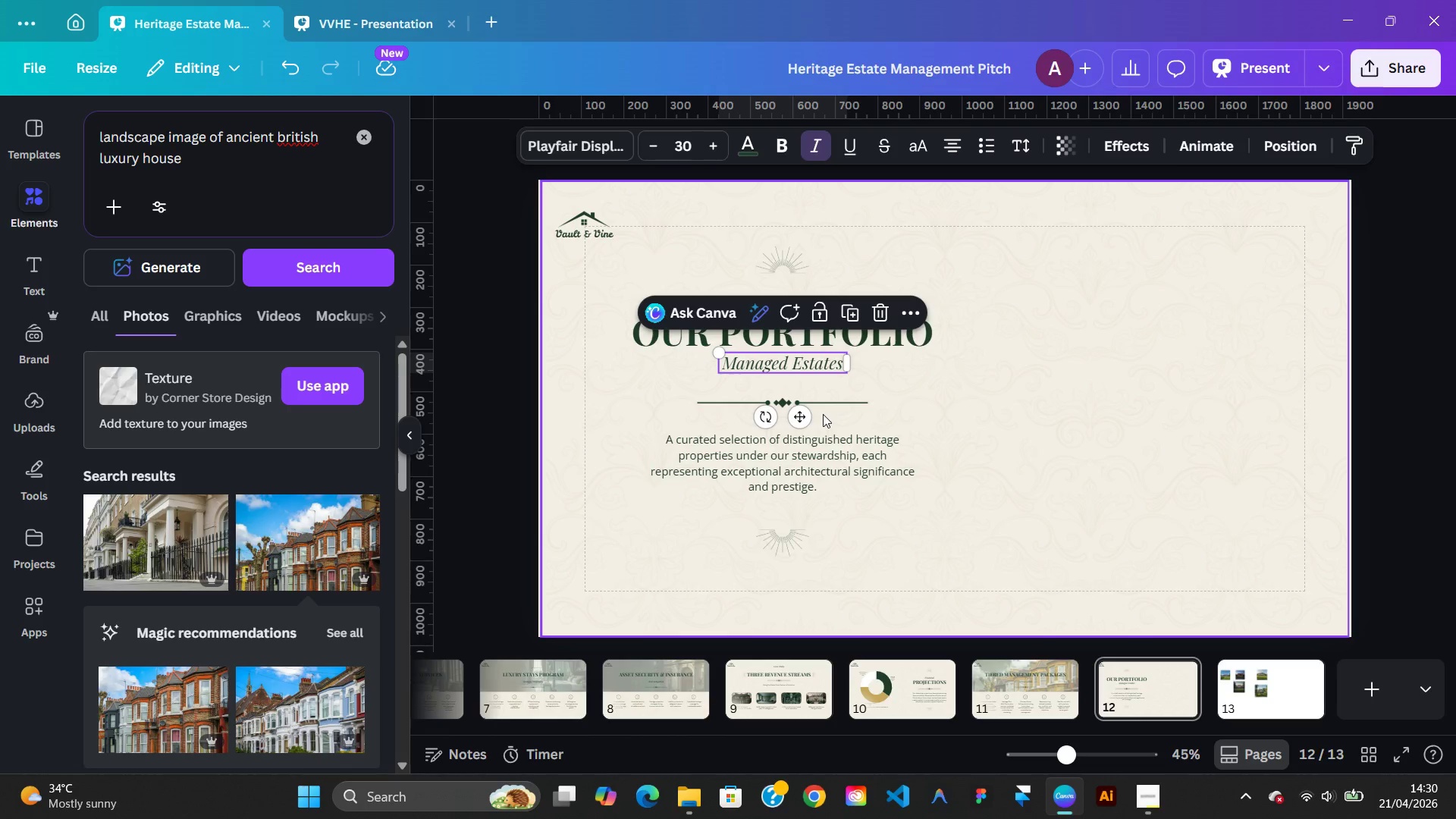 
double_click([823, 414])
 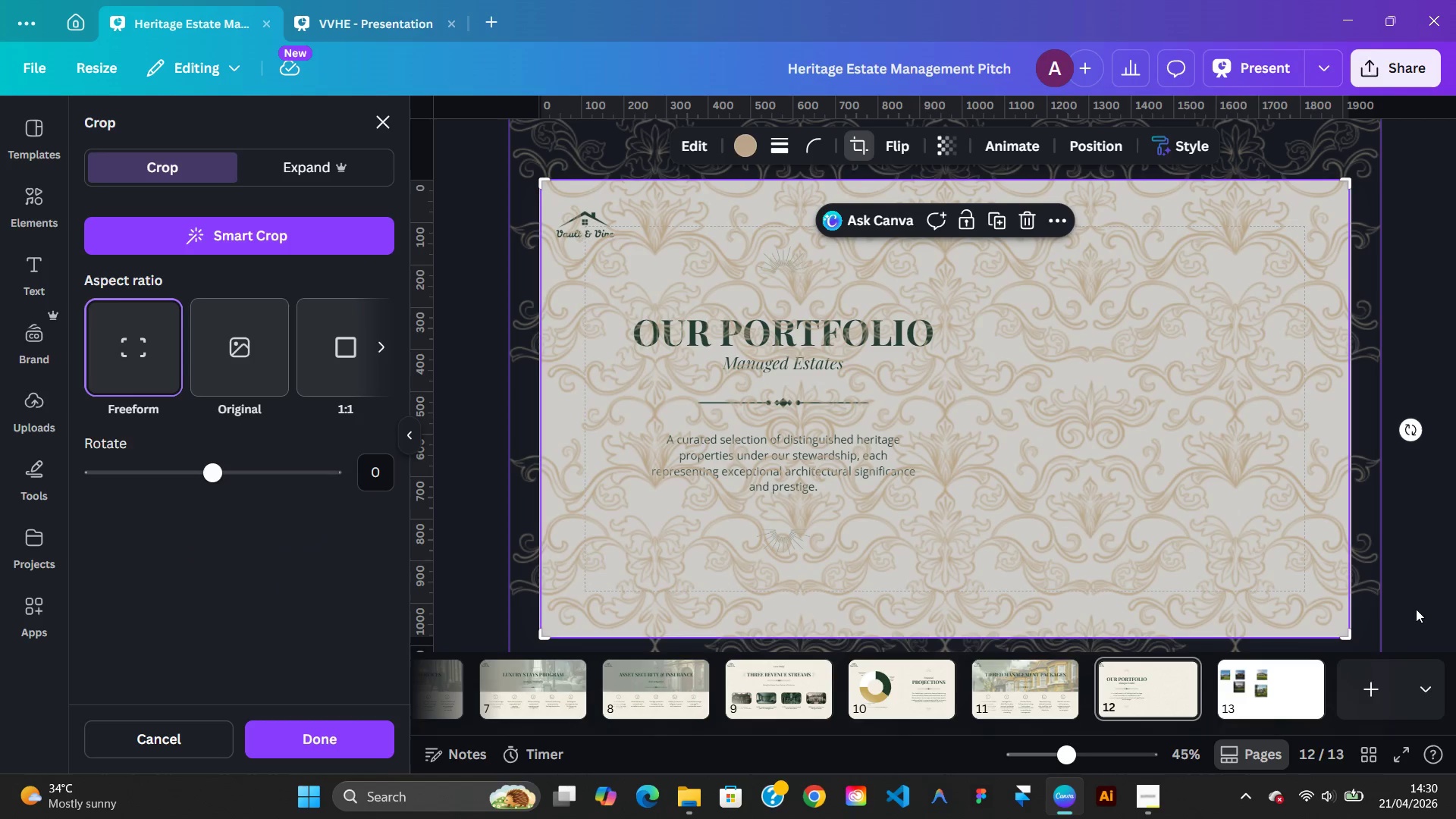 
left_click([1438, 601])
 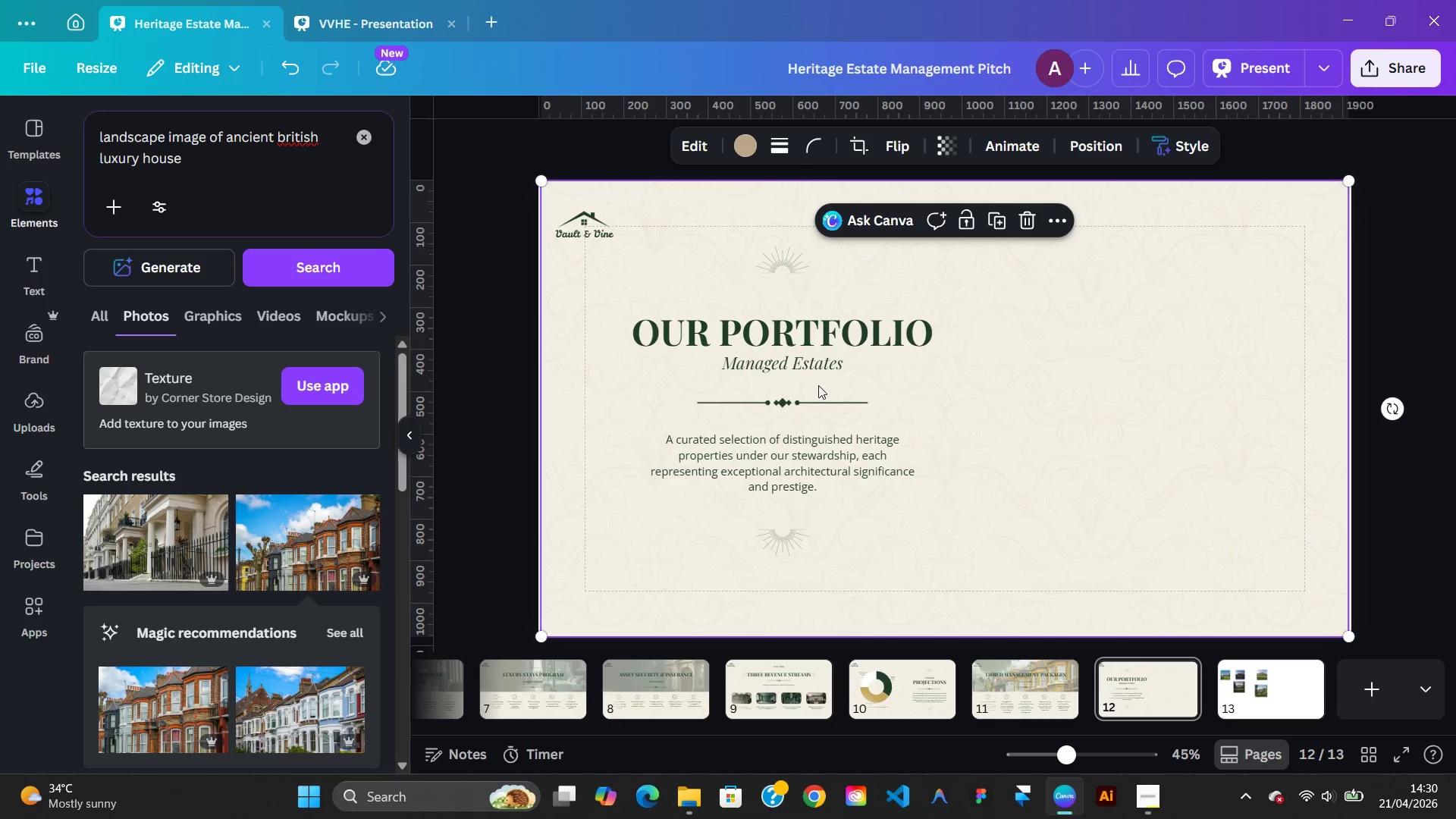 
left_click([819, 397])
 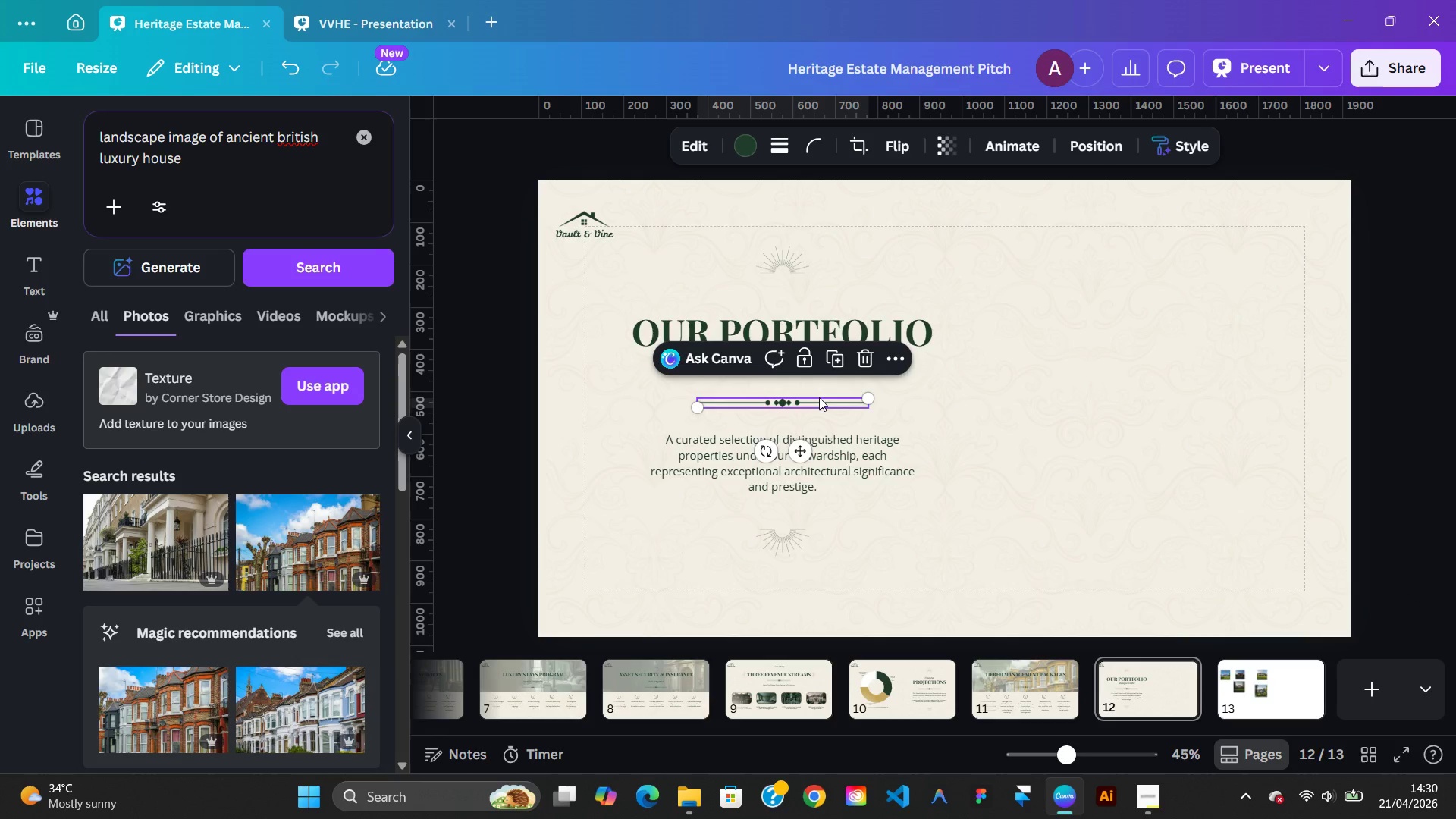 
key(ArrowRight)
 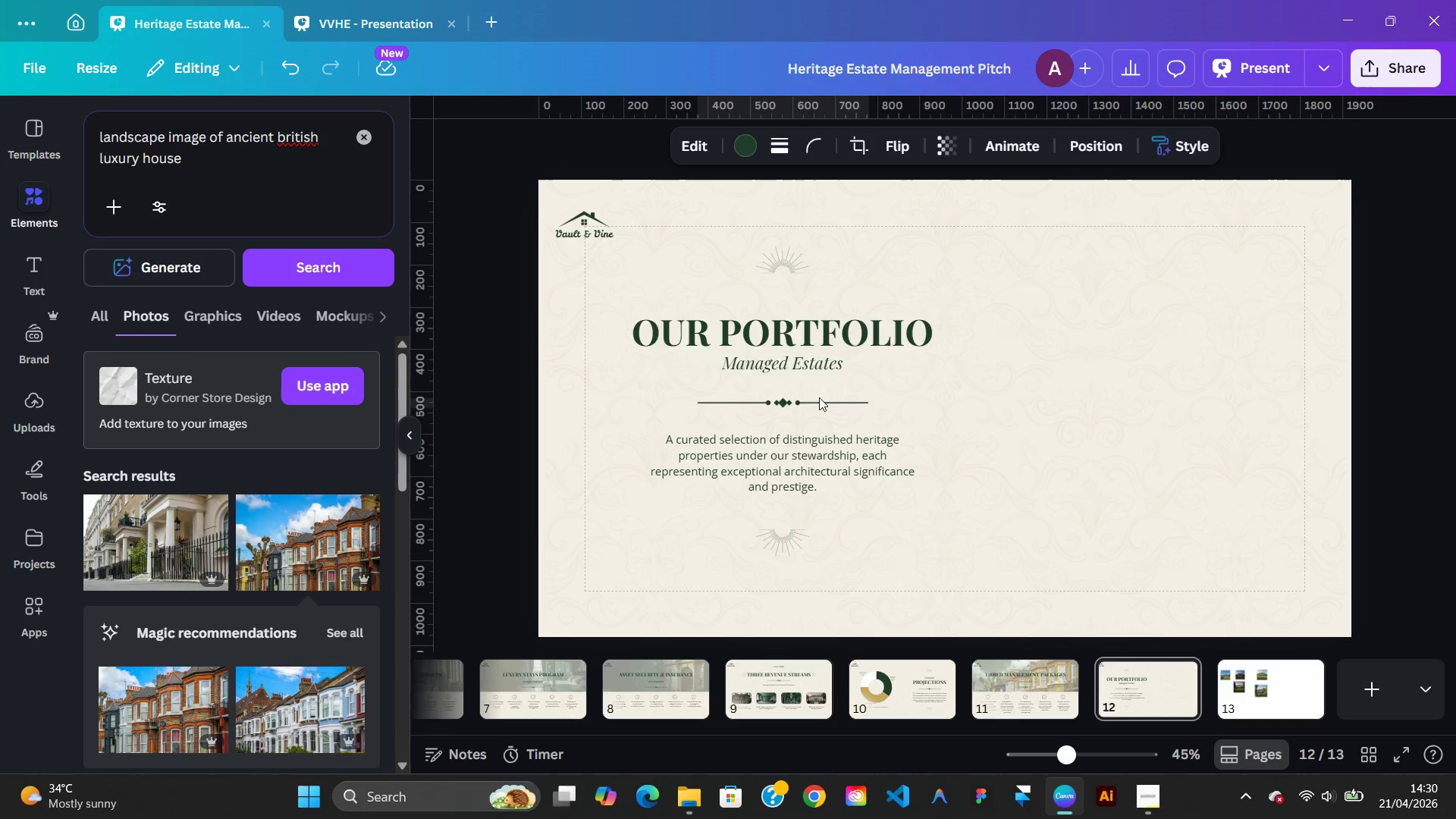 
key(ArrowLeft)
 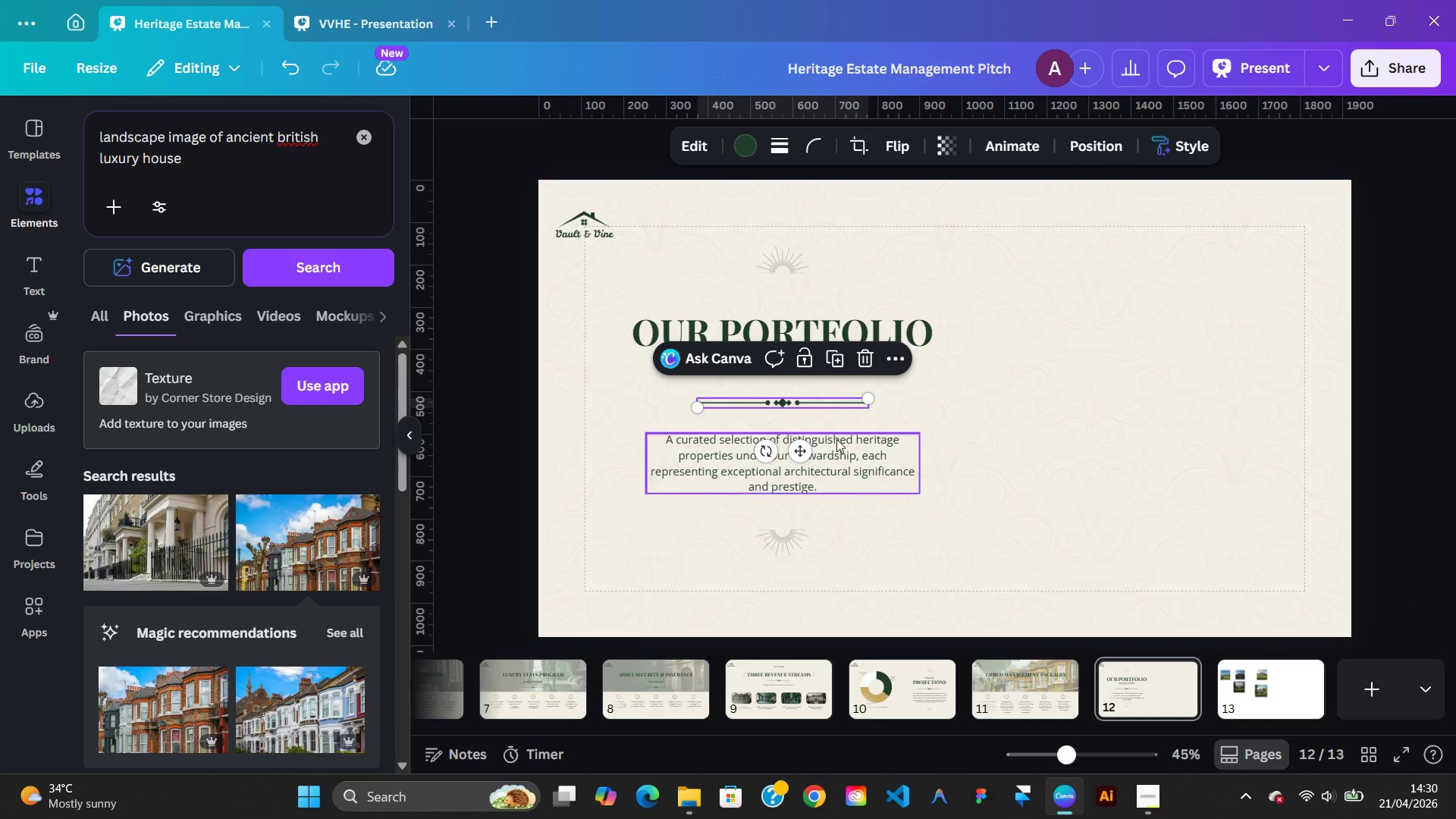 
left_click([839, 444])
 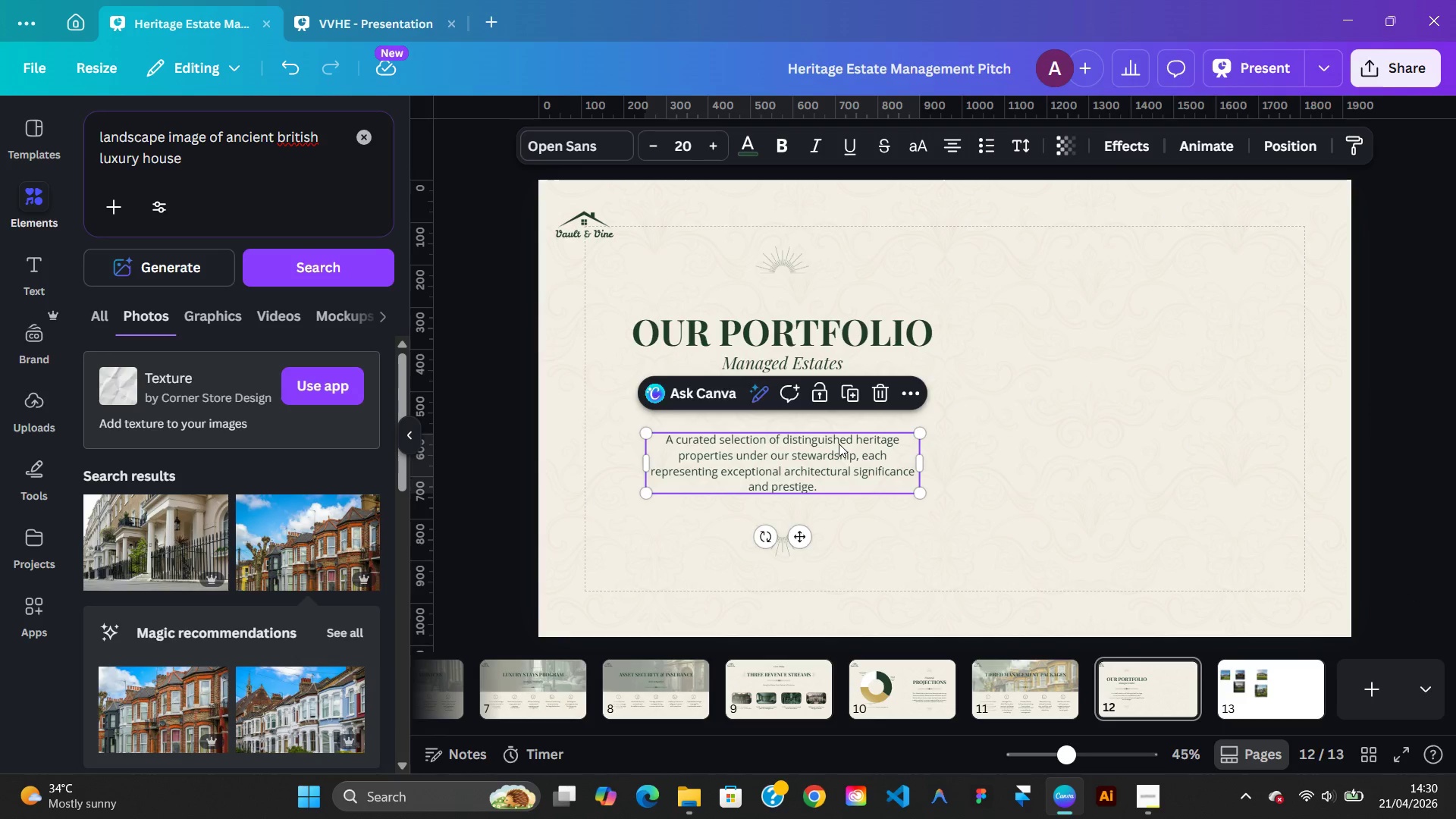 
key(ArrowRight)
 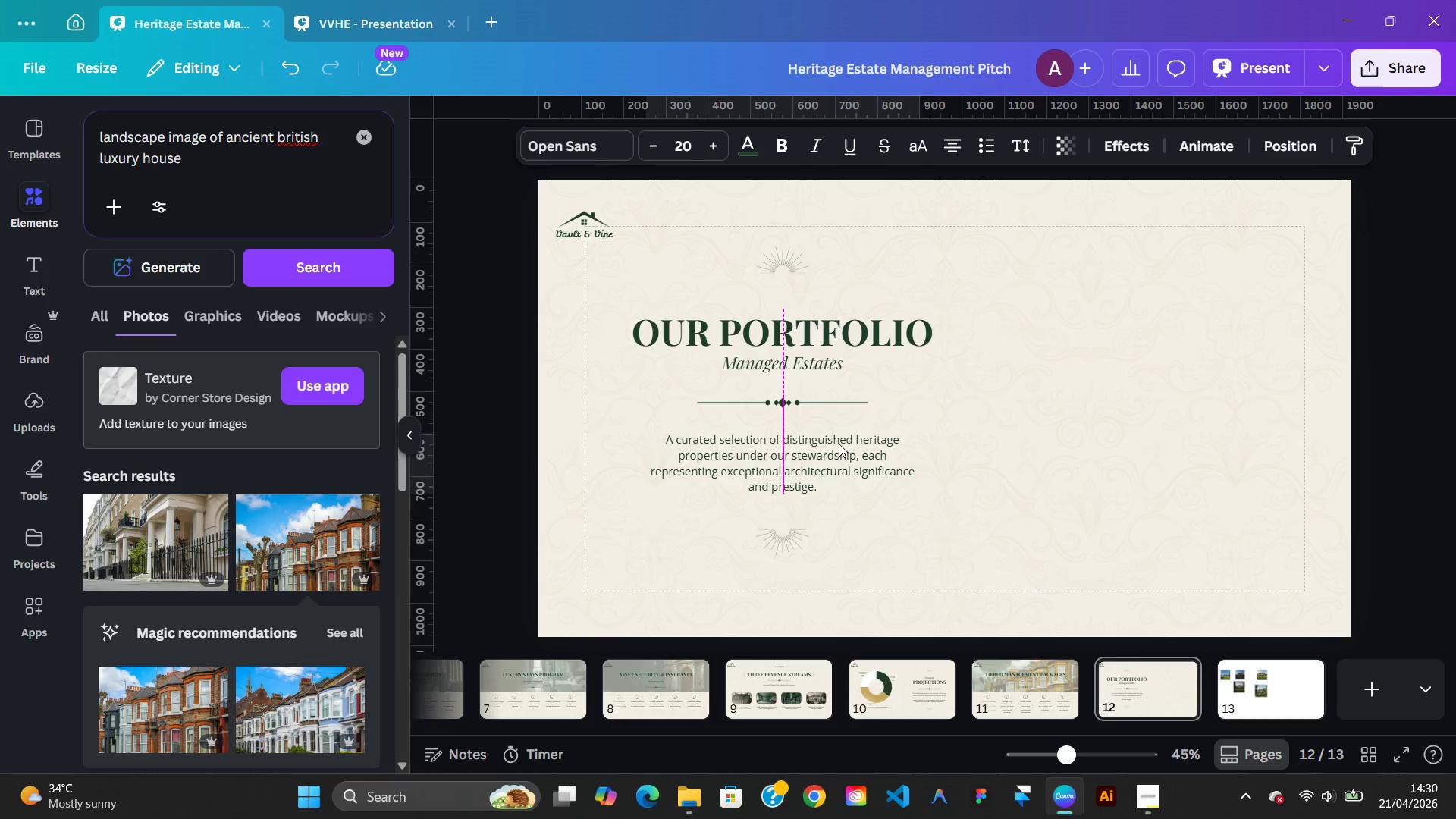 
key(ArrowLeft)
 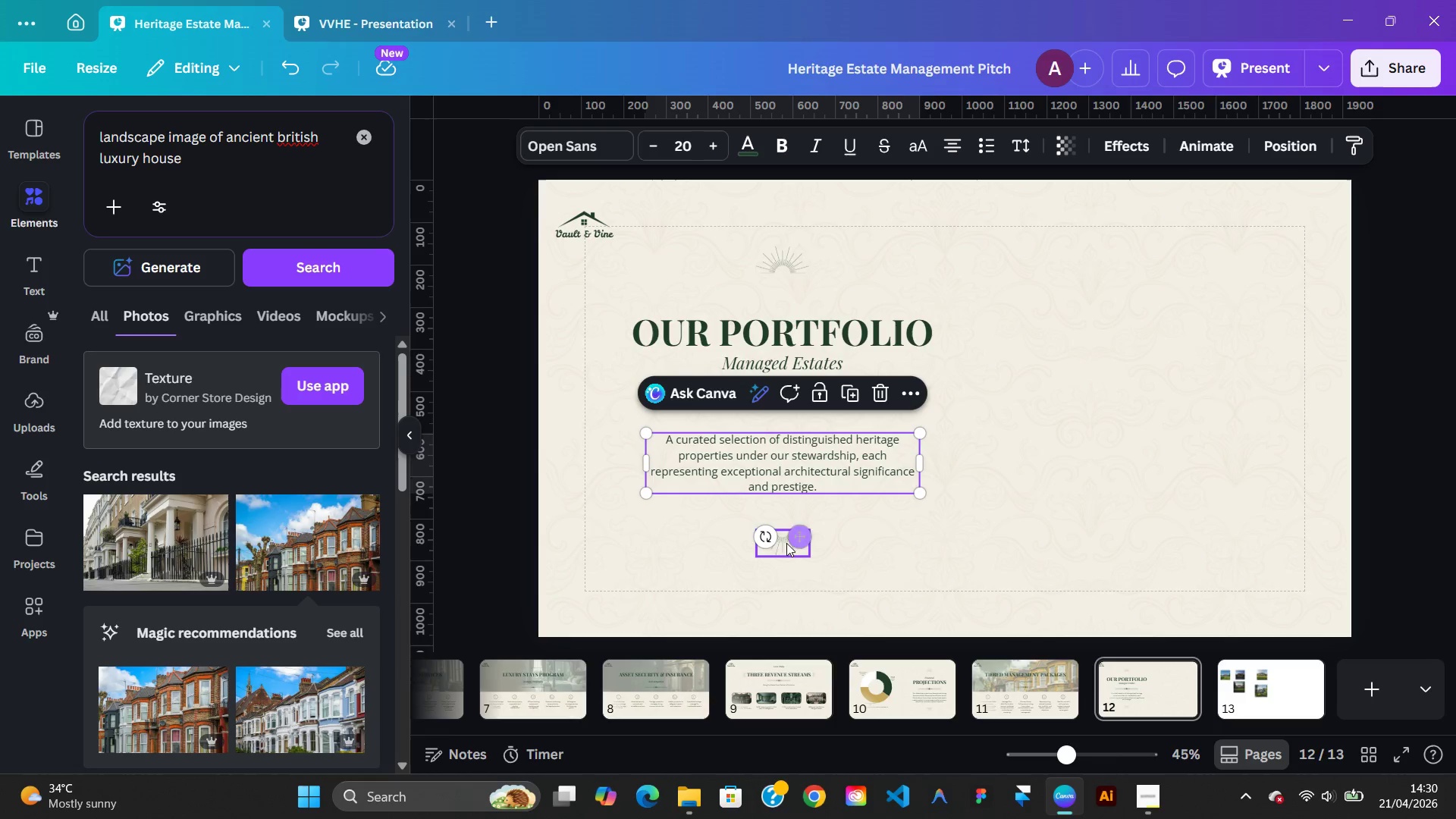 
left_click([780, 551])
 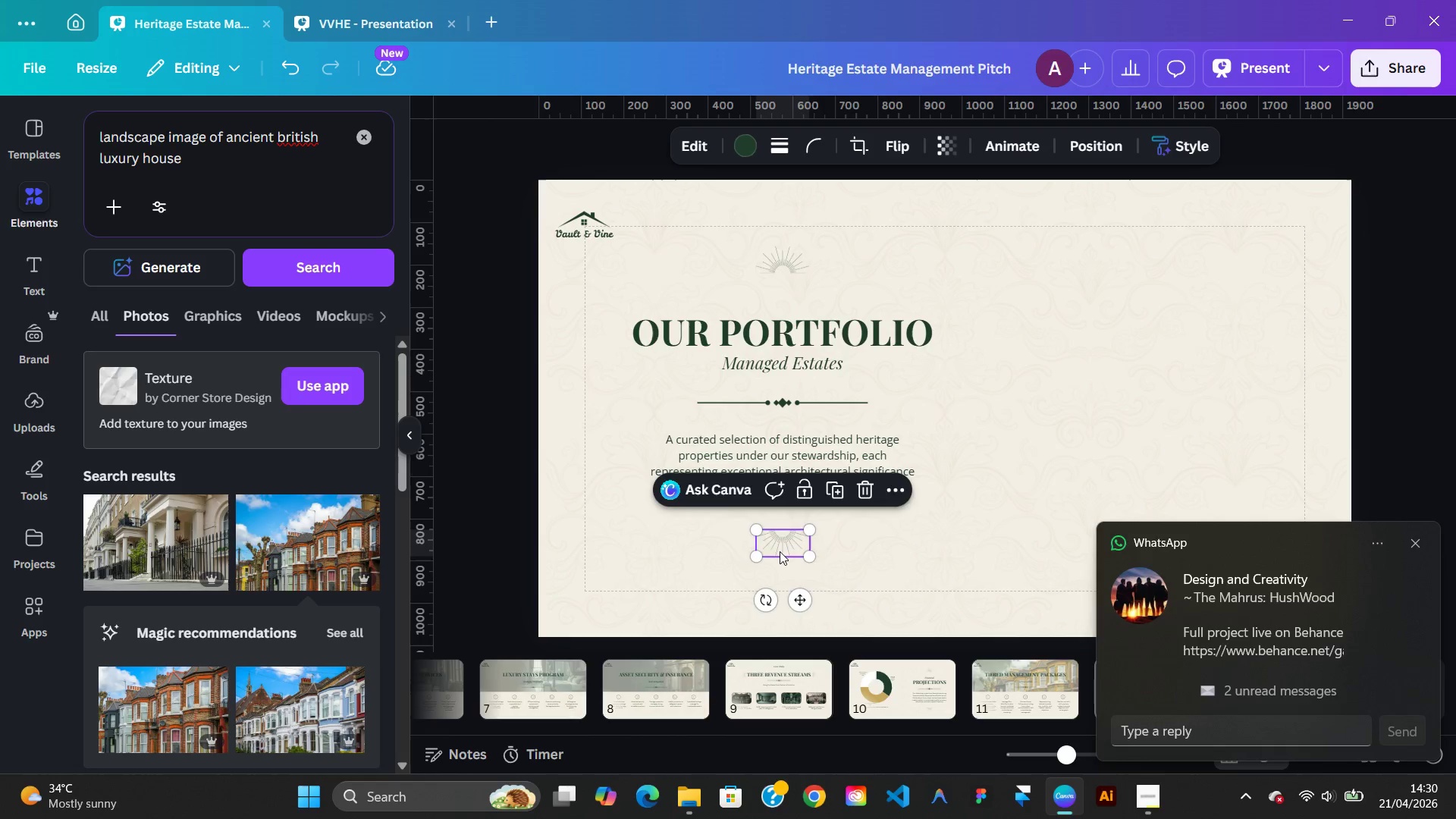 
key(ArrowRight)
 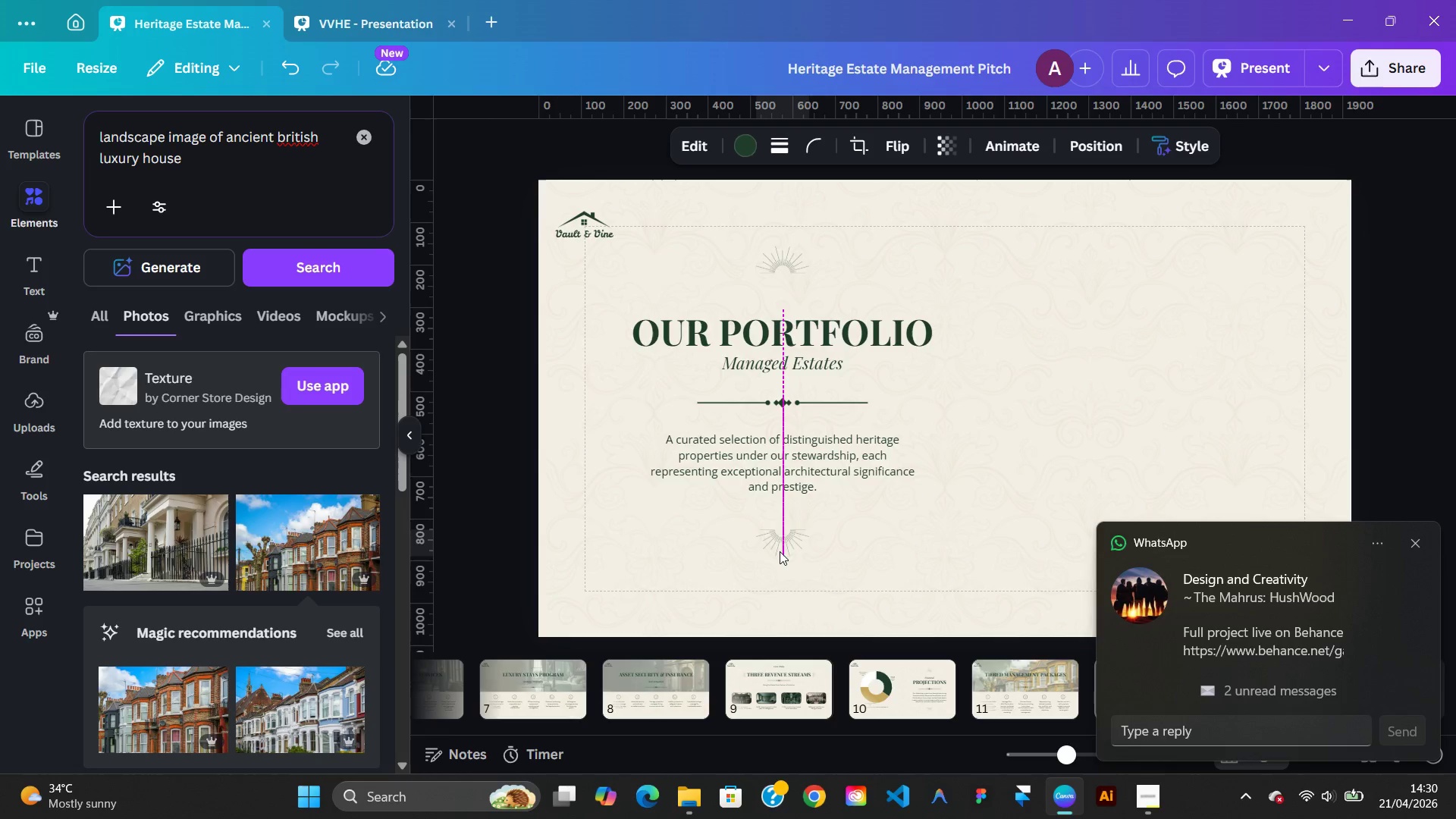 
key(ArrowLeft)
 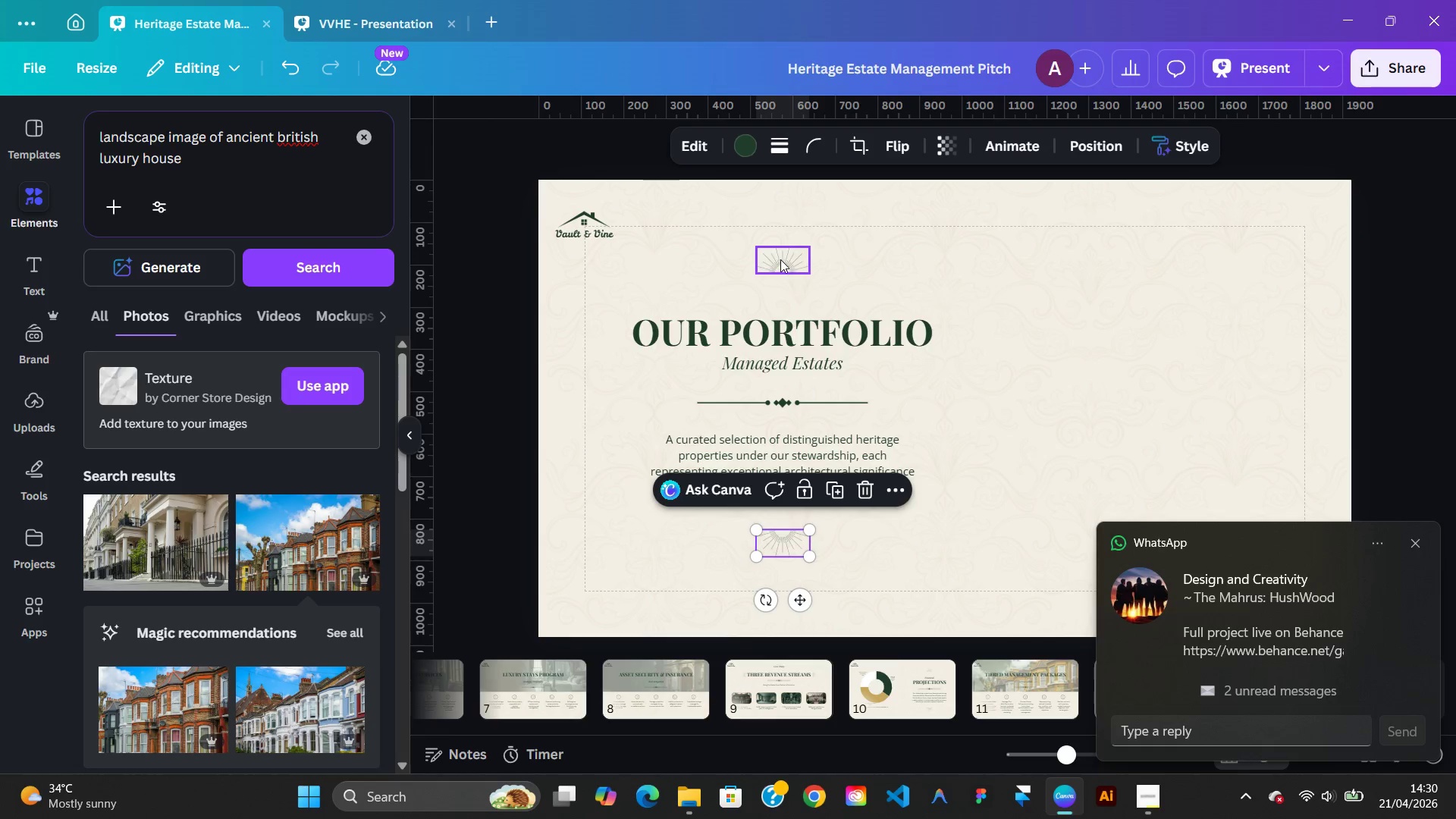 
left_click([780, 259])
 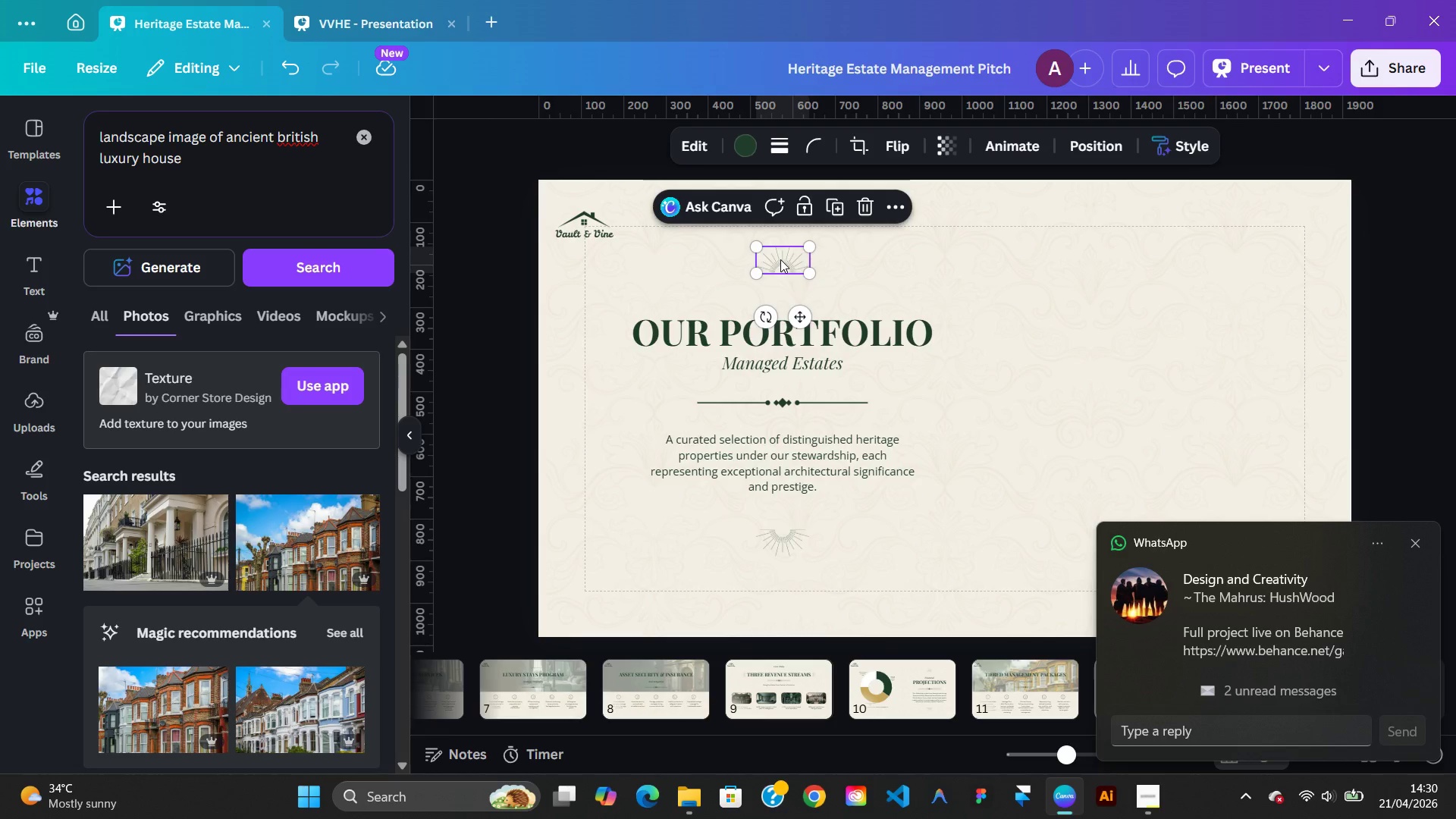 
key(ArrowRight)
 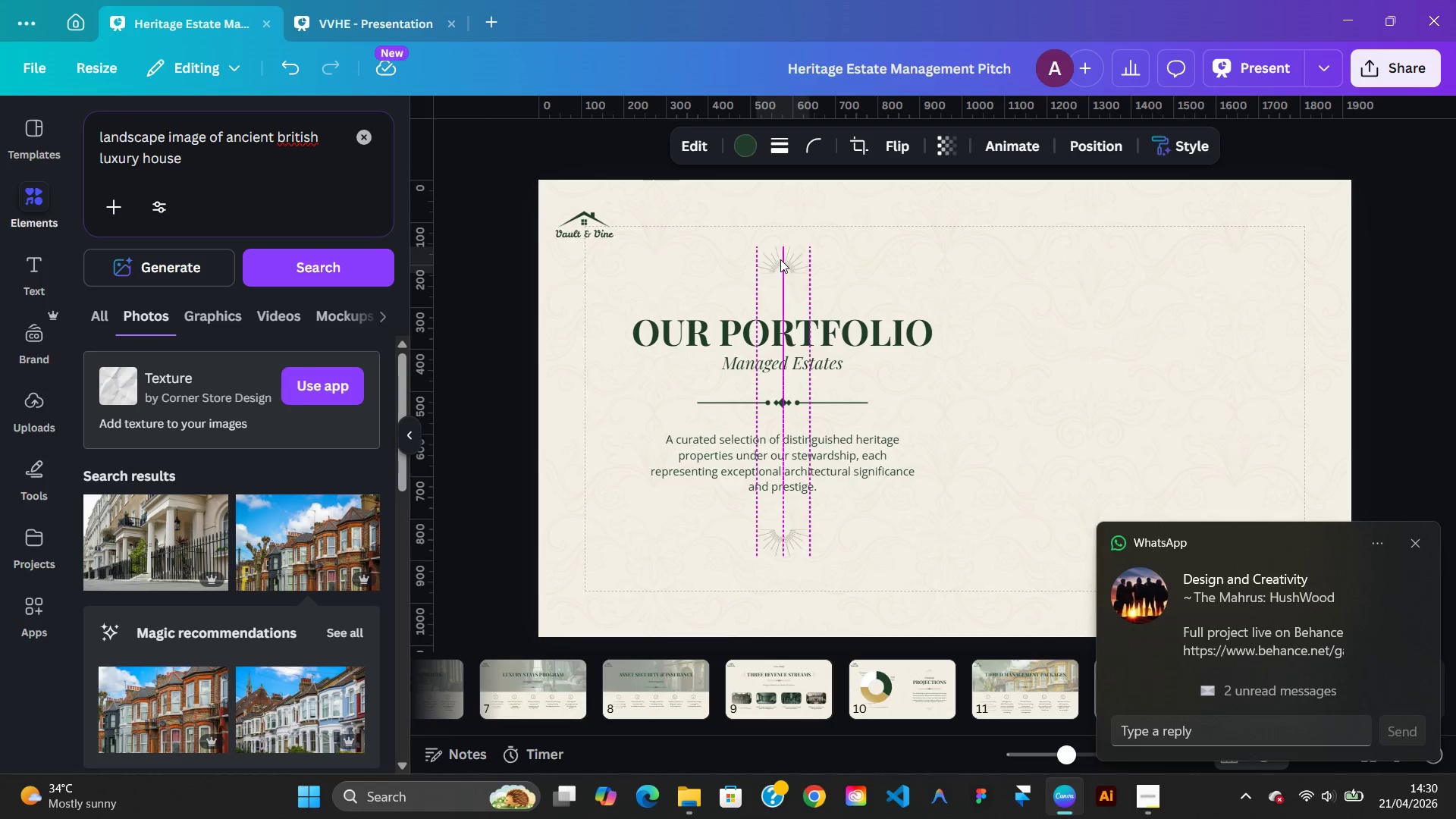 
key(ArrowLeft)
 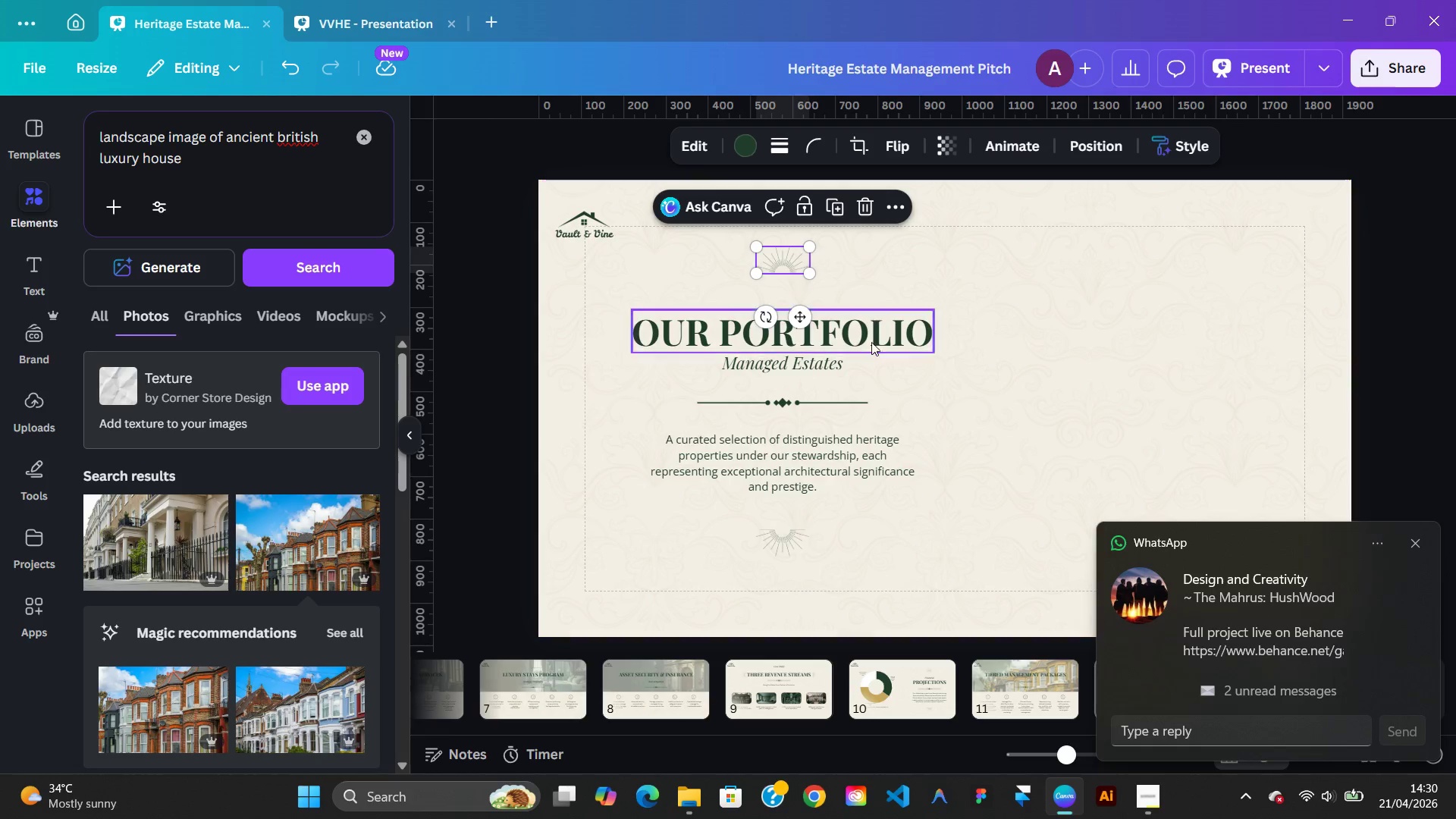 
left_click([949, 444])
 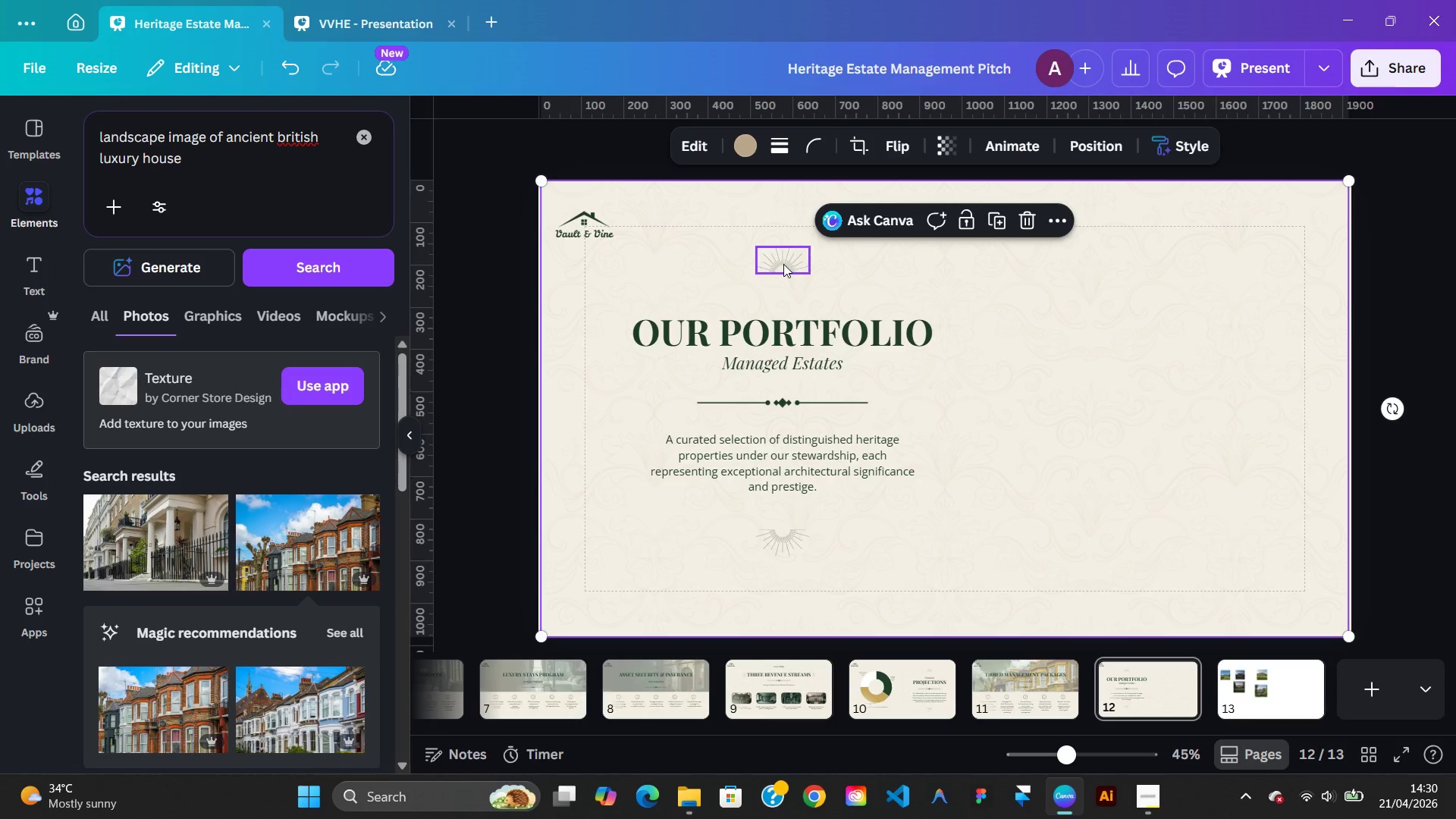 
left_click([783, 264])
 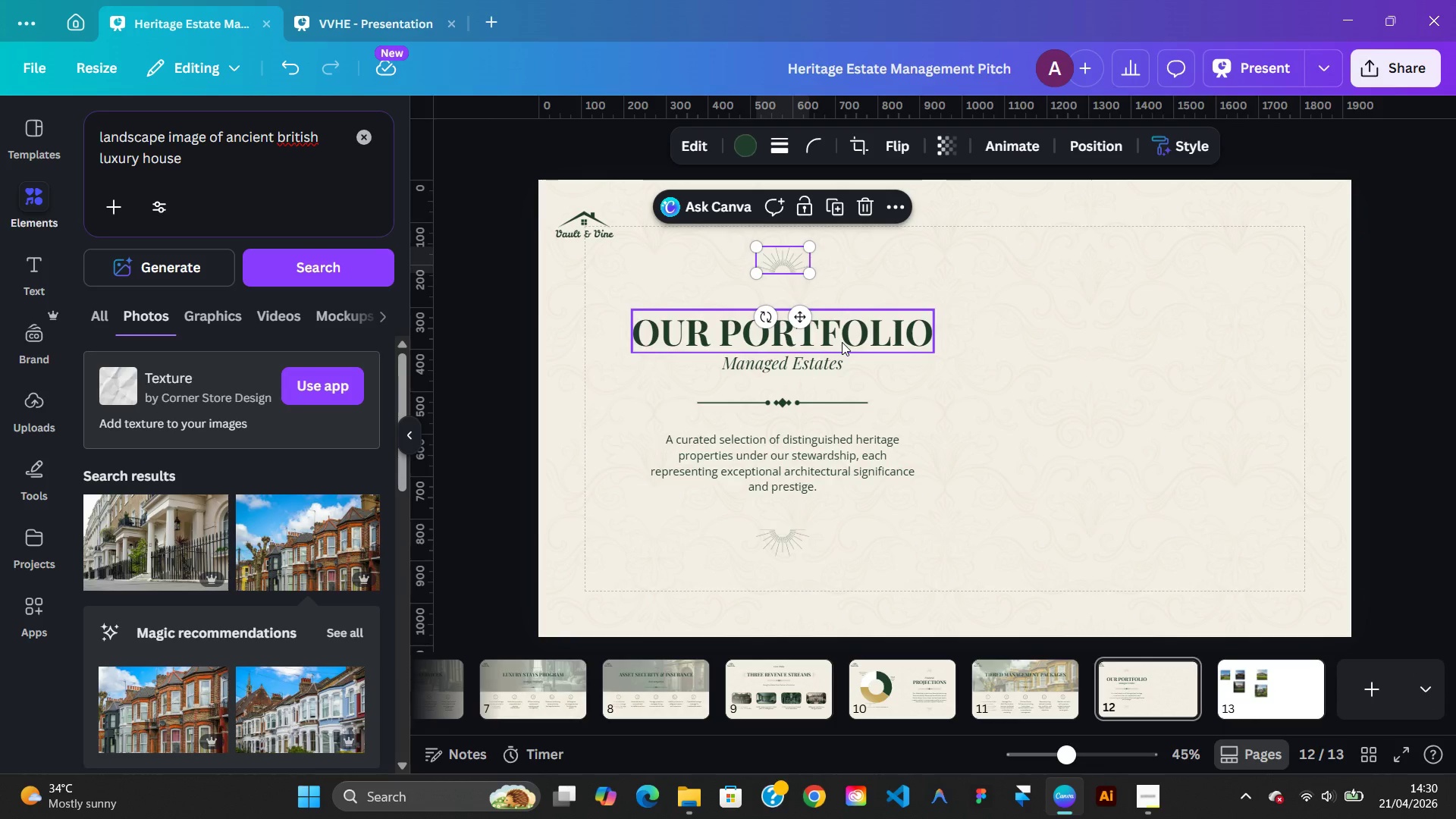 
hold_key(key=ShiftLeft, duration=4.95)
left_click([842, 342])
 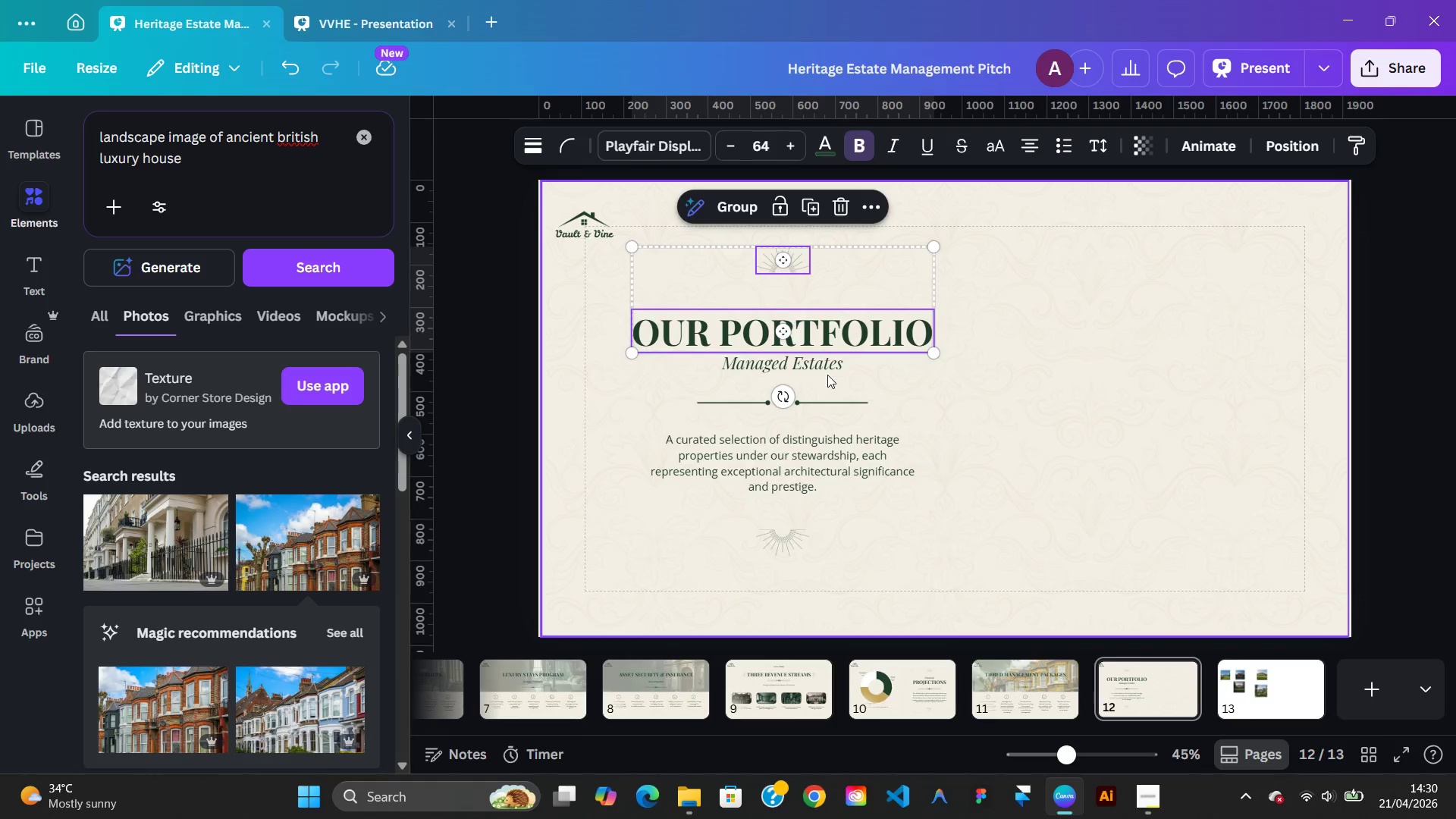 
left_click([827, 369])
 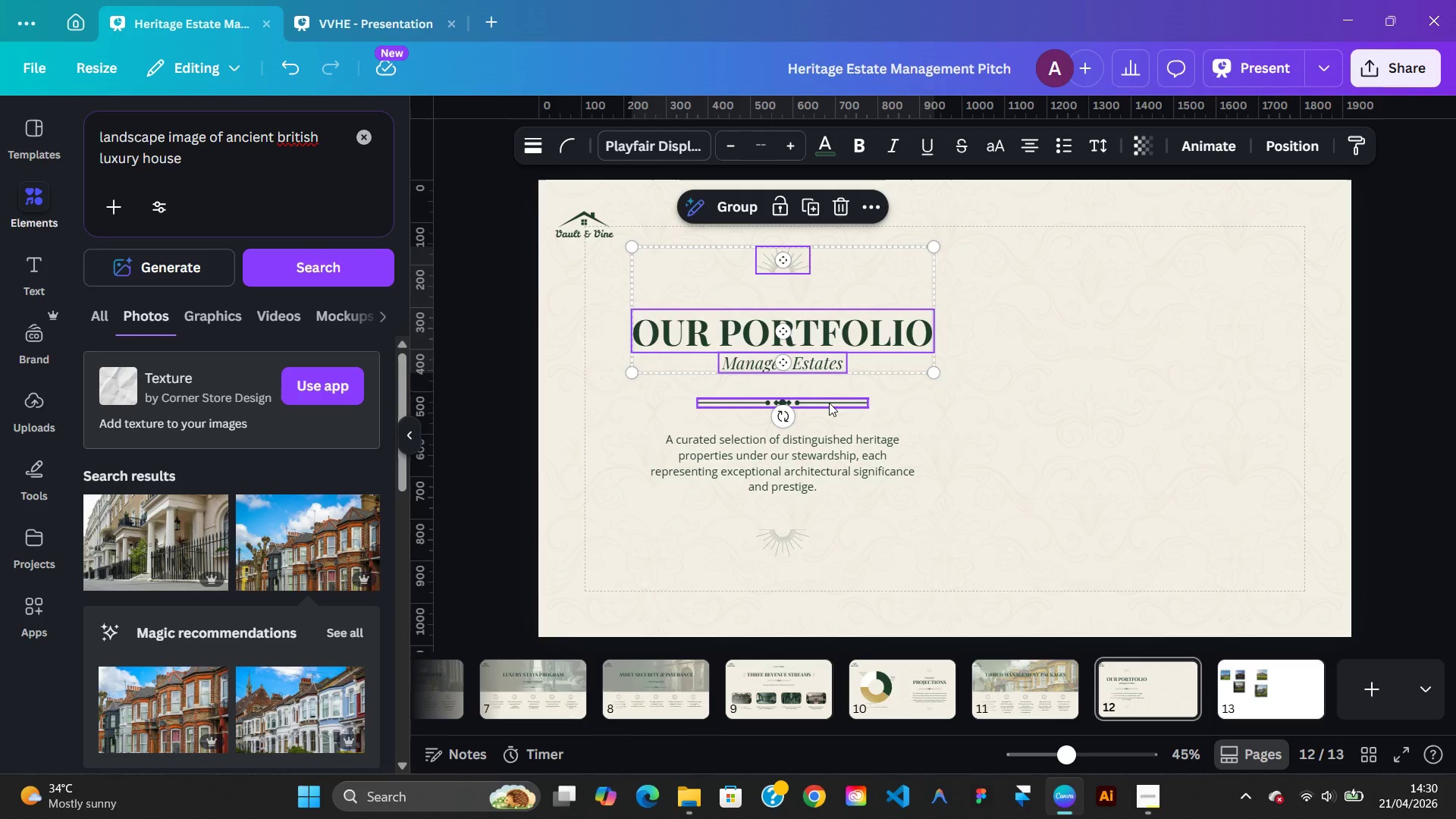 
left_click([829, 403])
 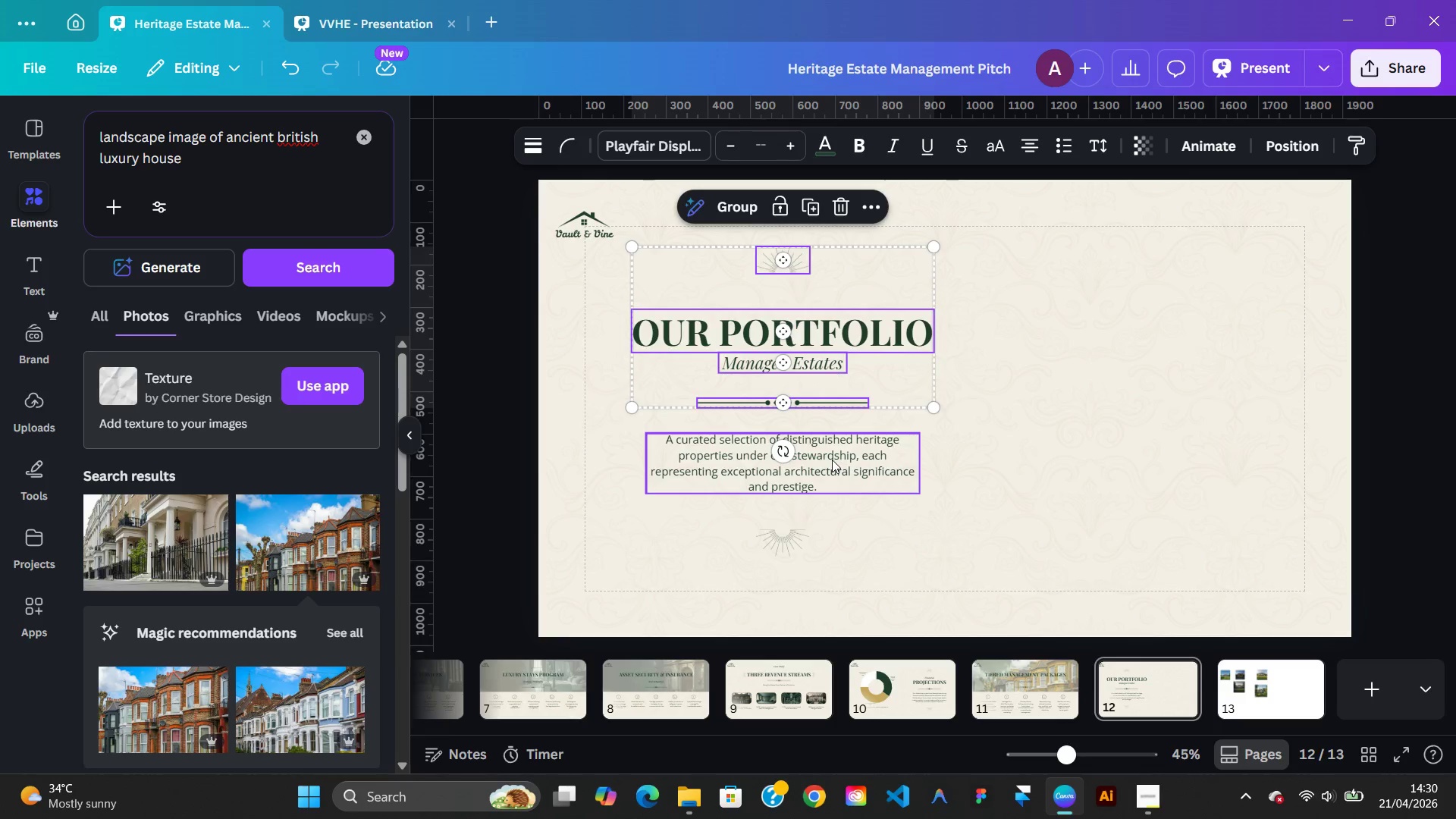 
left_click([832, 460])
 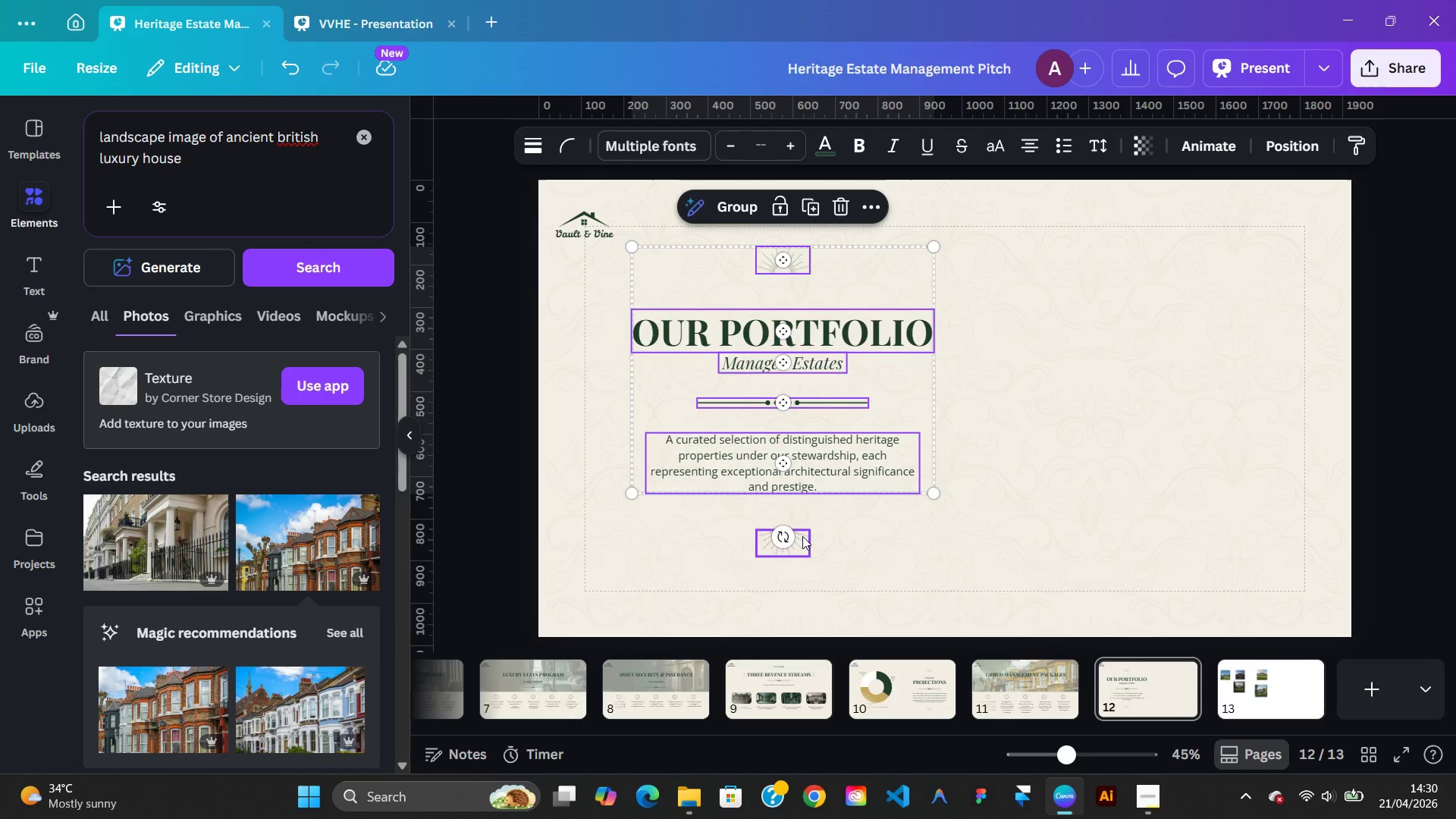 
left_click([802, 536])
 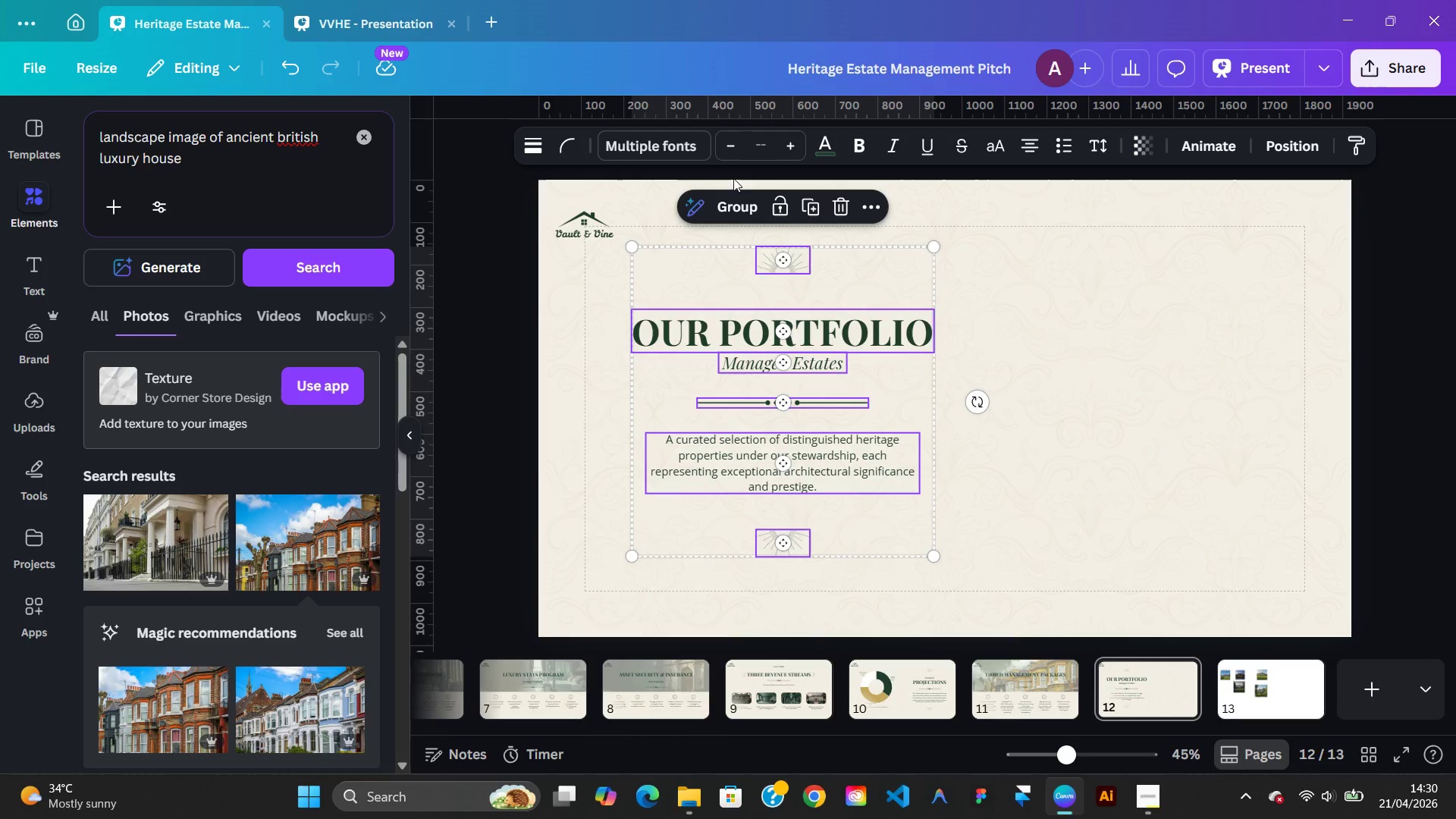 
left_click([733, 205])
 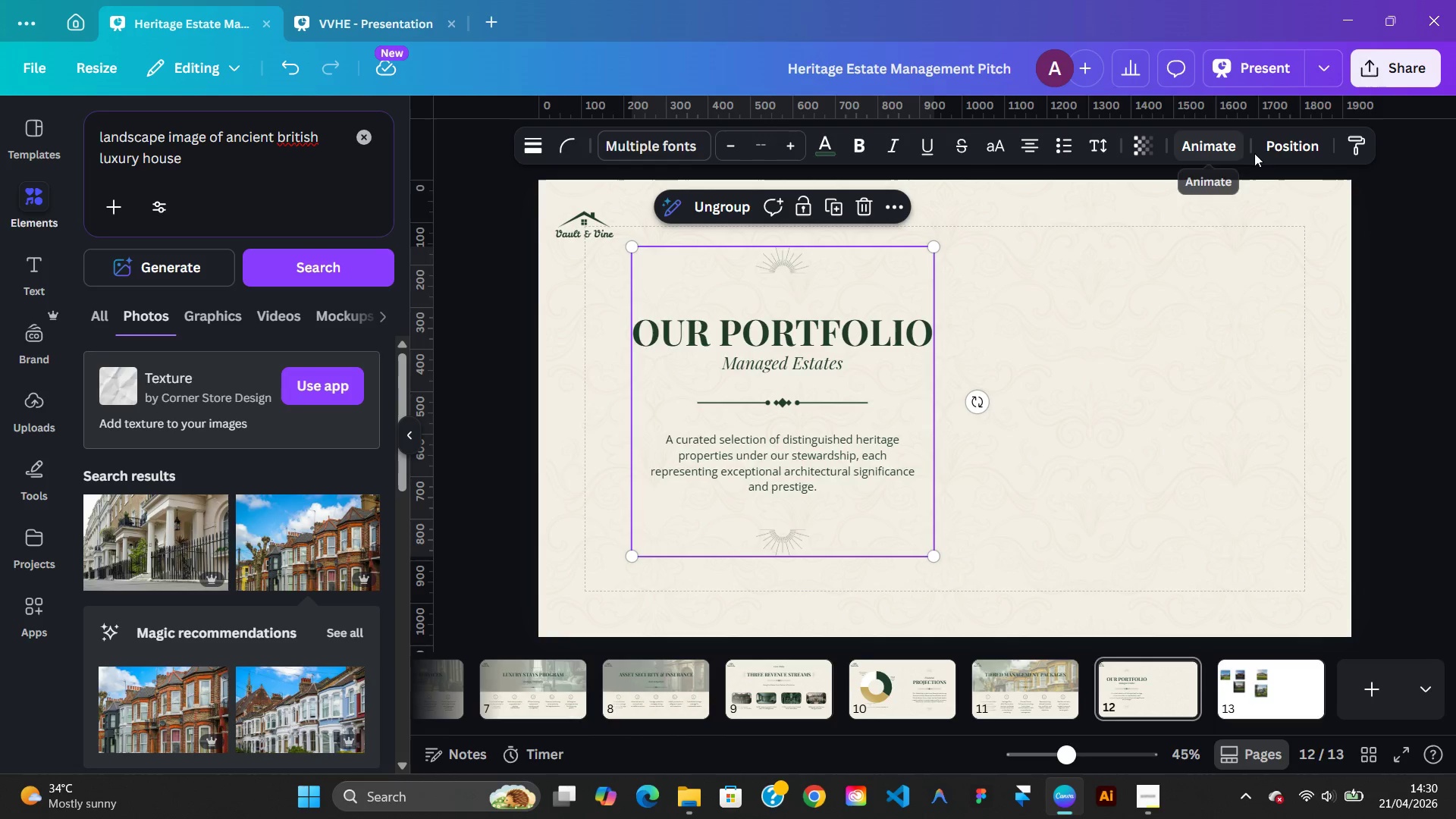 
left_click([1282, 150])
 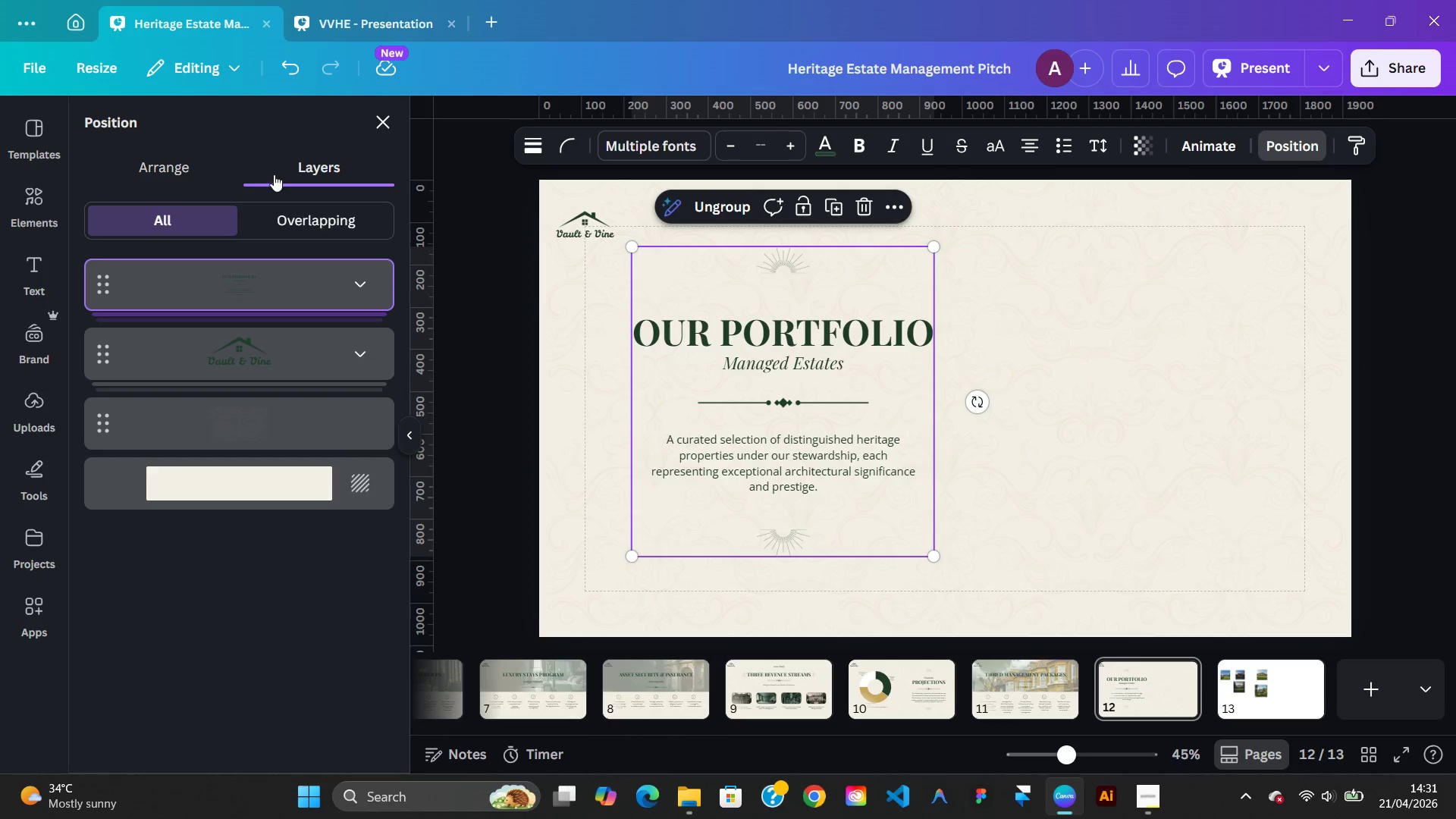 
left_click([215, 168])
 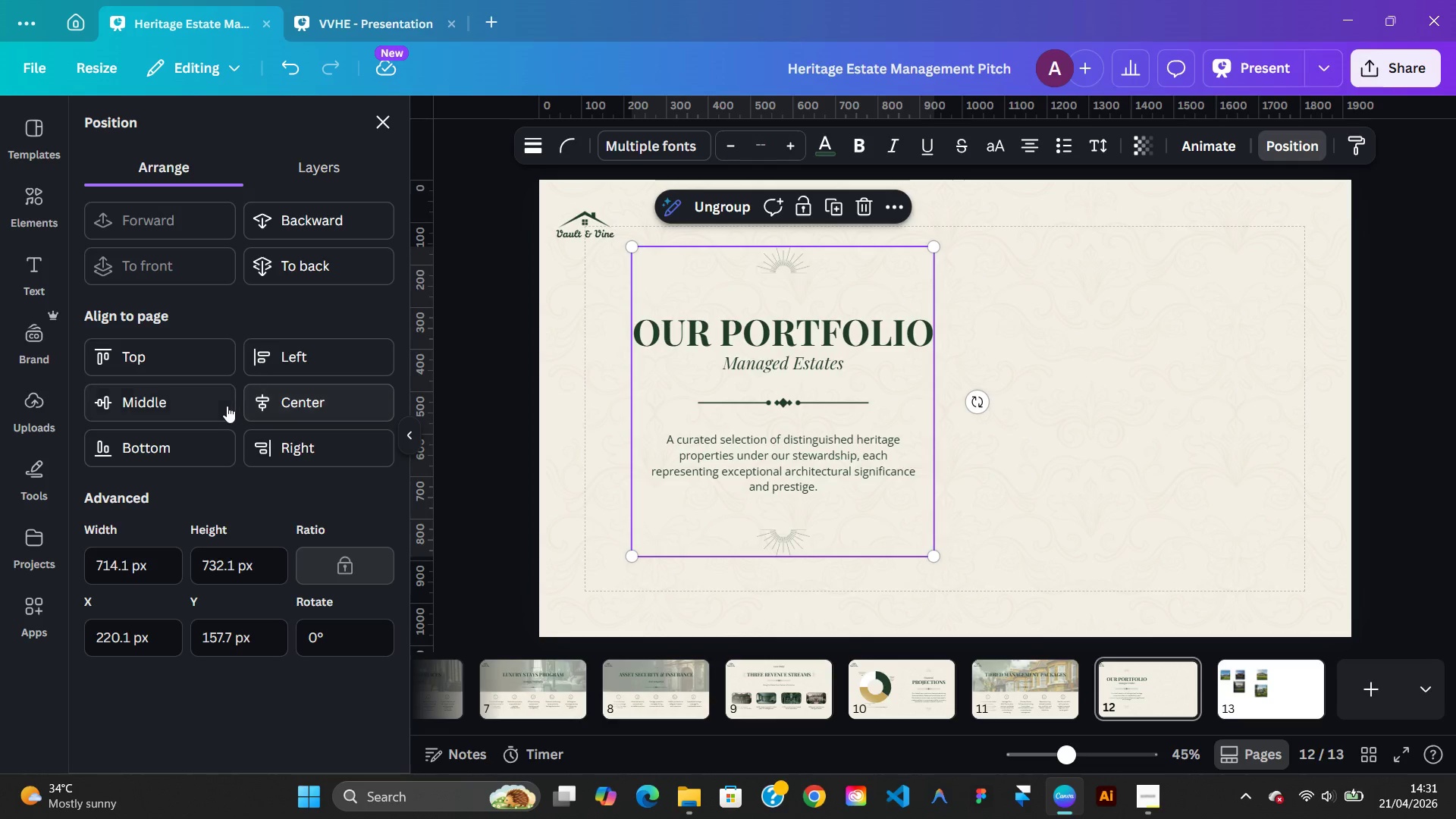 
left_click([220, 403])
 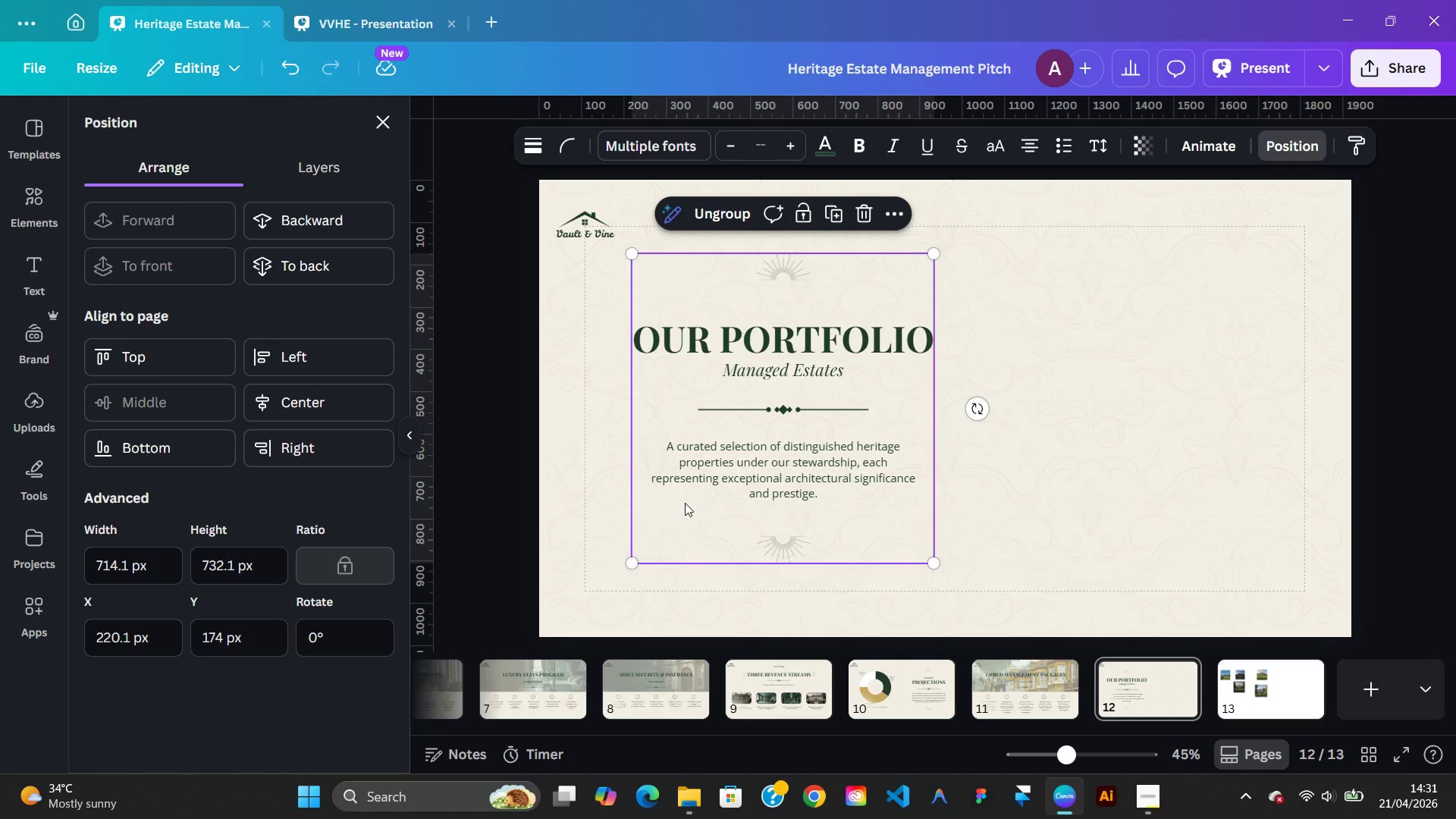 
left_click([1195, 516])
 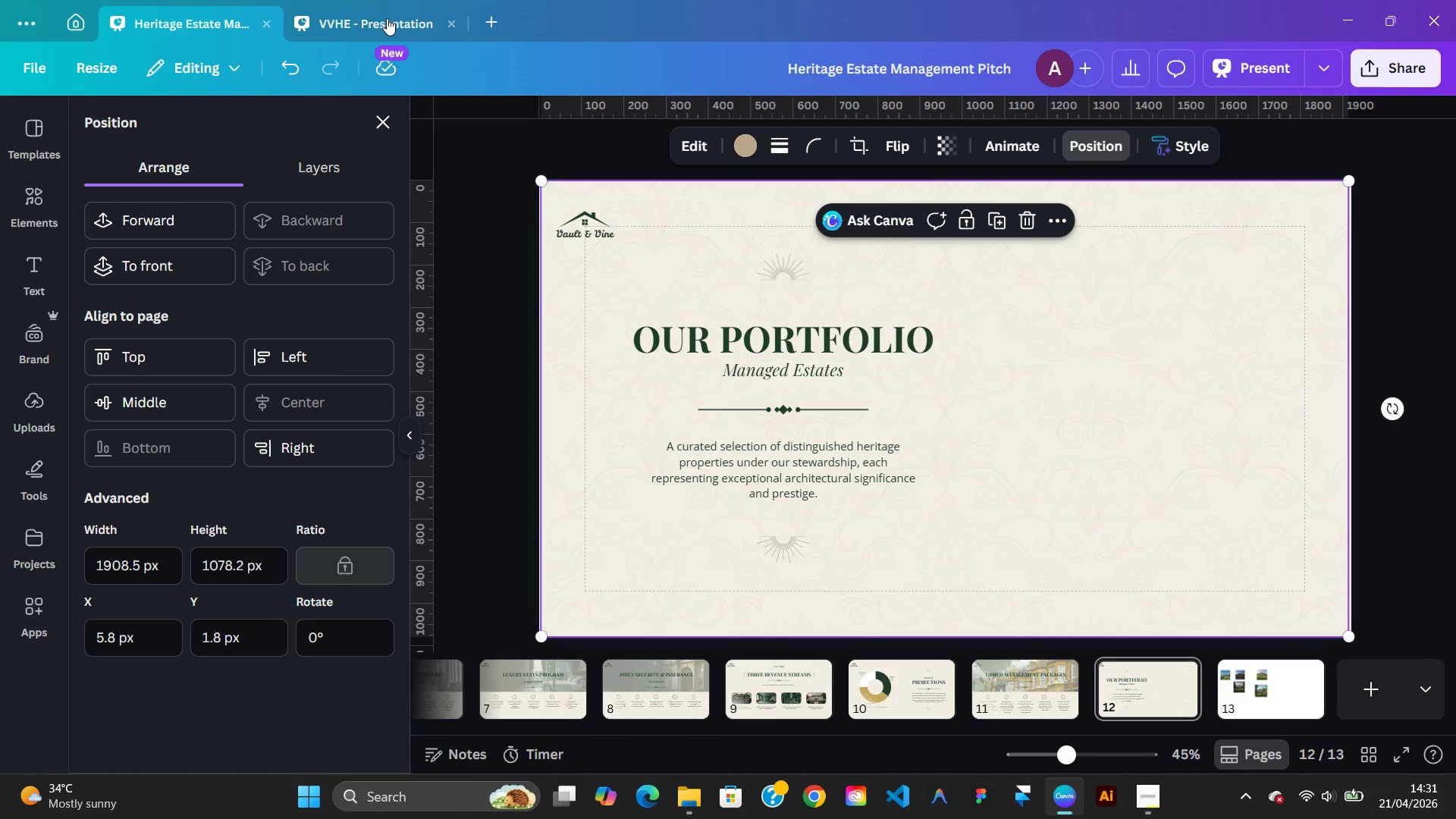 
left_click([387, 24])
 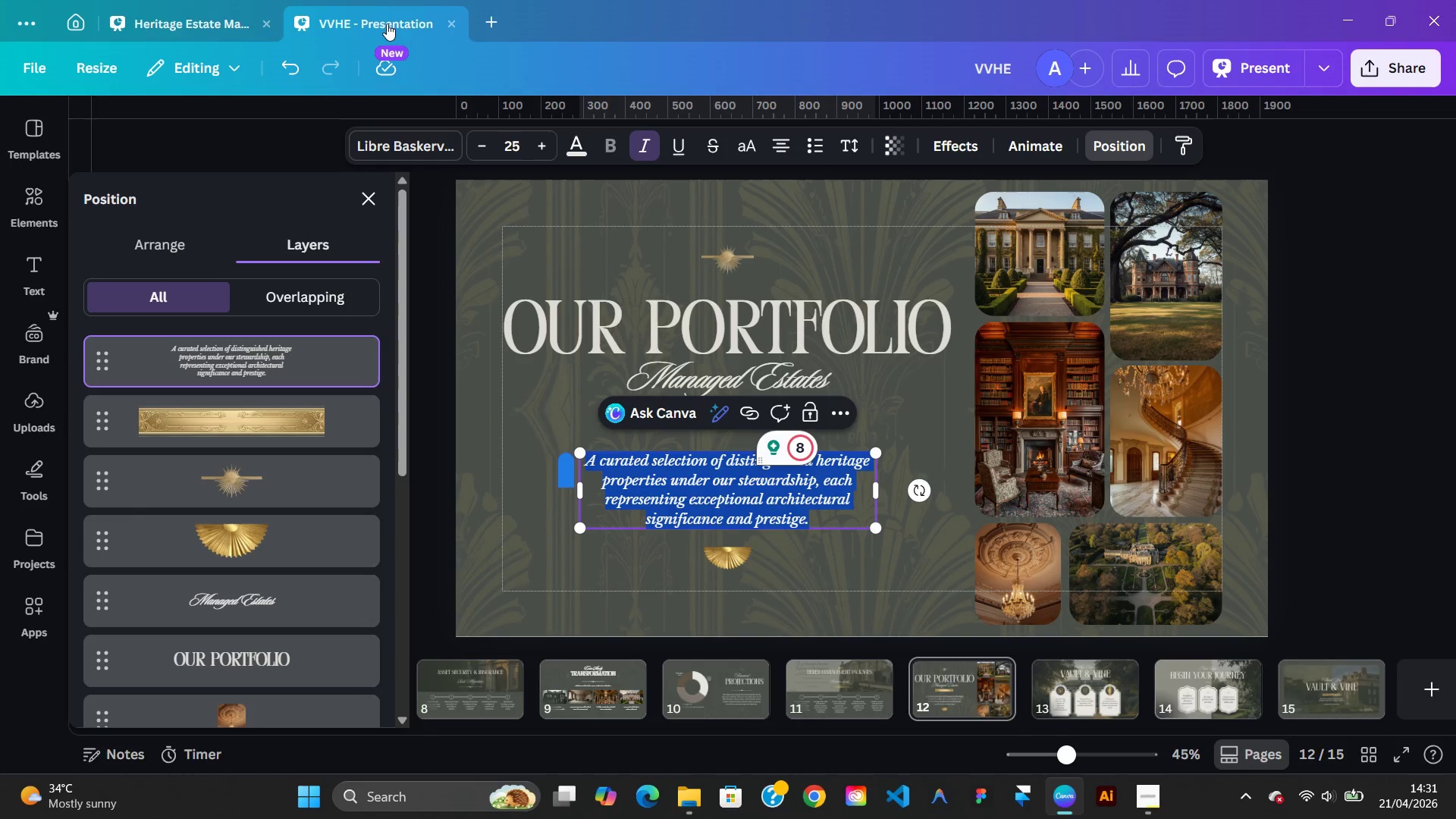 
left_click([220, 20])
 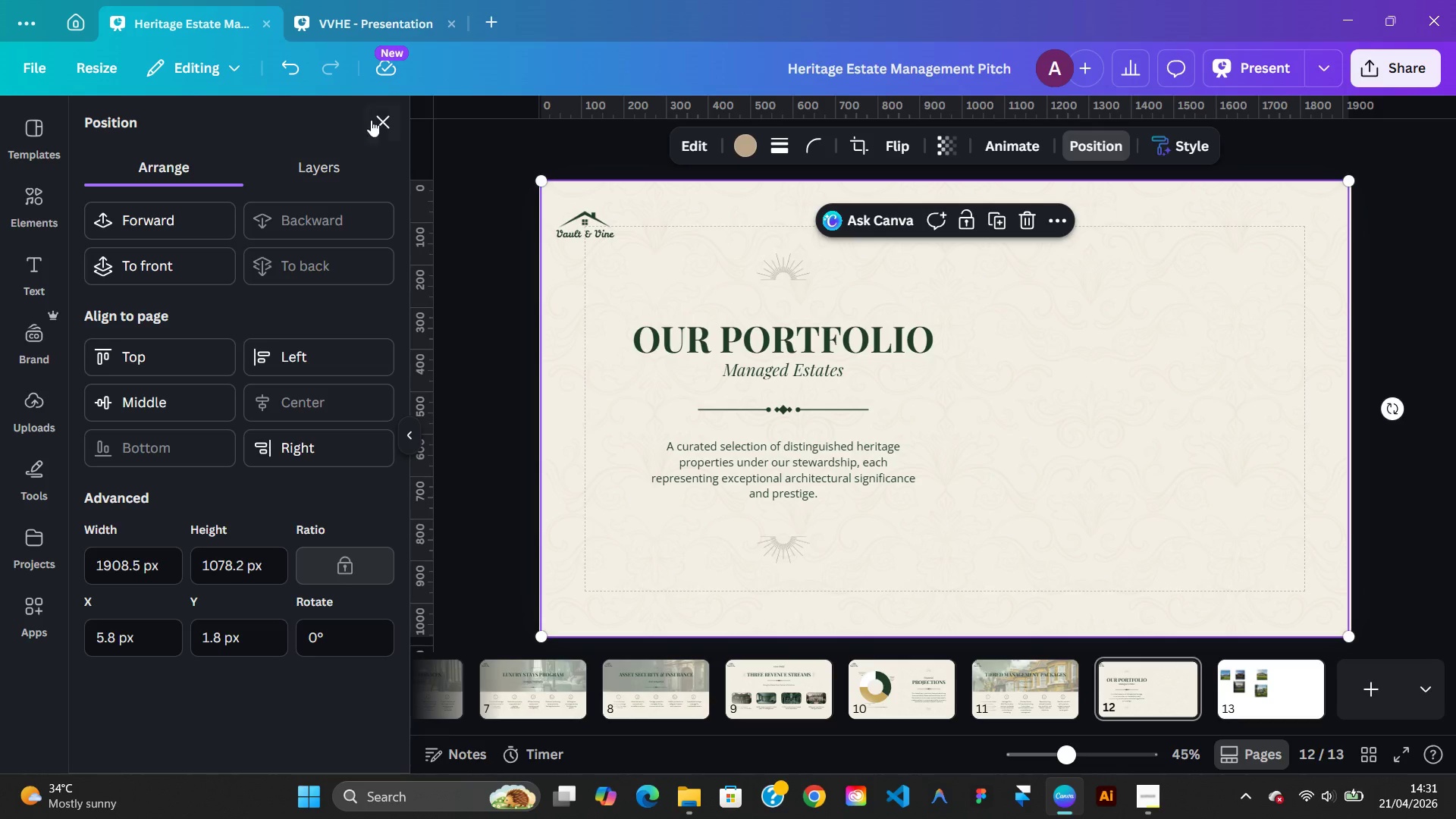 
left_click([384, 120])
 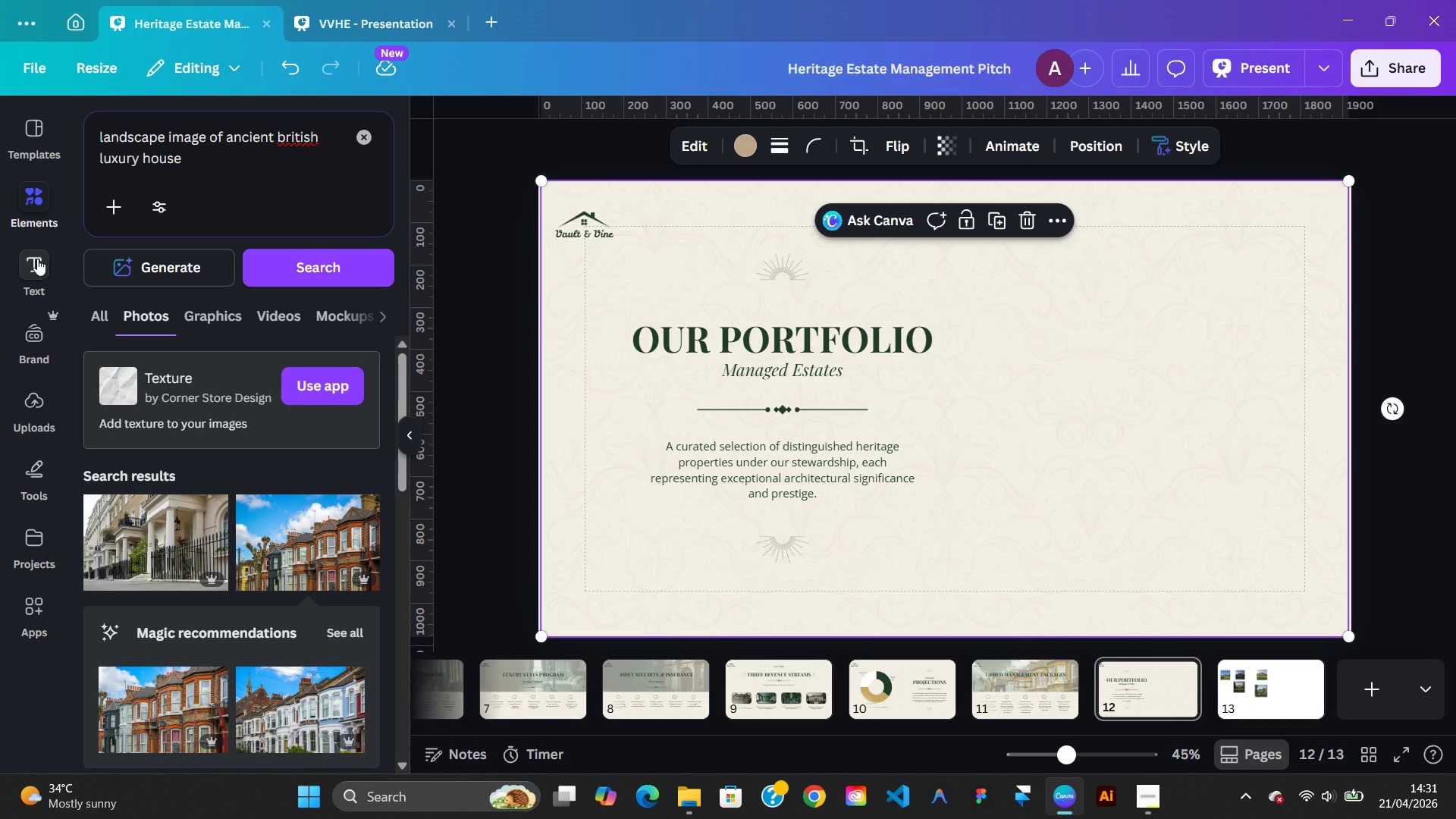 
left_click([41, 196])
 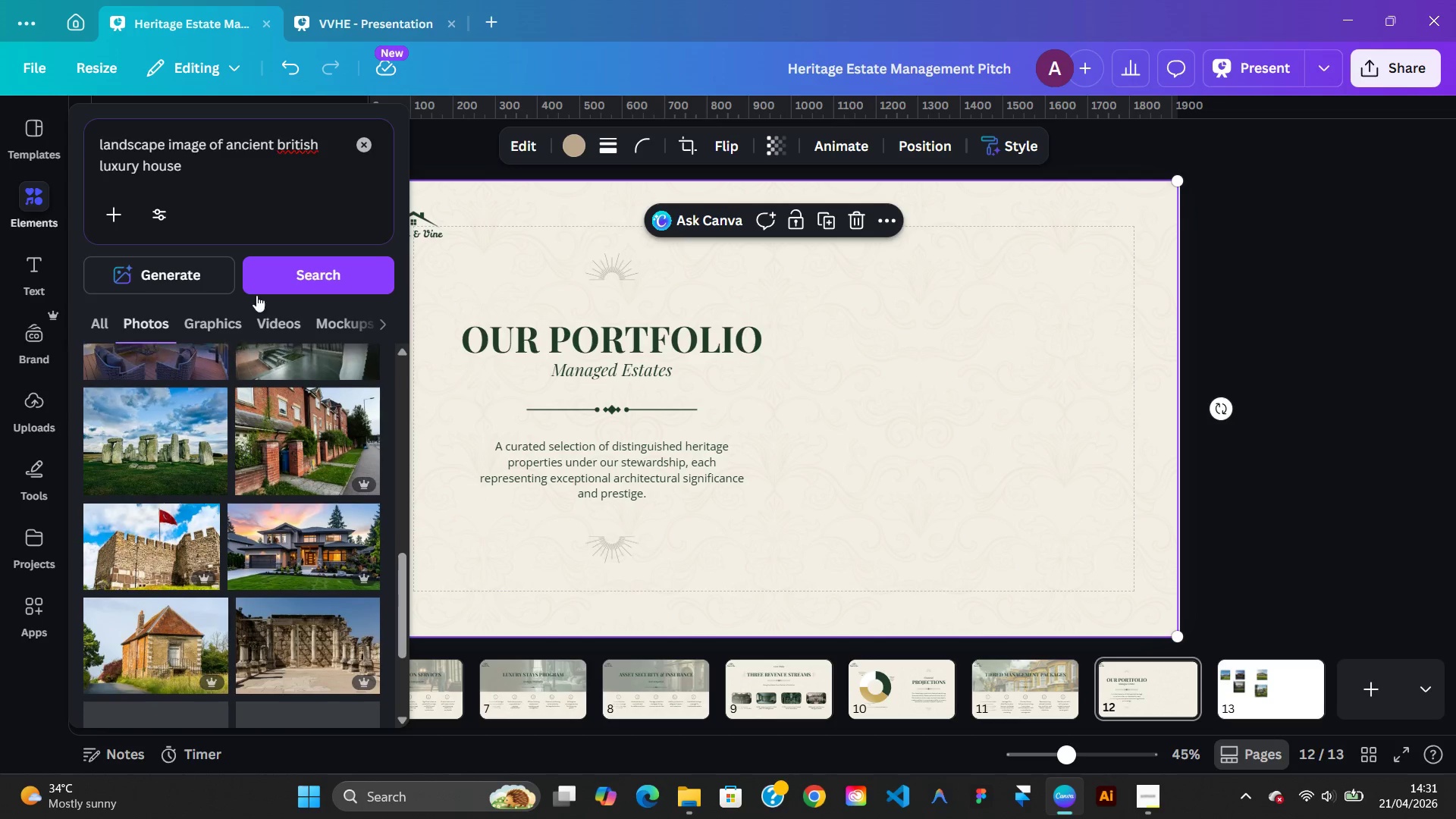 
left_click([360, 151])
 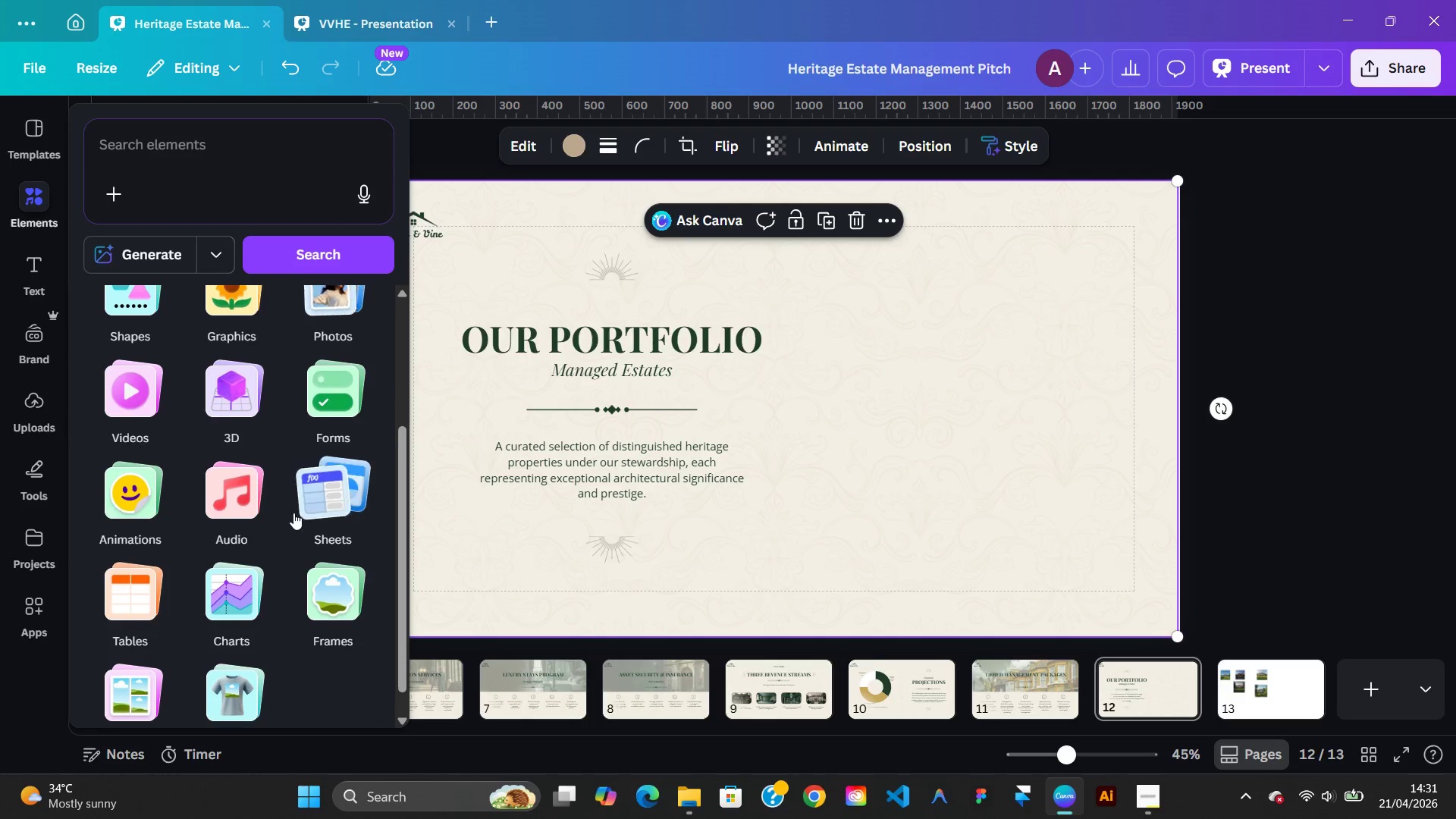 
left_click([329, 549])
 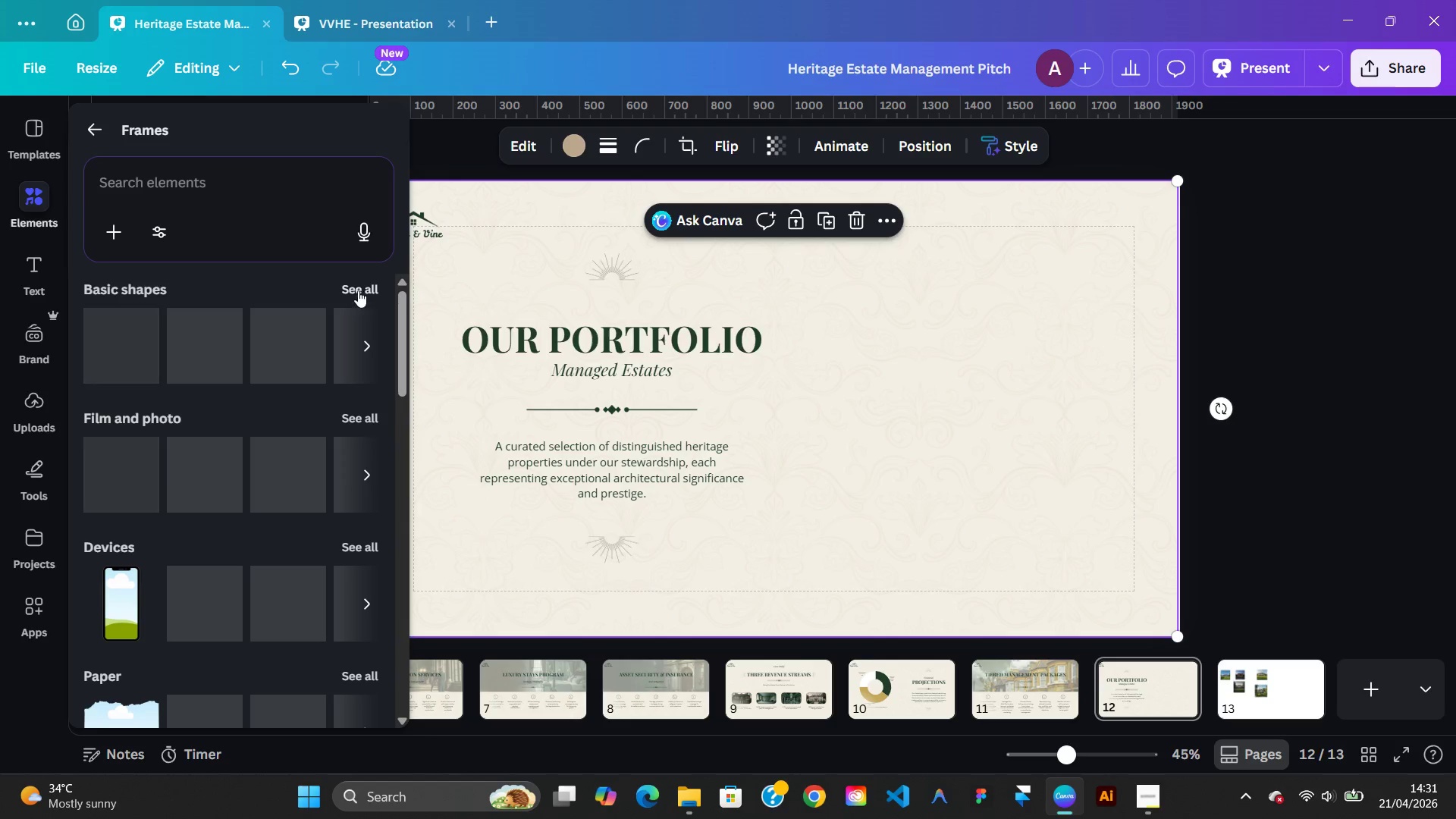 
mouse_move([304, 568])
 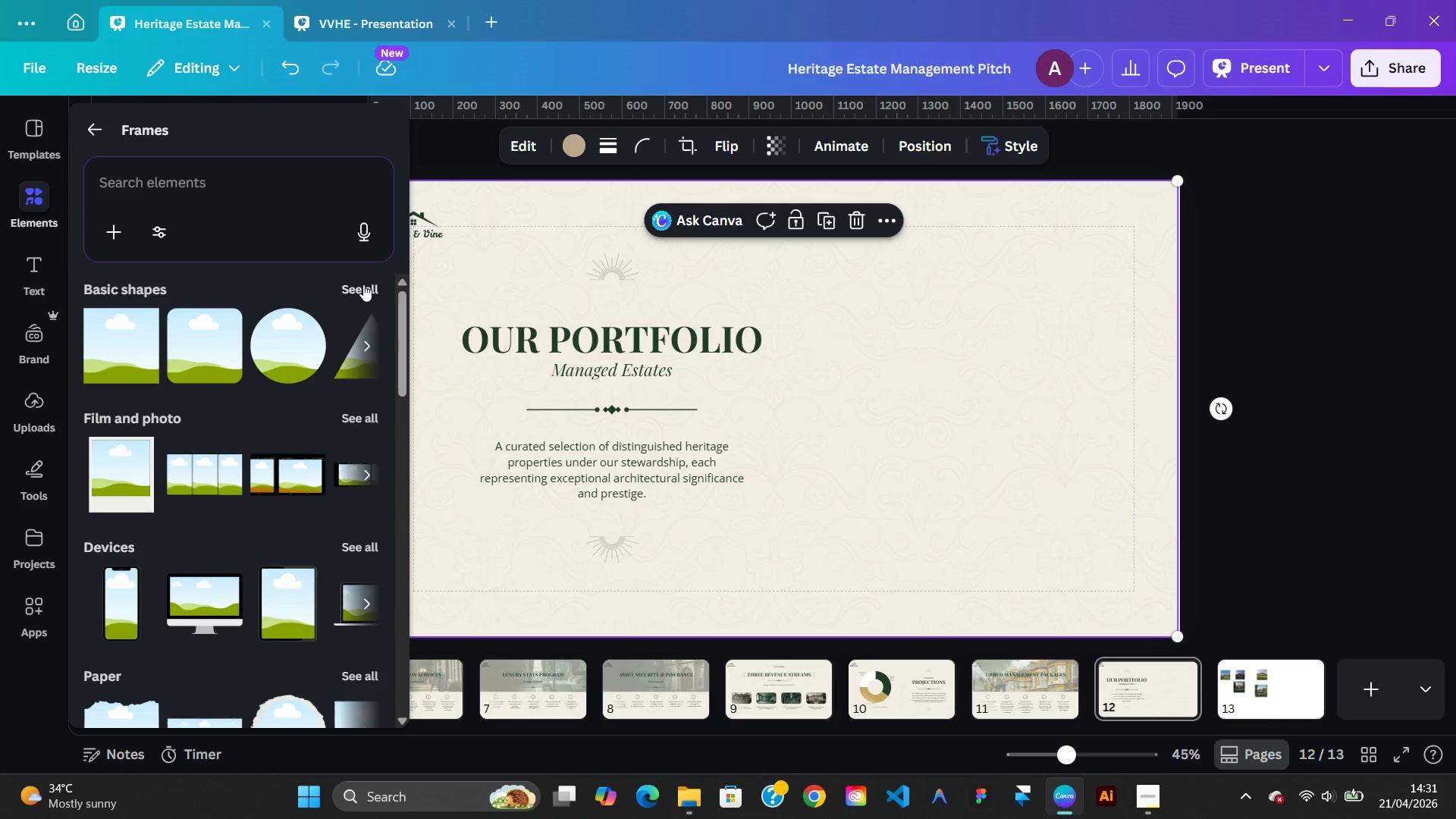 
left_click([363, 284])
 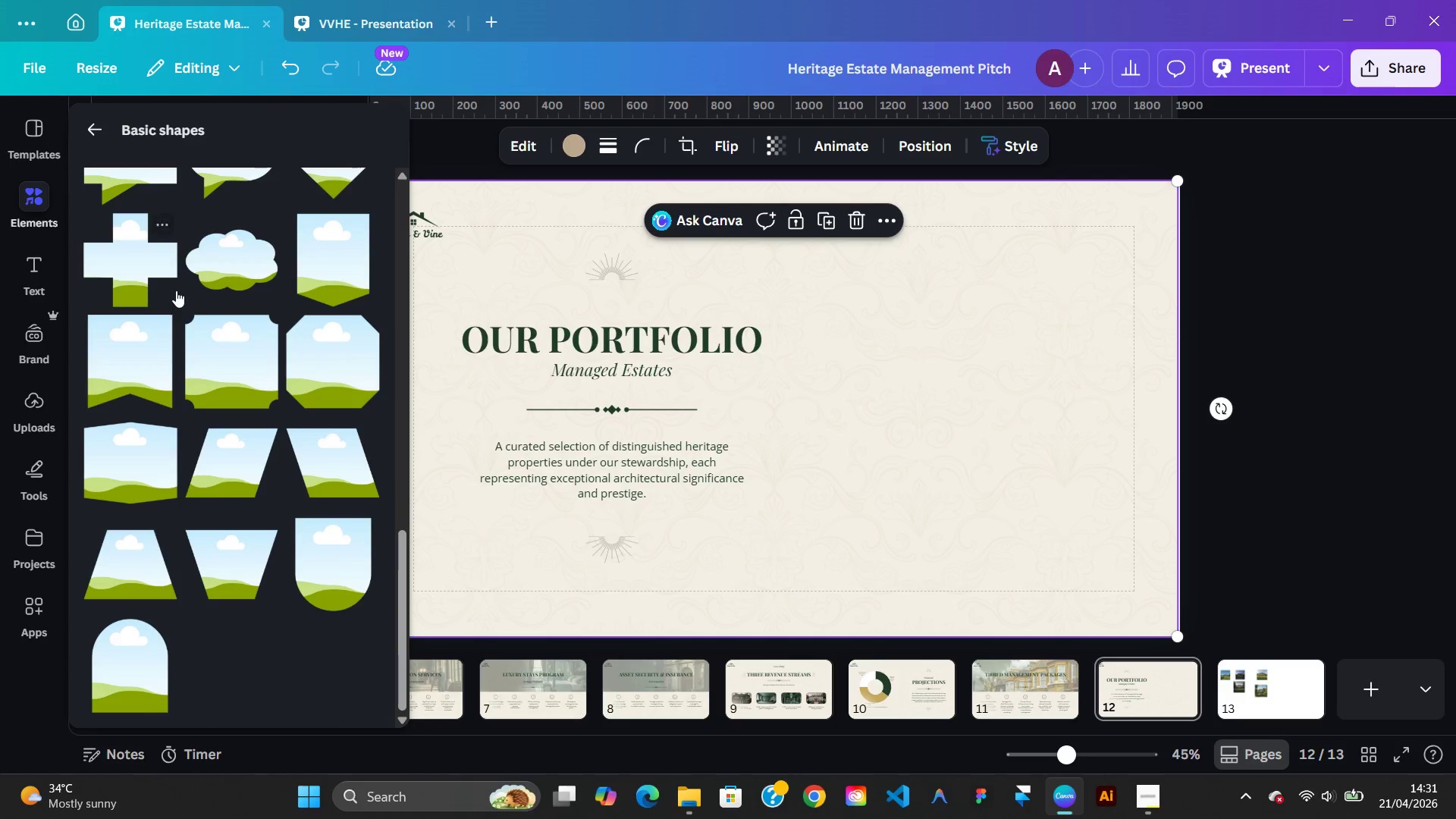 
left_click([96, 132])
 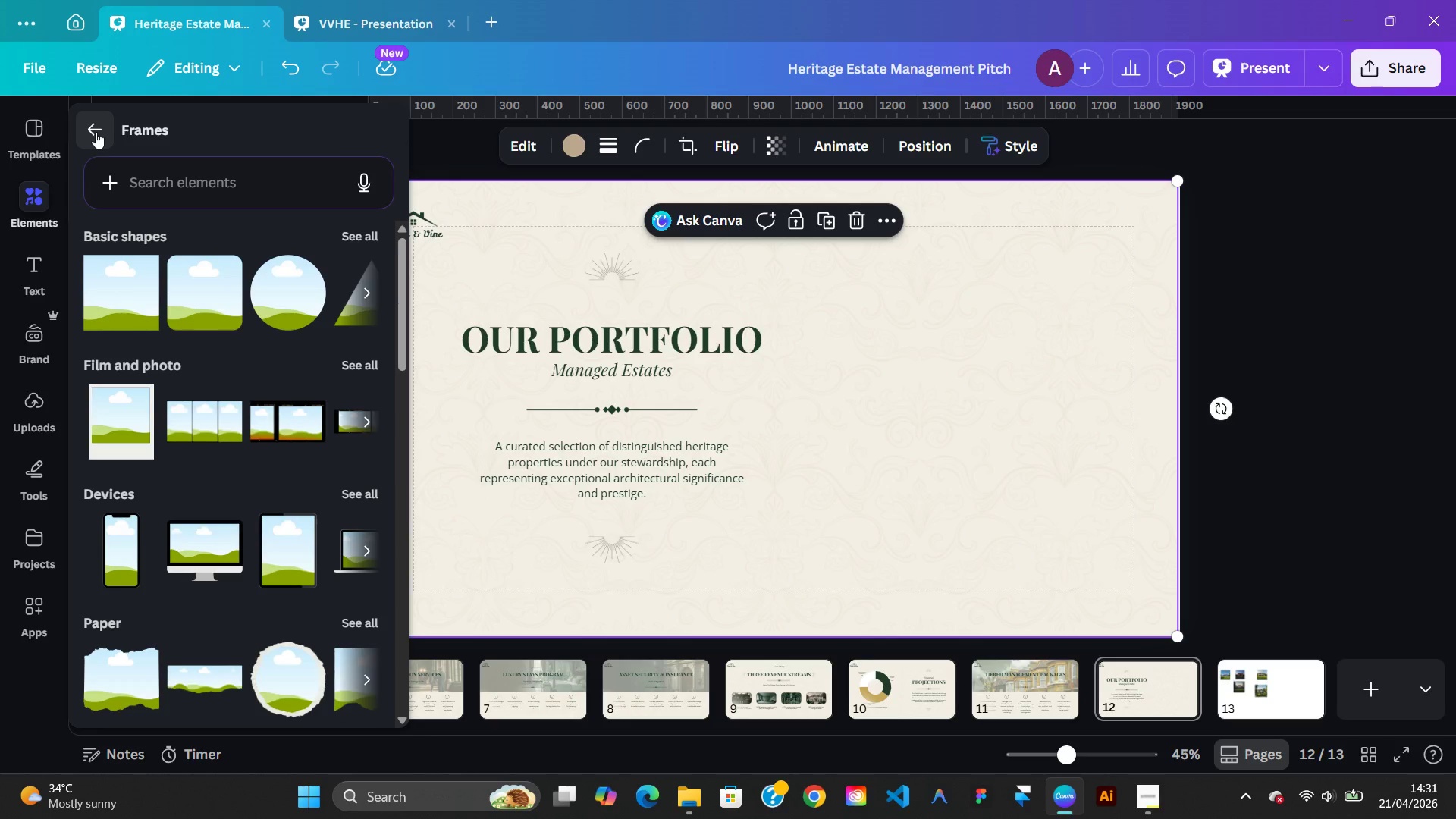 
left_click([96, 132])
 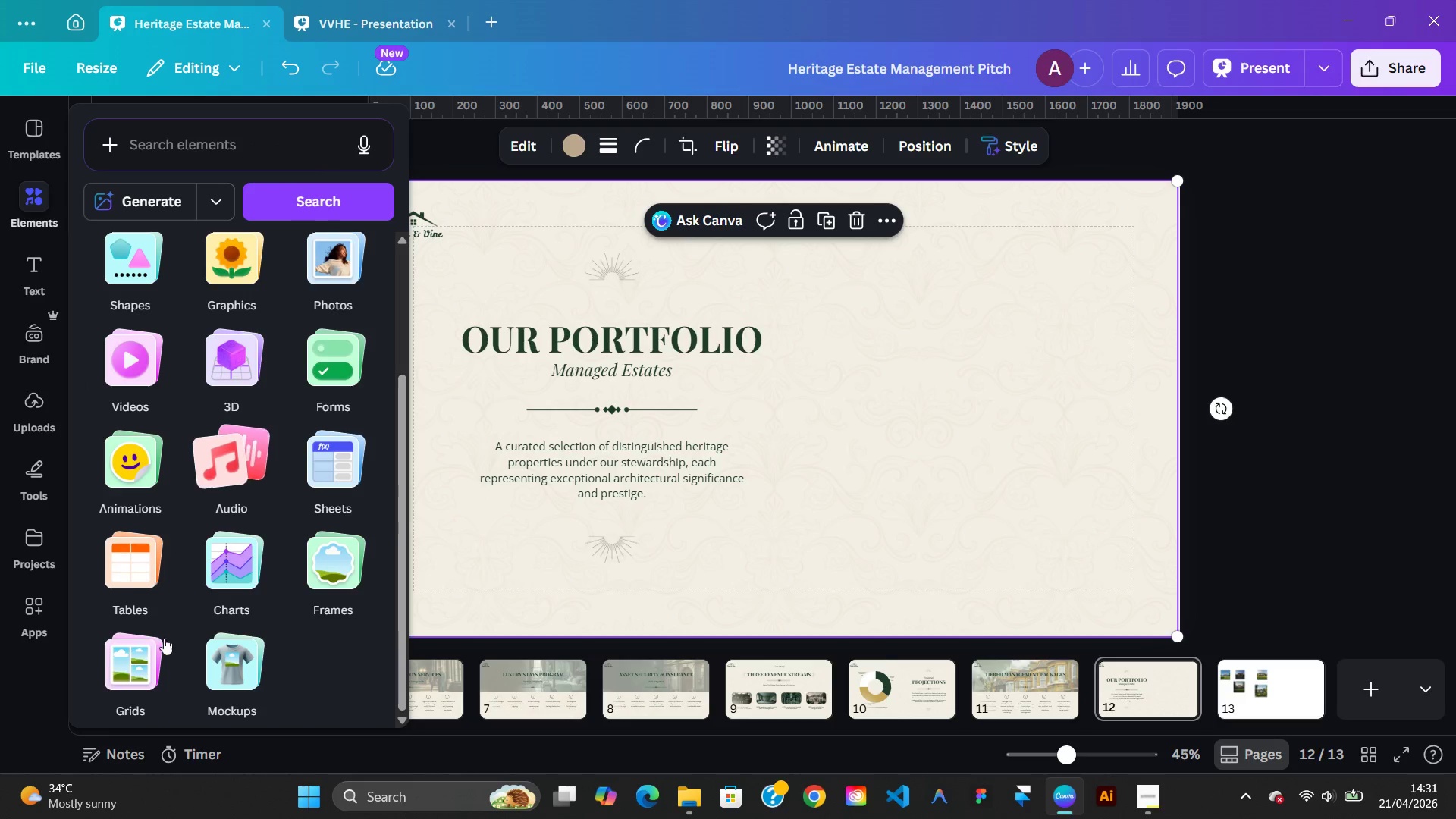 
left_click([150, 653])
 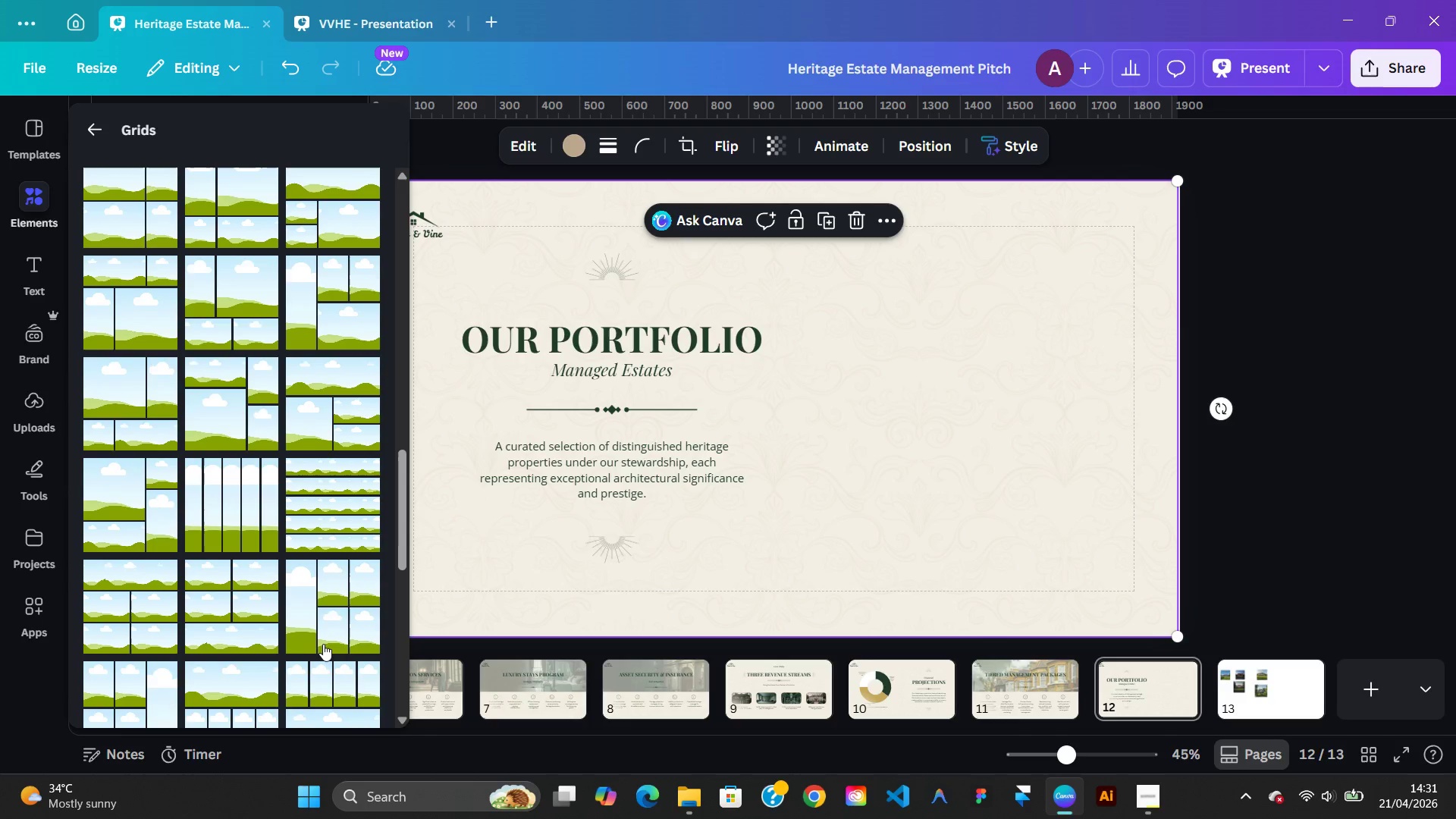 
wait(22.77)
 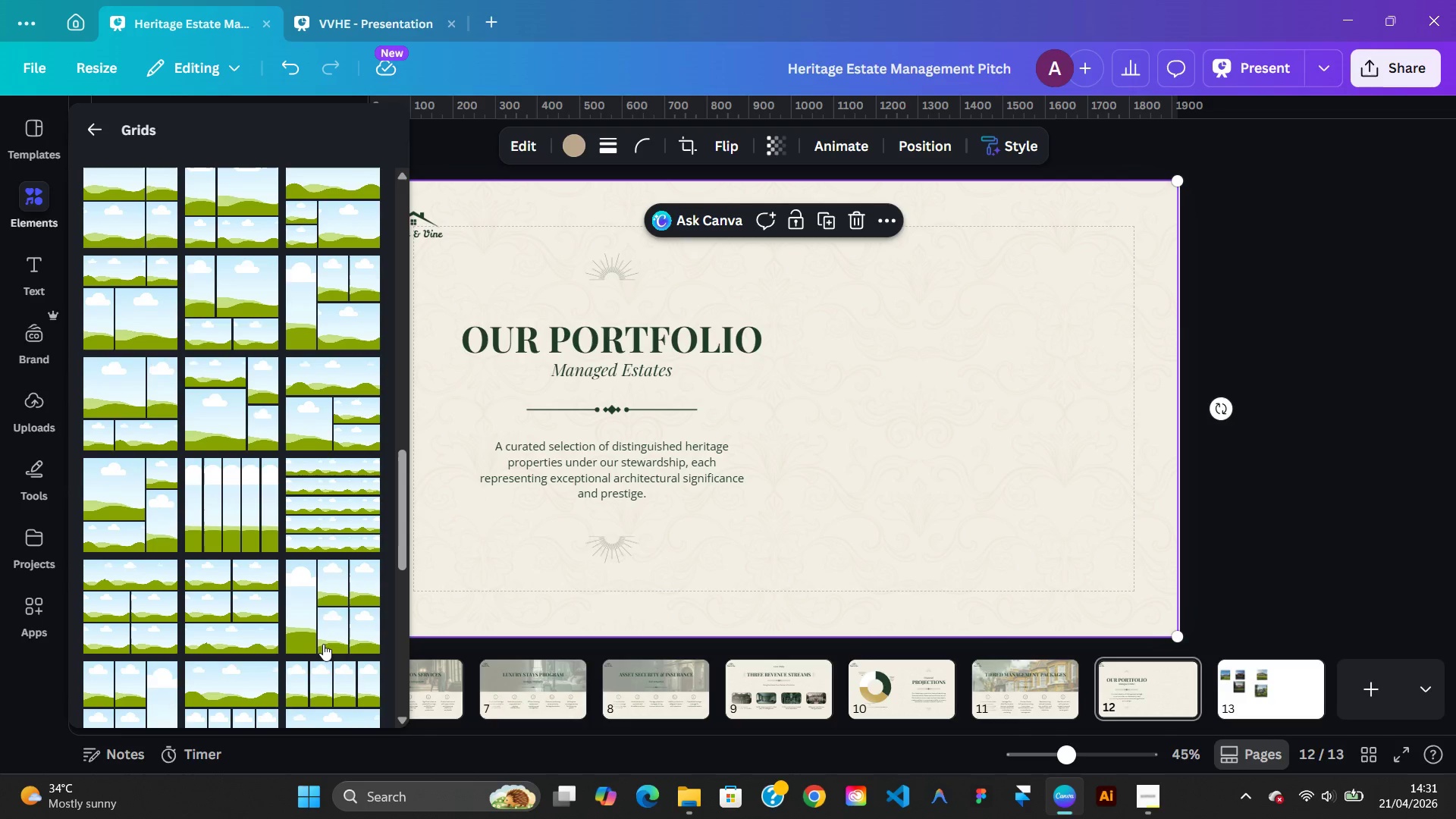 
left_click([358, 20])
 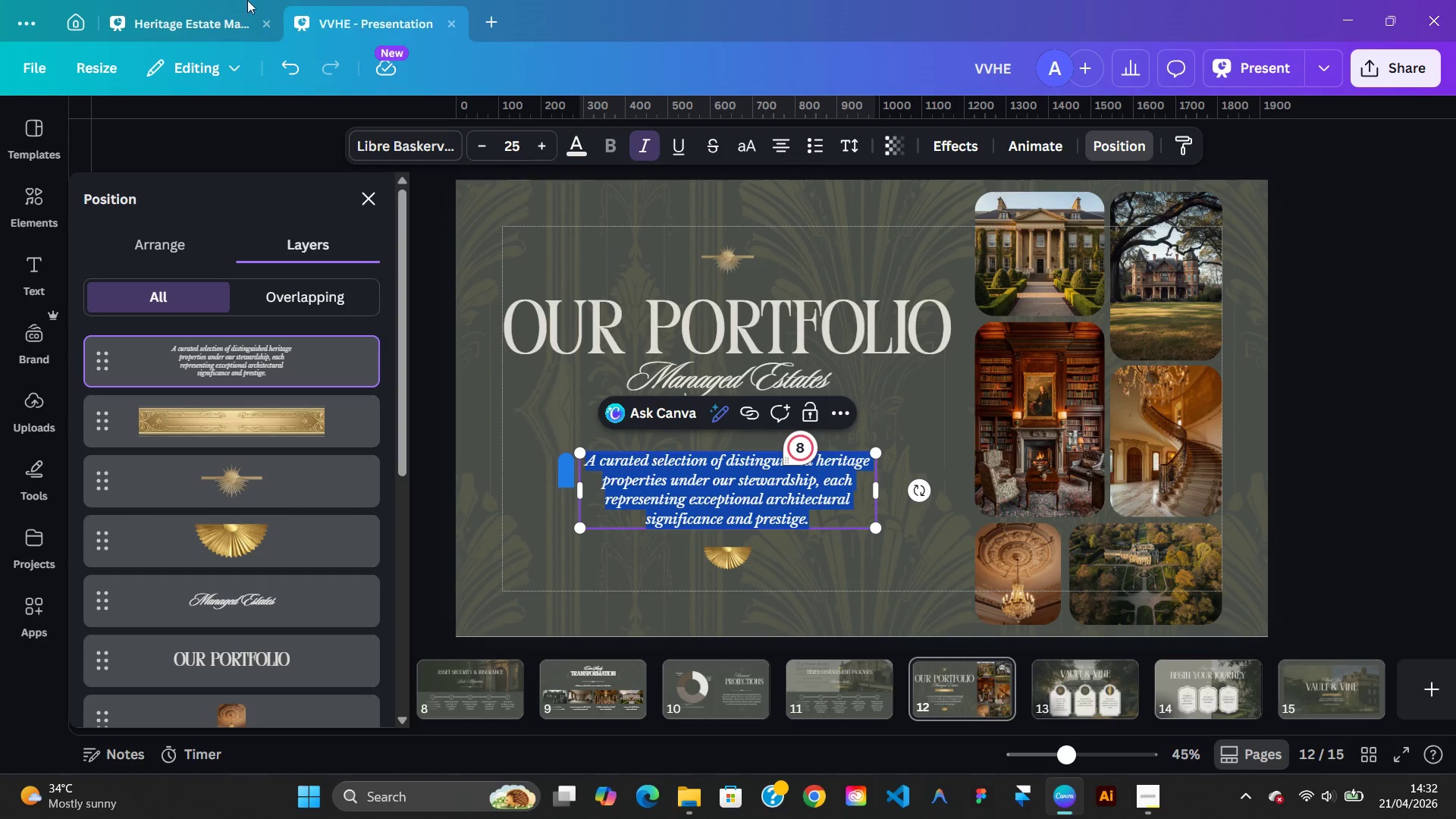 
left_click([157, 19])
 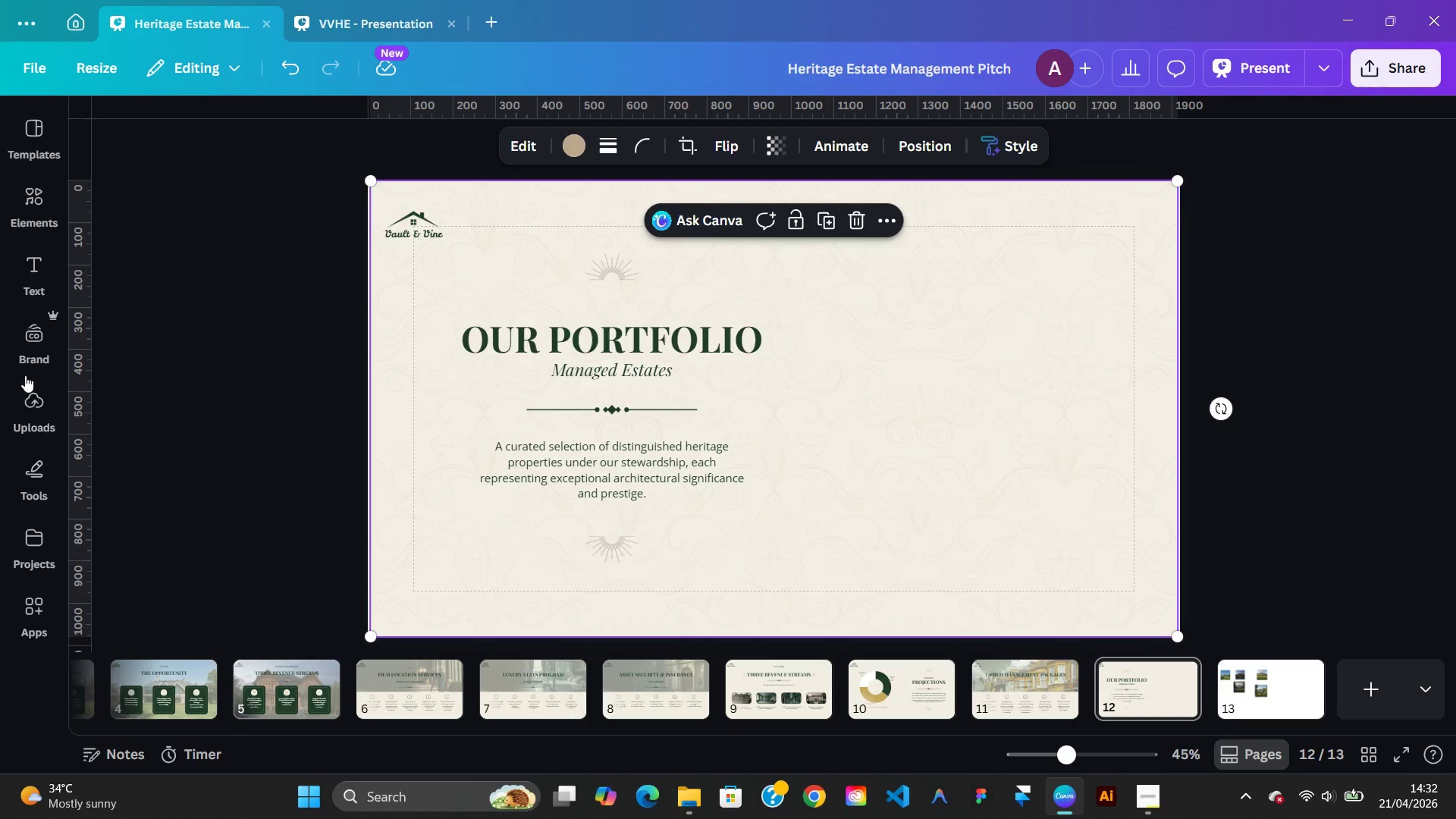 
left_click([30, 199])
 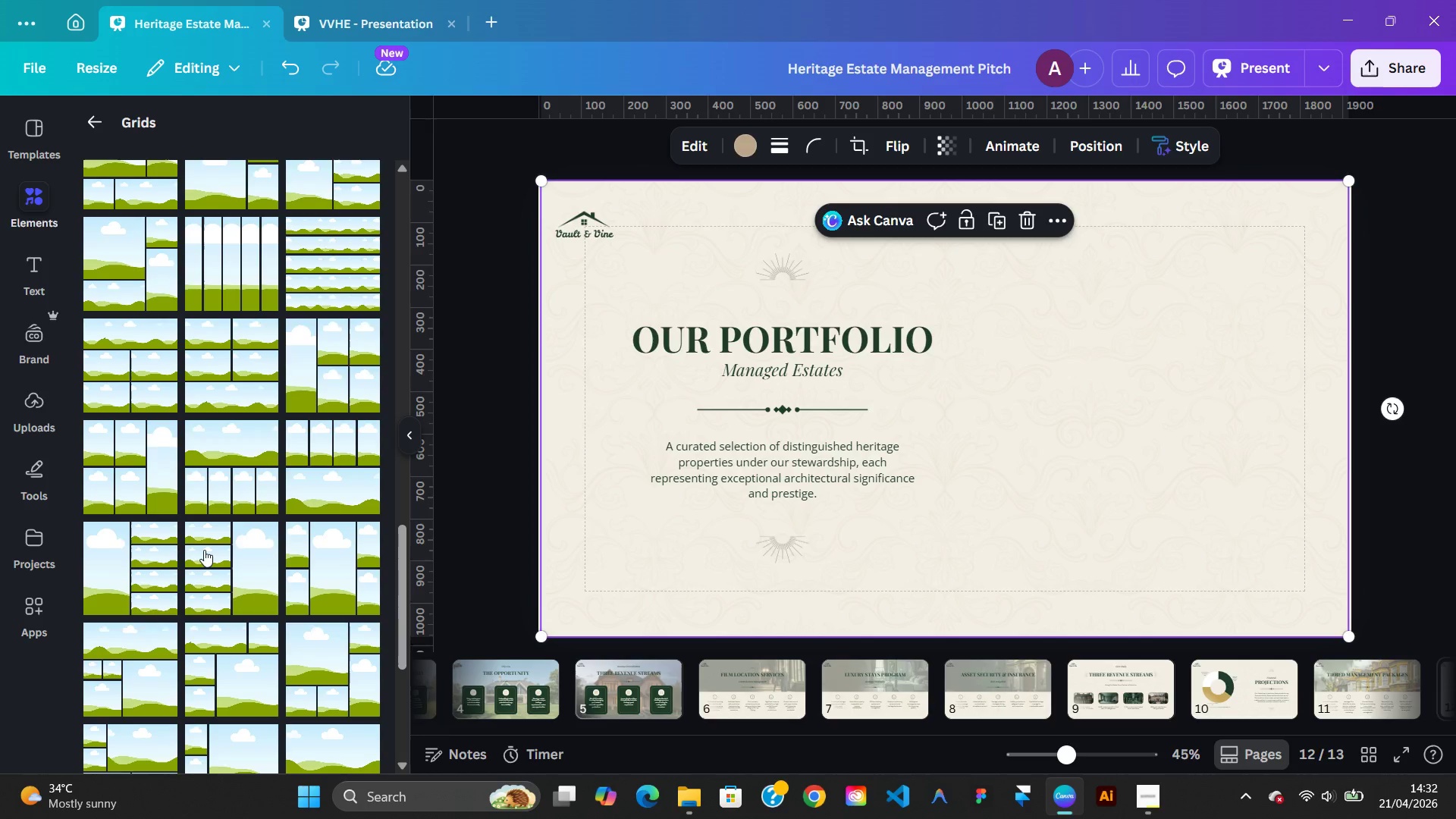 
left_click([204, 550])
 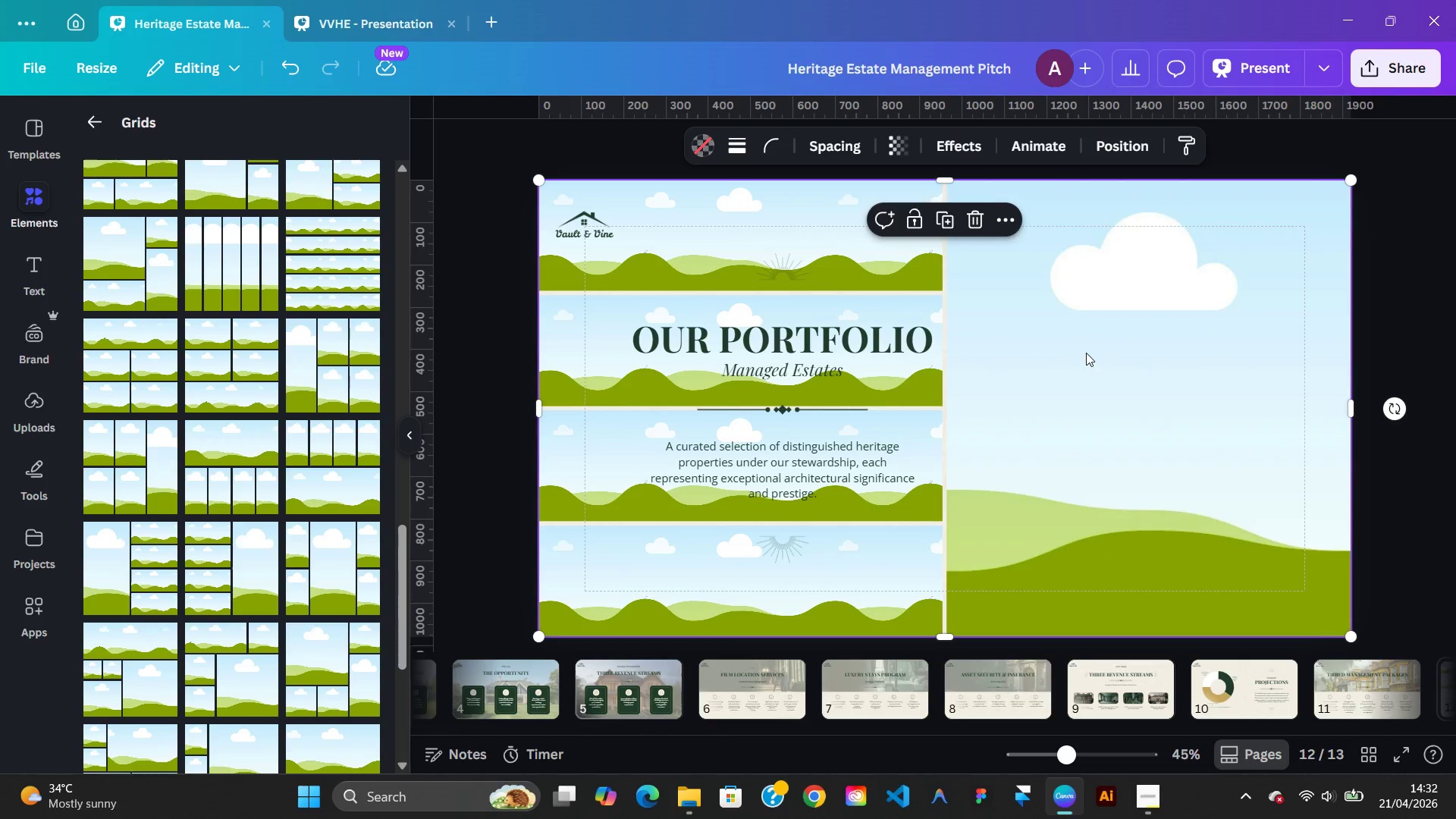 
left_click([967, 224])
 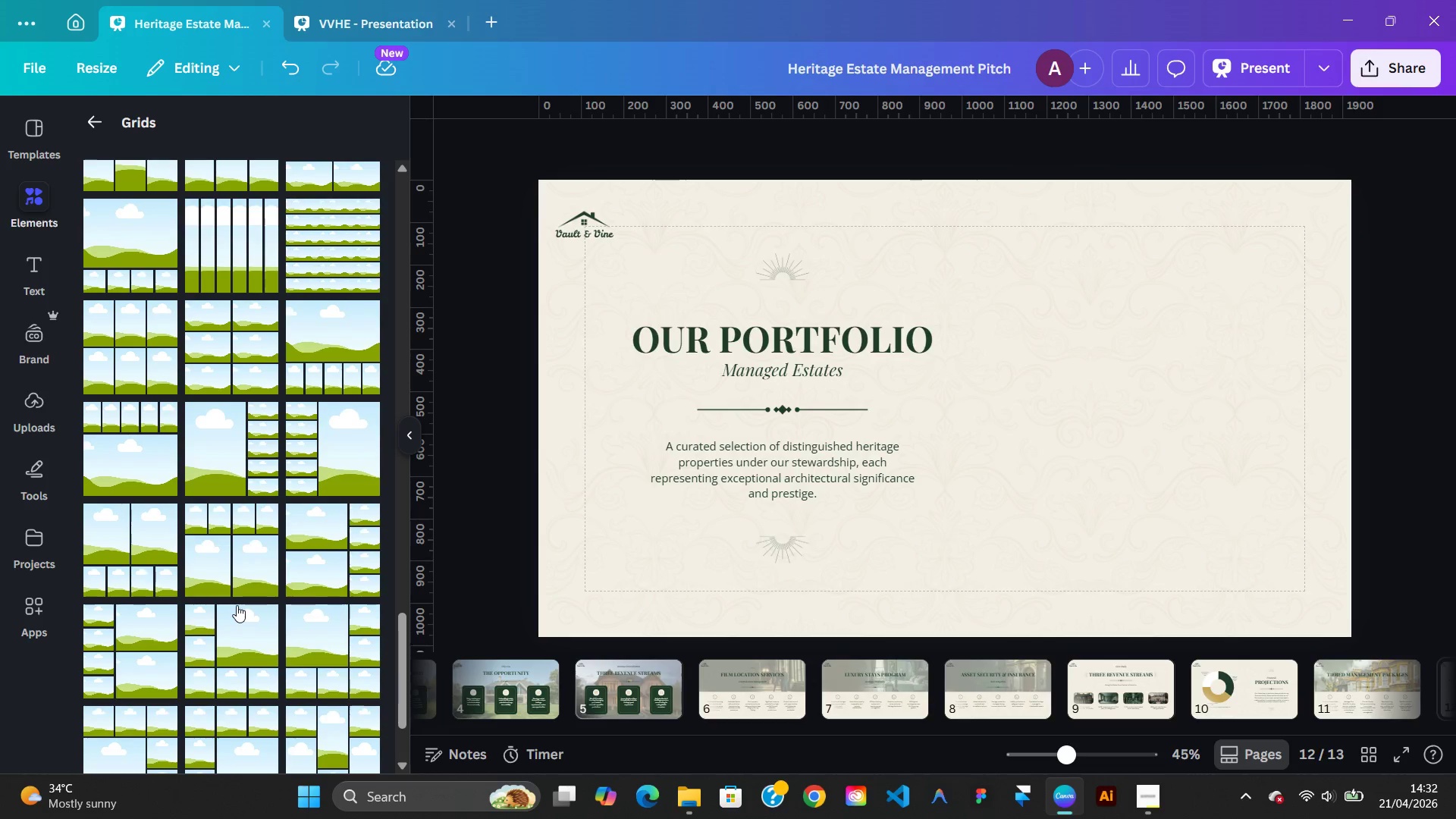 
wait(33.19)
 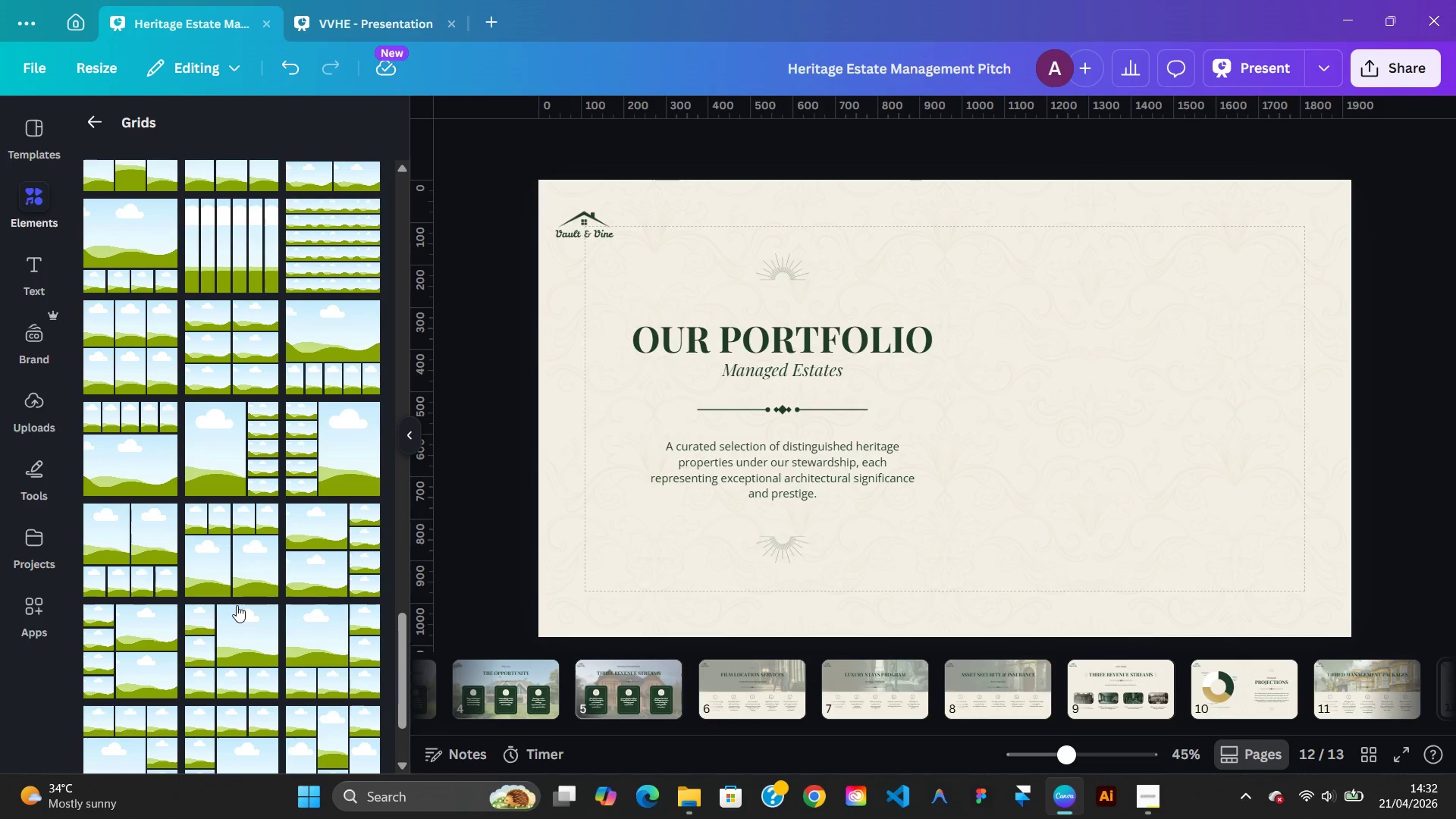 
left_click([336, 12])
 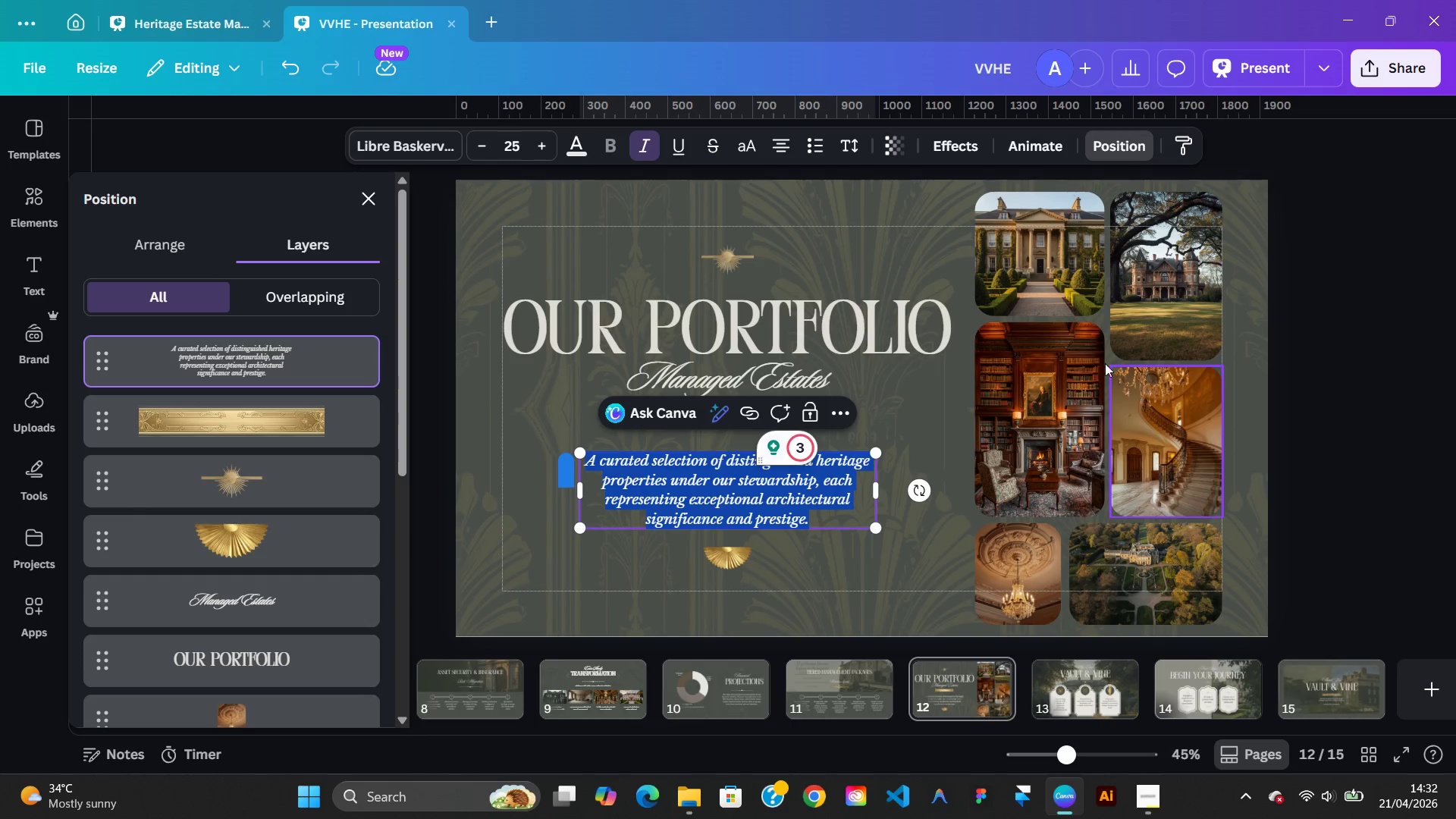 
left_click([1027, 239])
 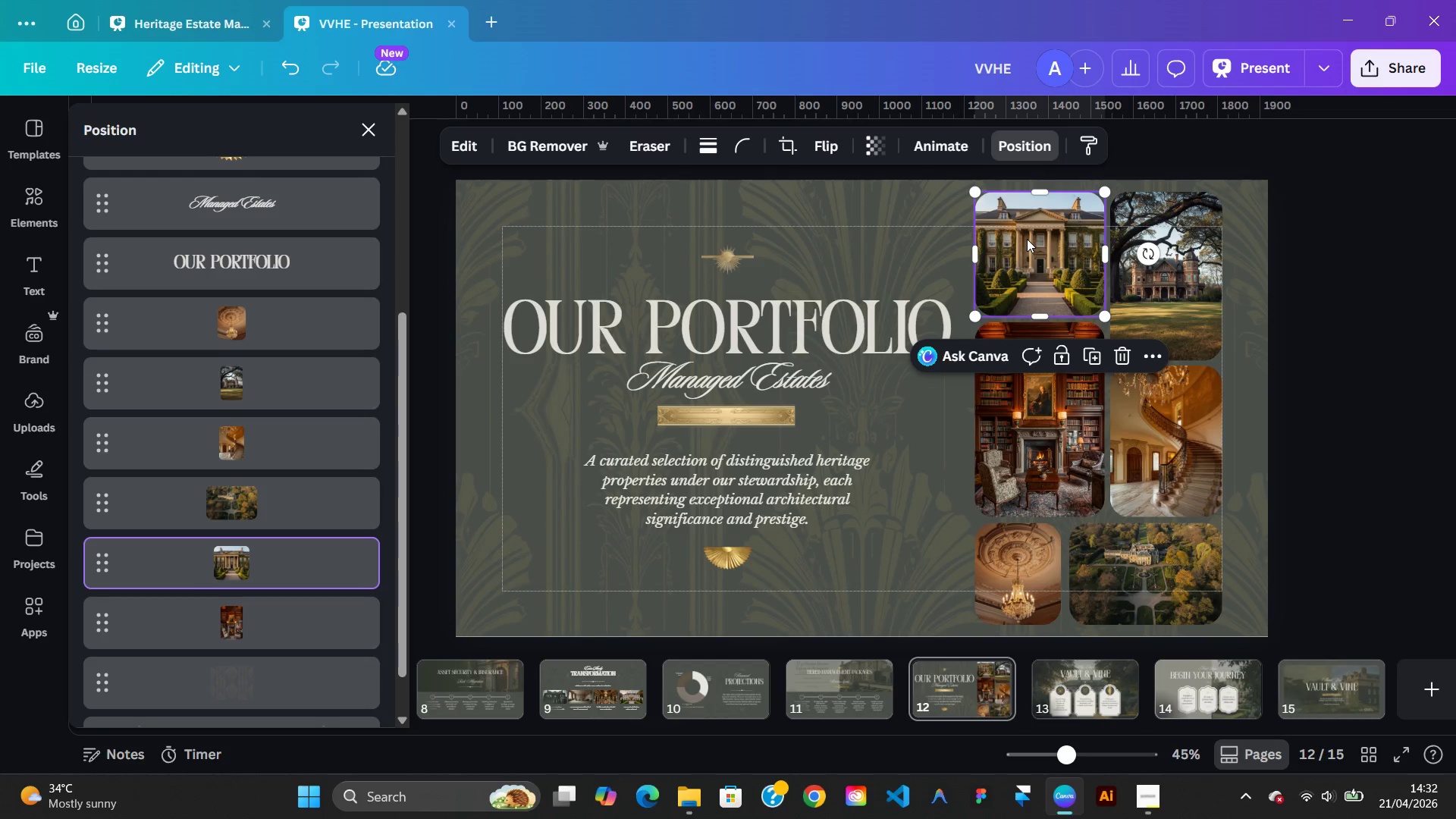 
right_click([1027, 239])
 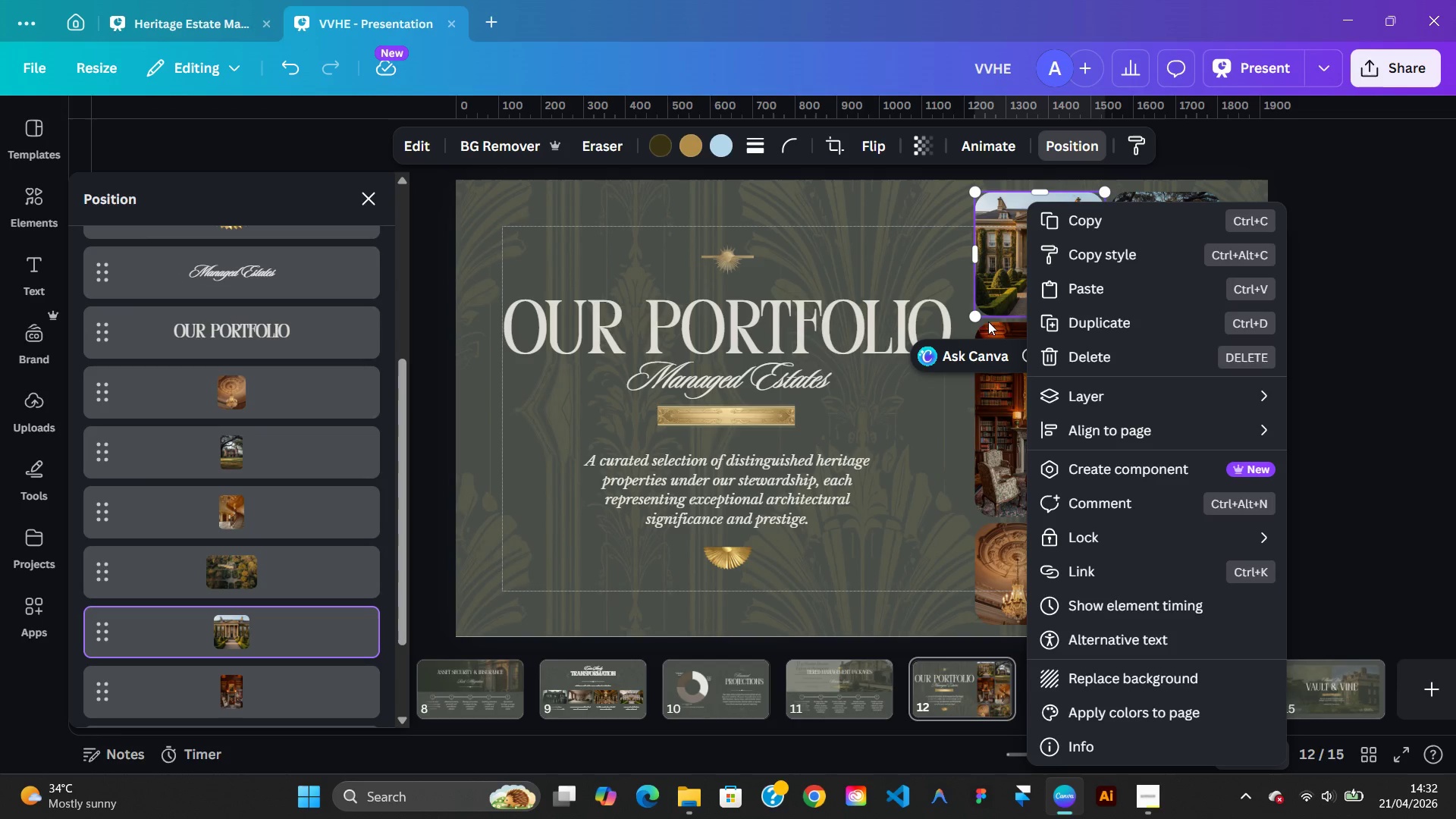 
left_click([940, 454])
 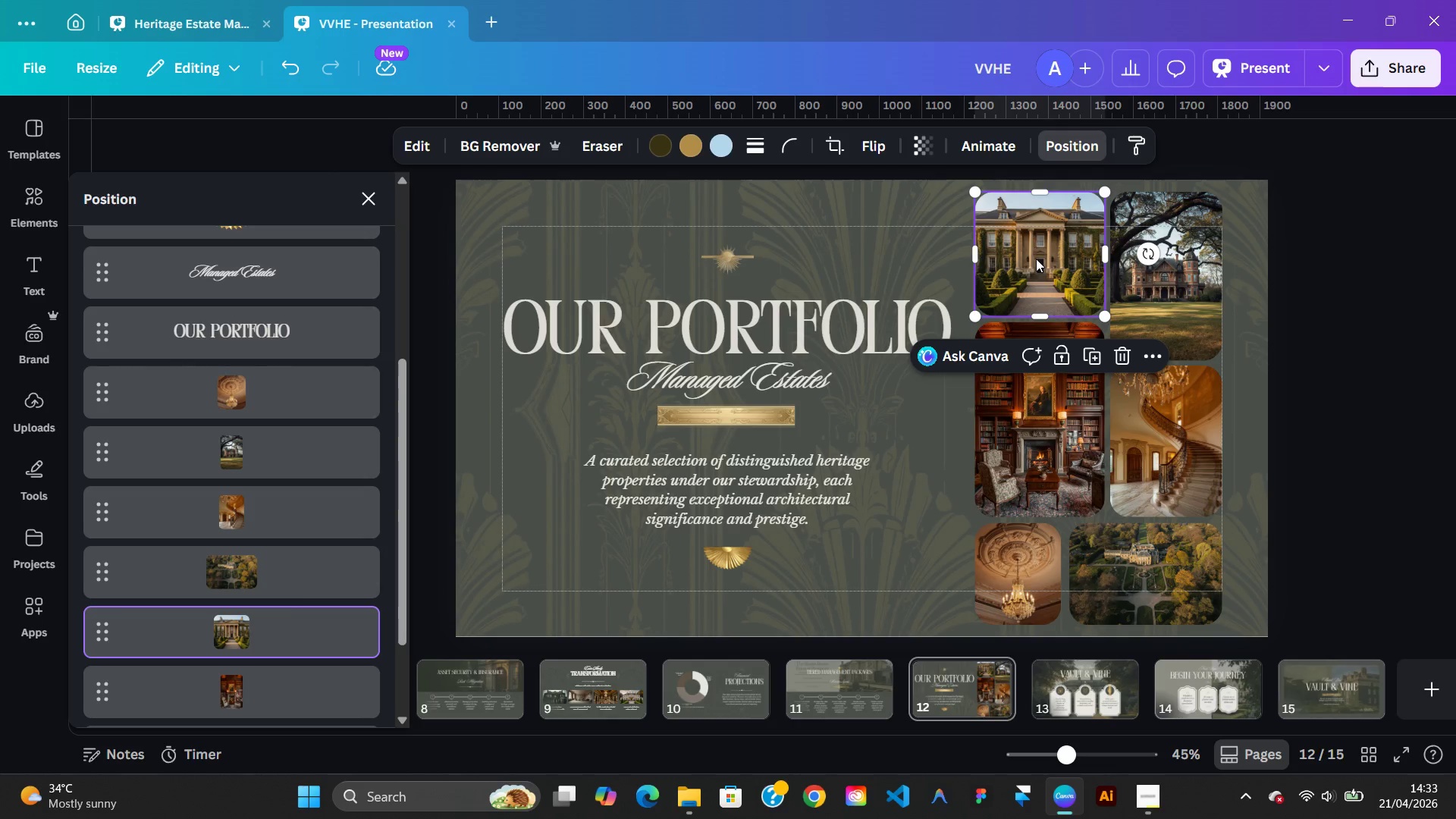 
wait(7.39)
 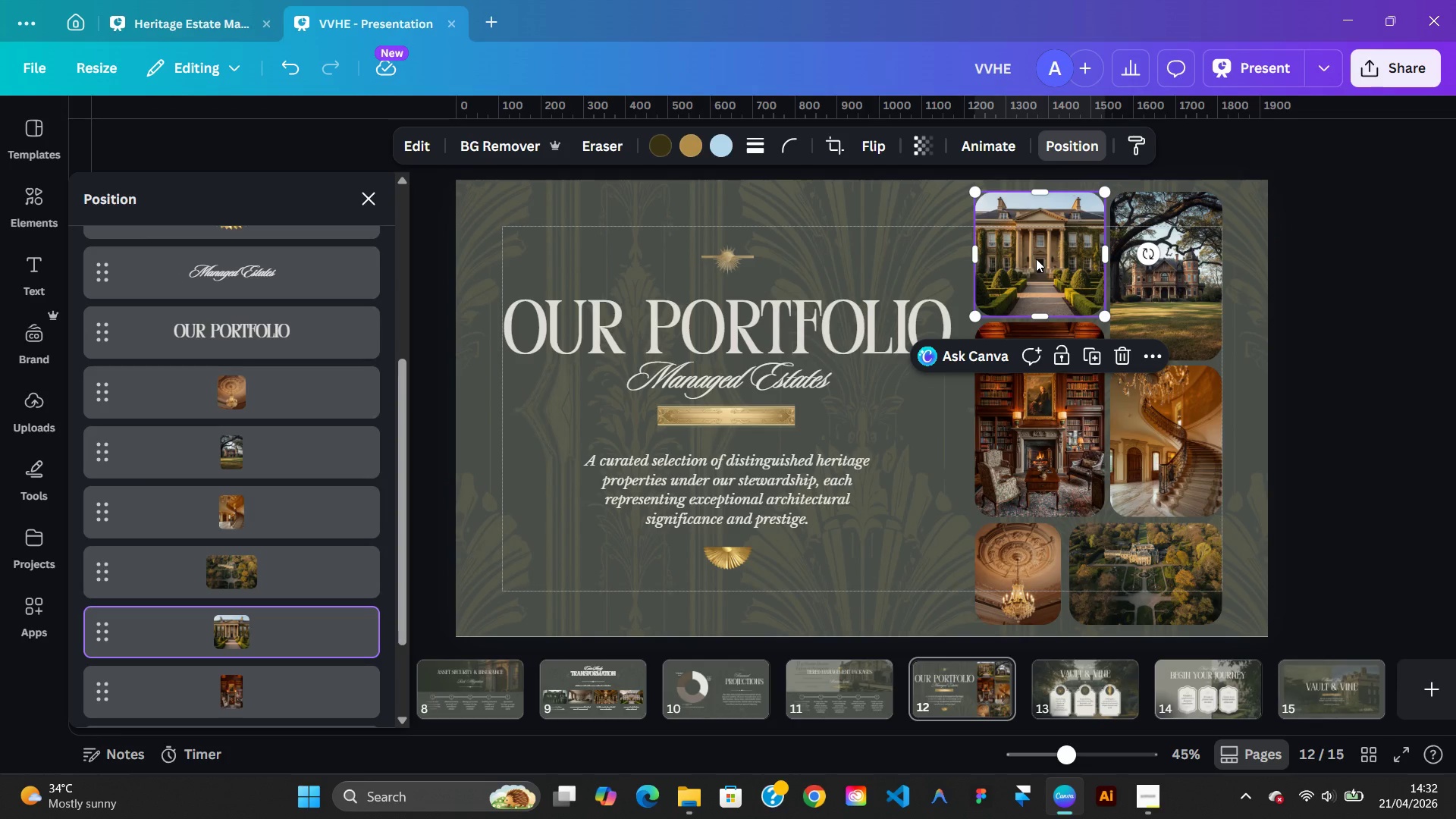 
hold_key(key=ShiftLeft, duration=4.44)
left_click([1156, 290])
 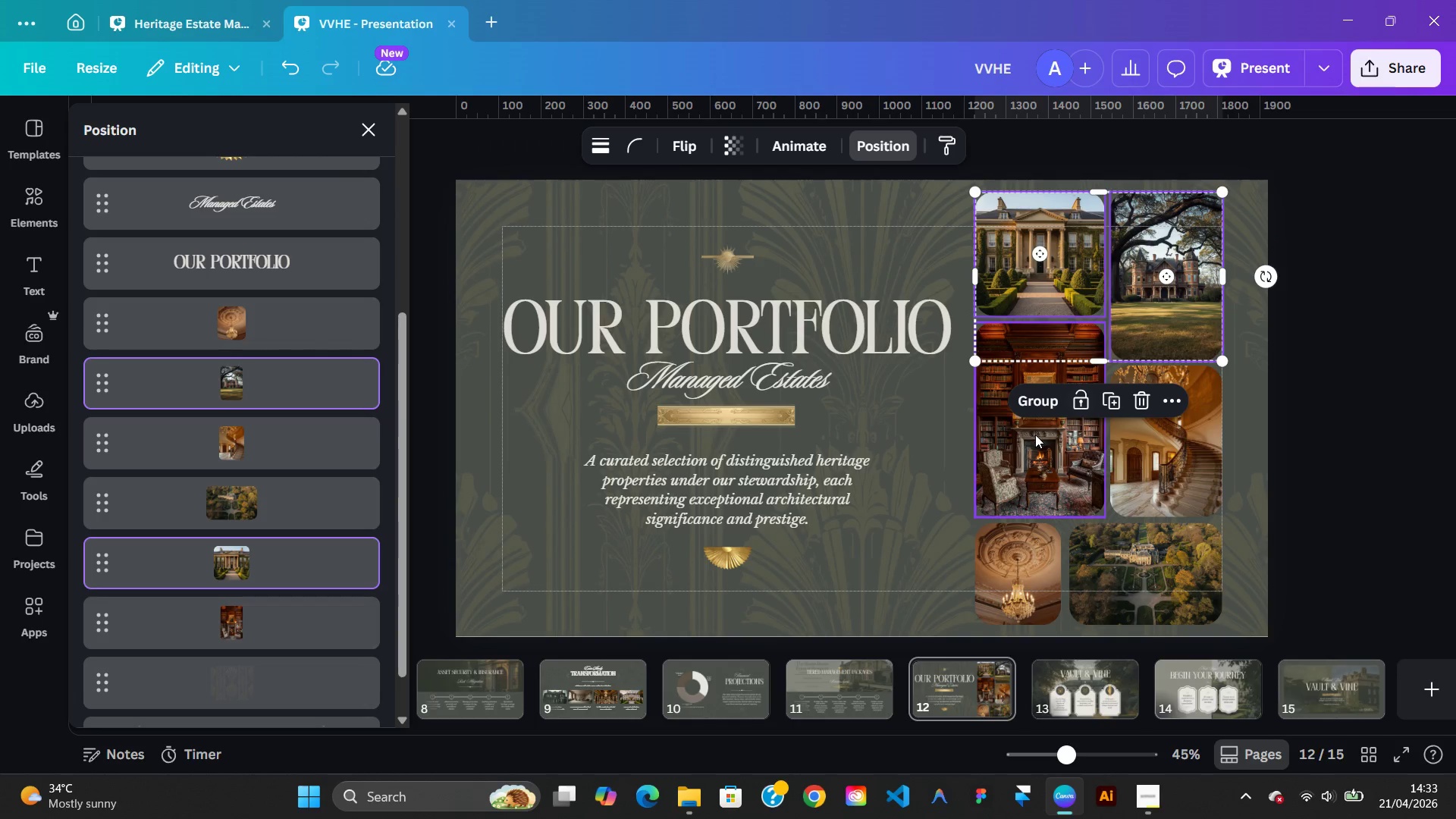 
left_click([1035, 435])
 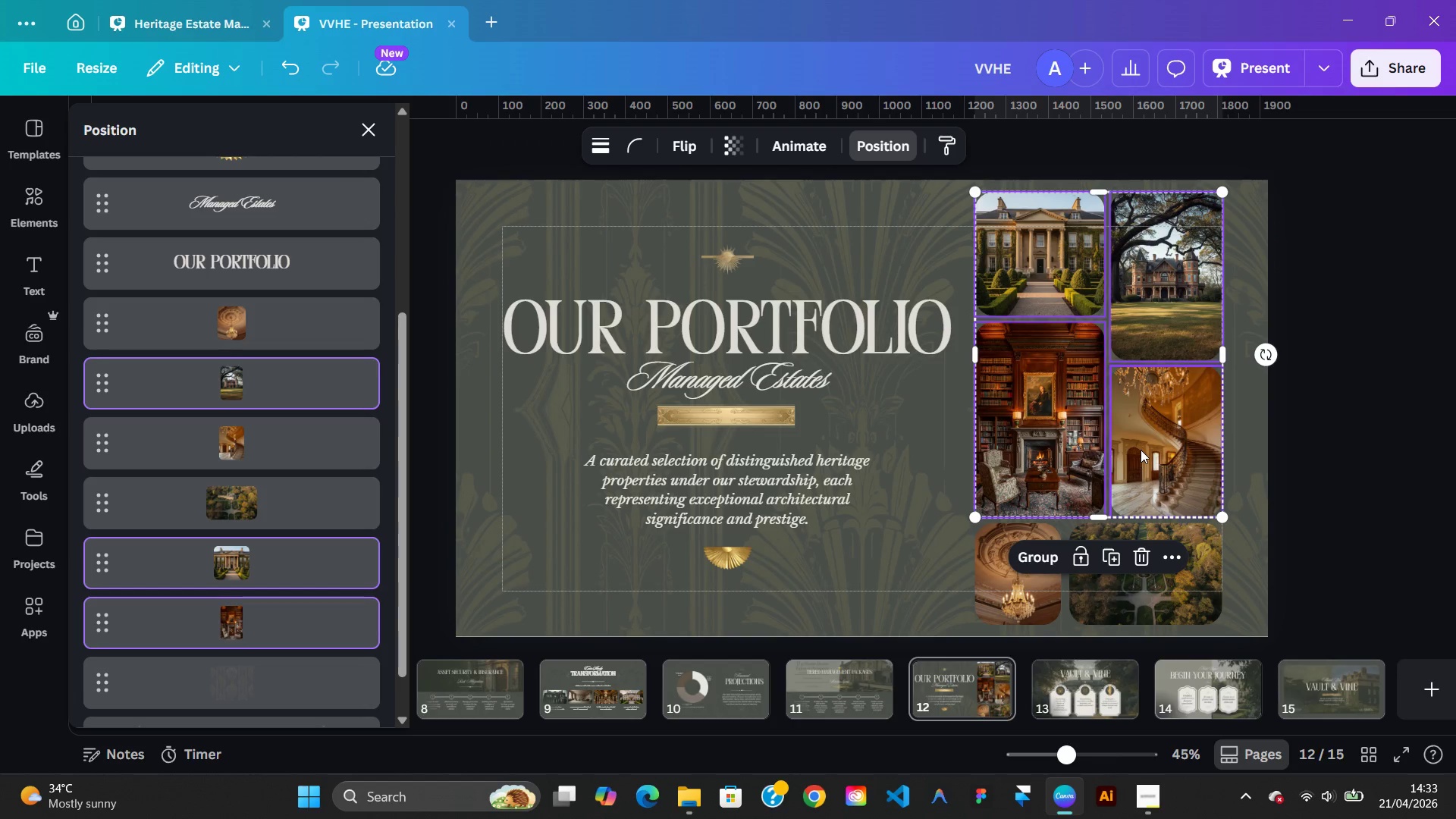 
left_click([1141, 450])
 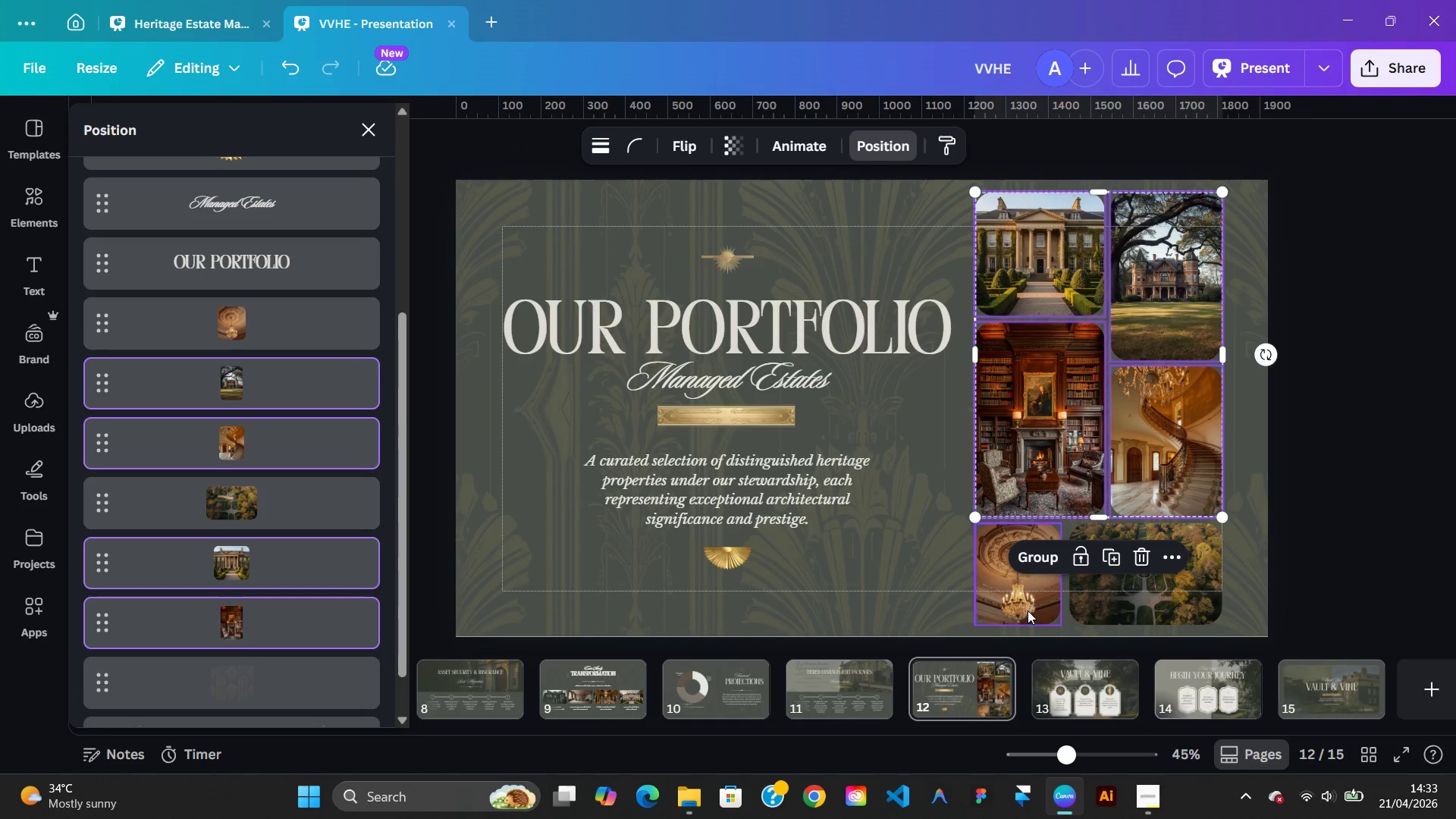 
left_click([1028, 610])
 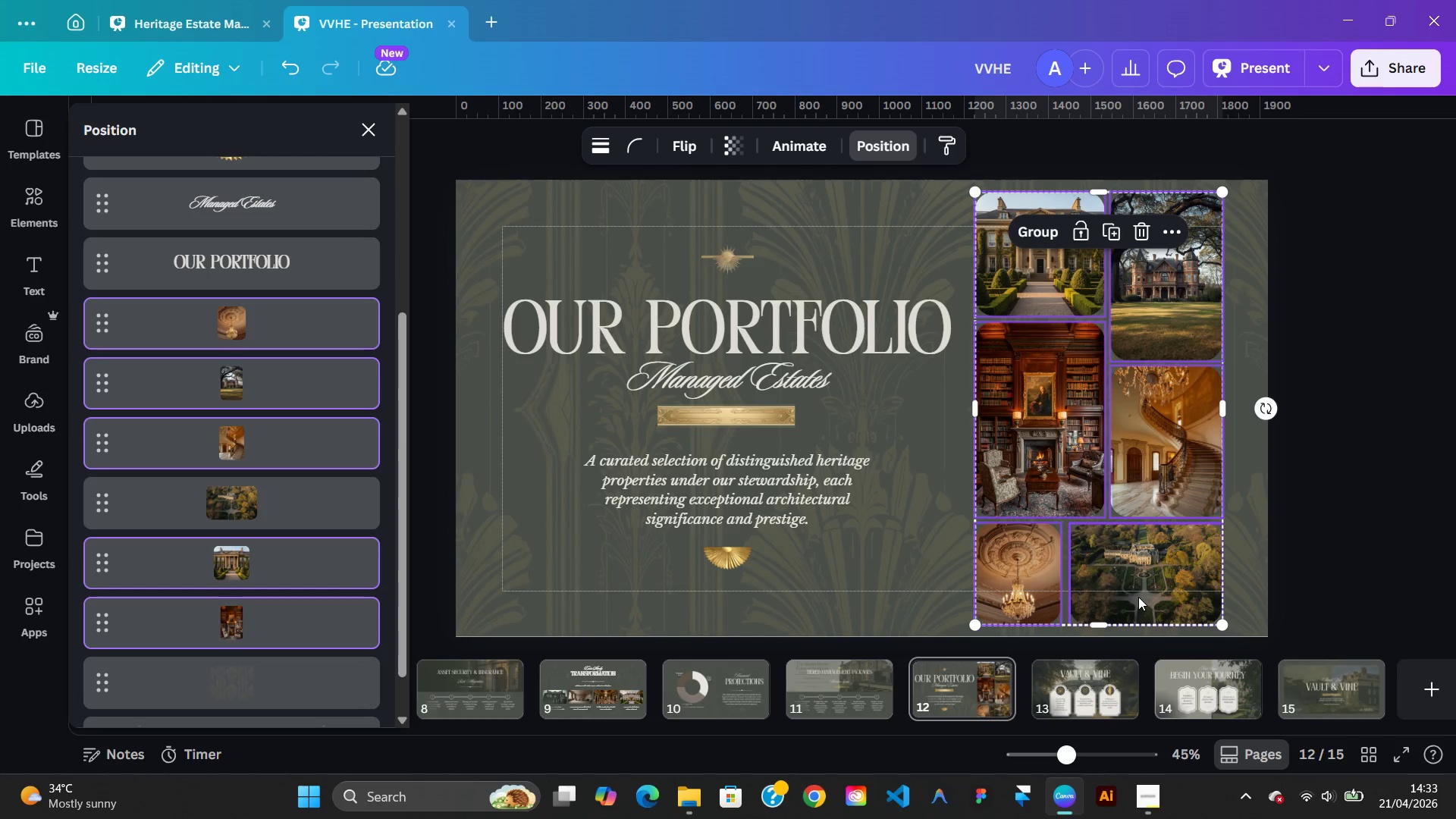 
left_click([1138, 597])
 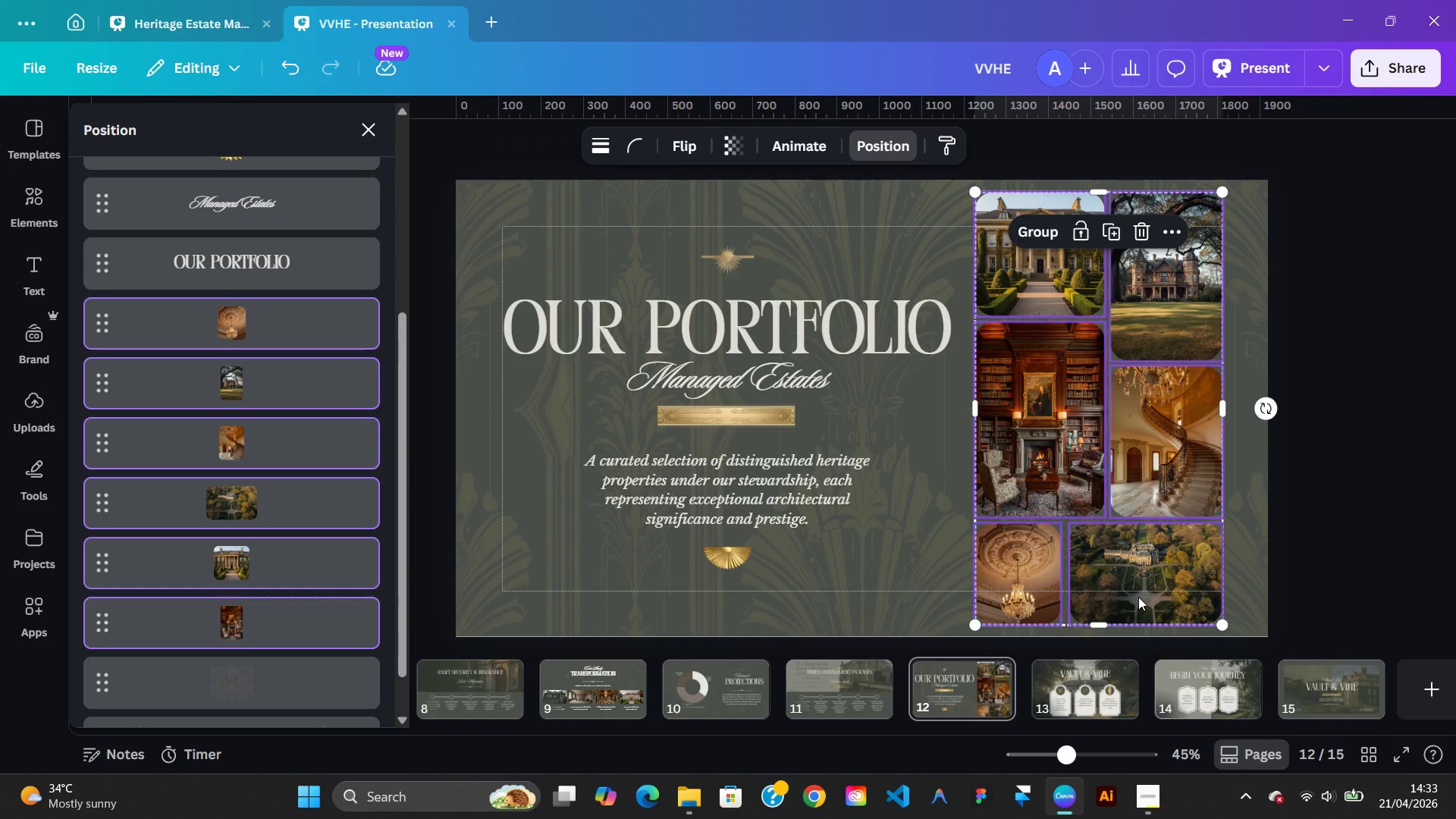 
right_click([1138, 597])
 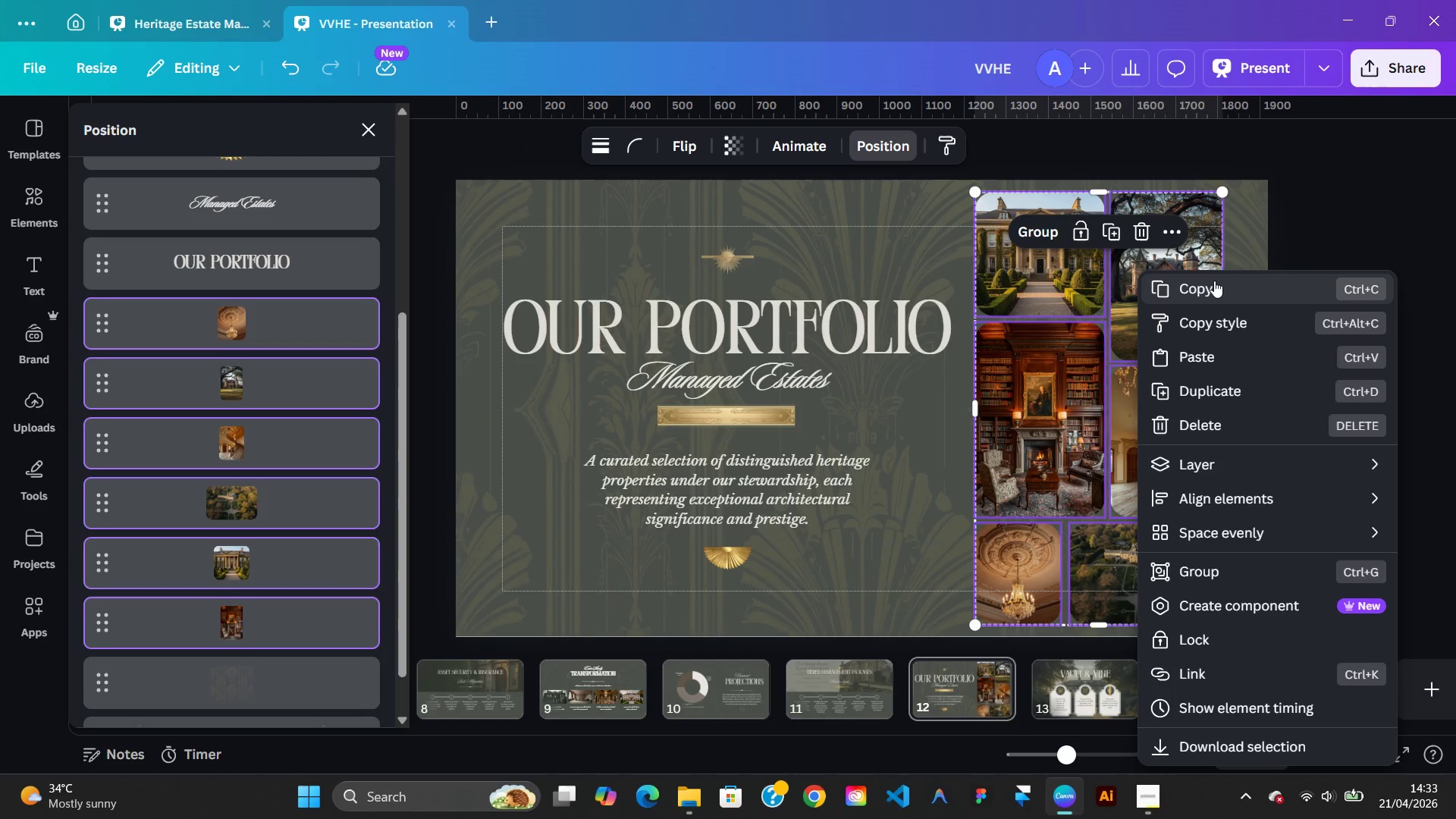 
left_click([1214, 281])
 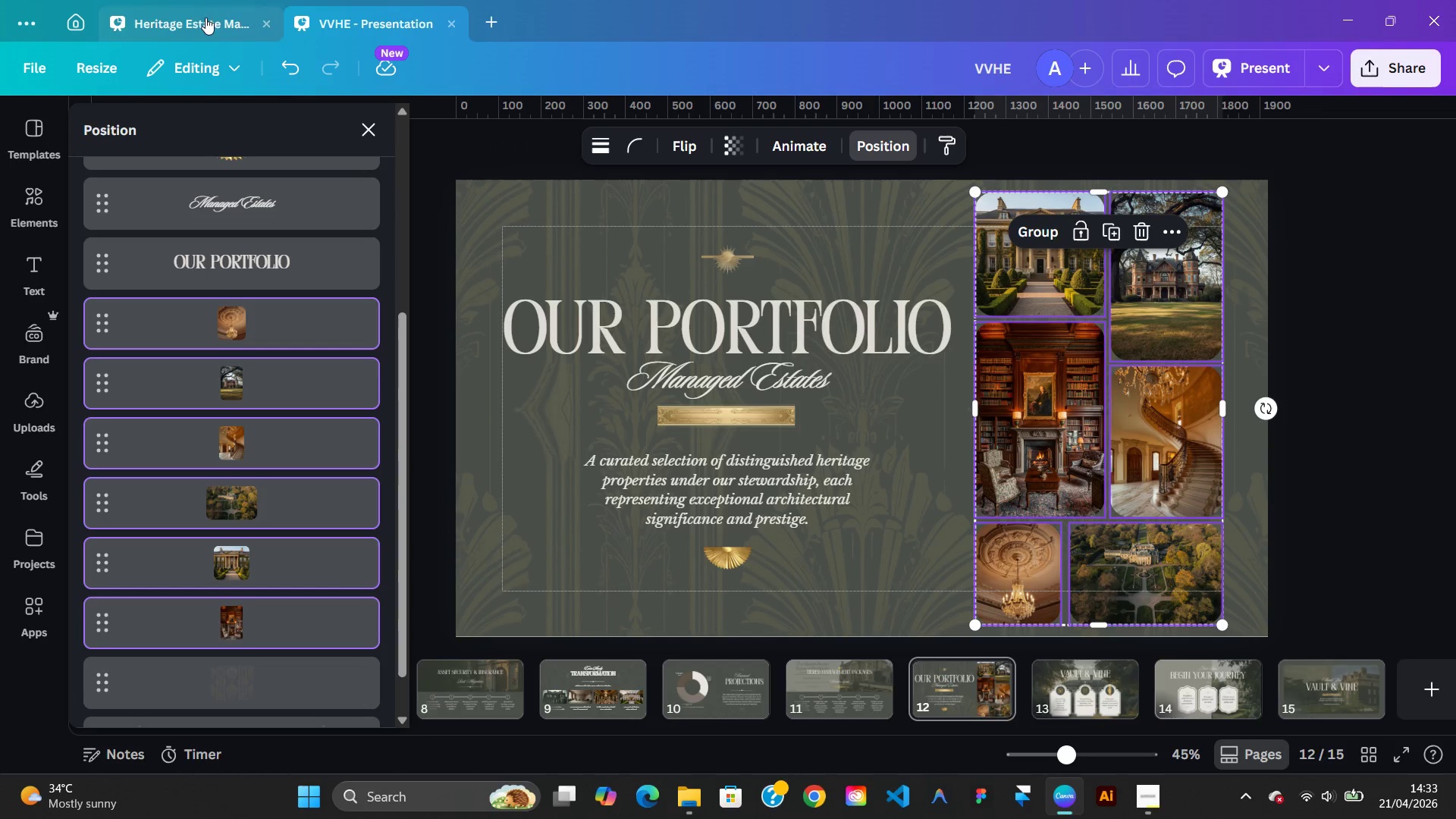 
left_click([198, 11])
 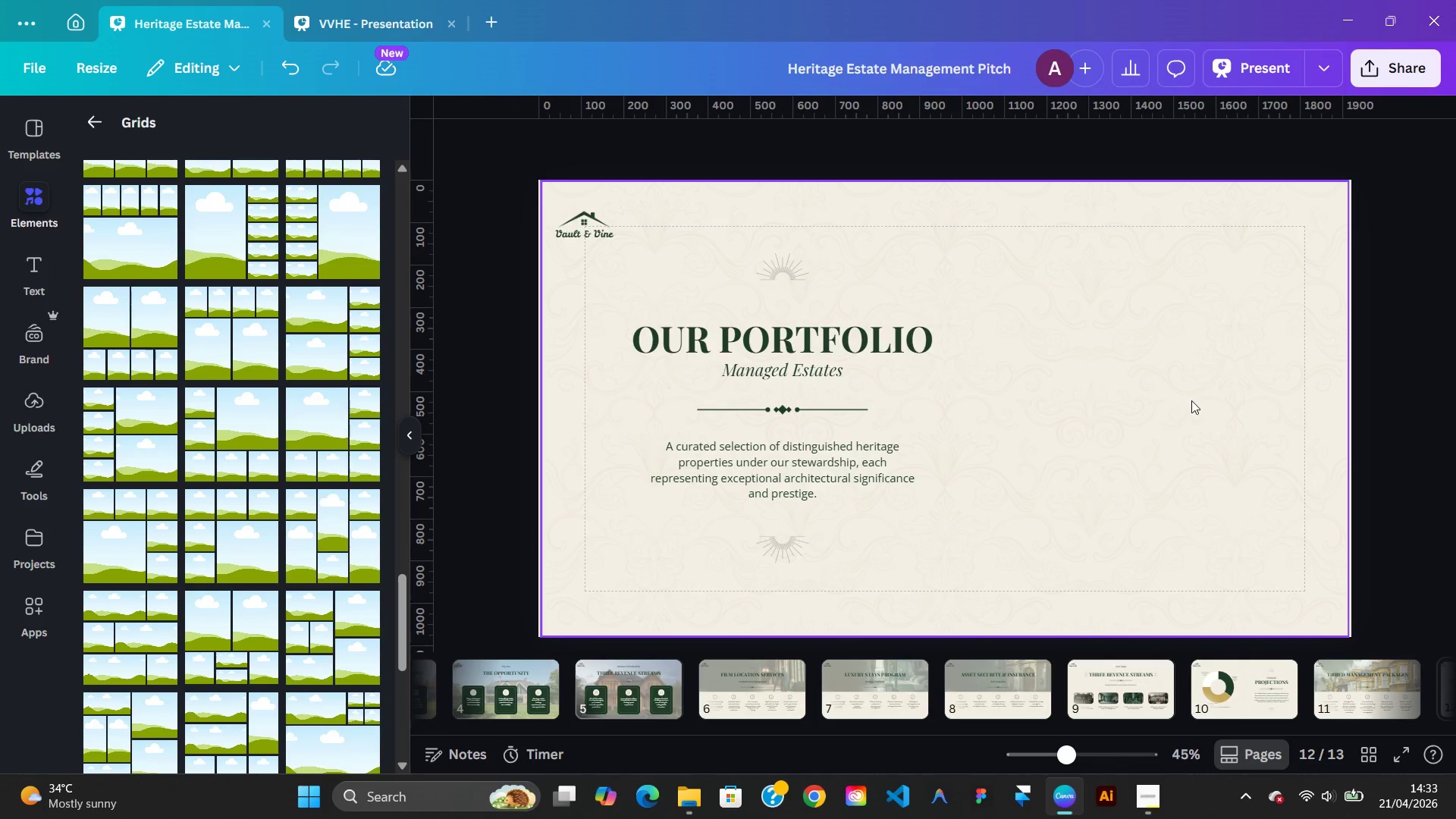 
right_click([1191, 400])
 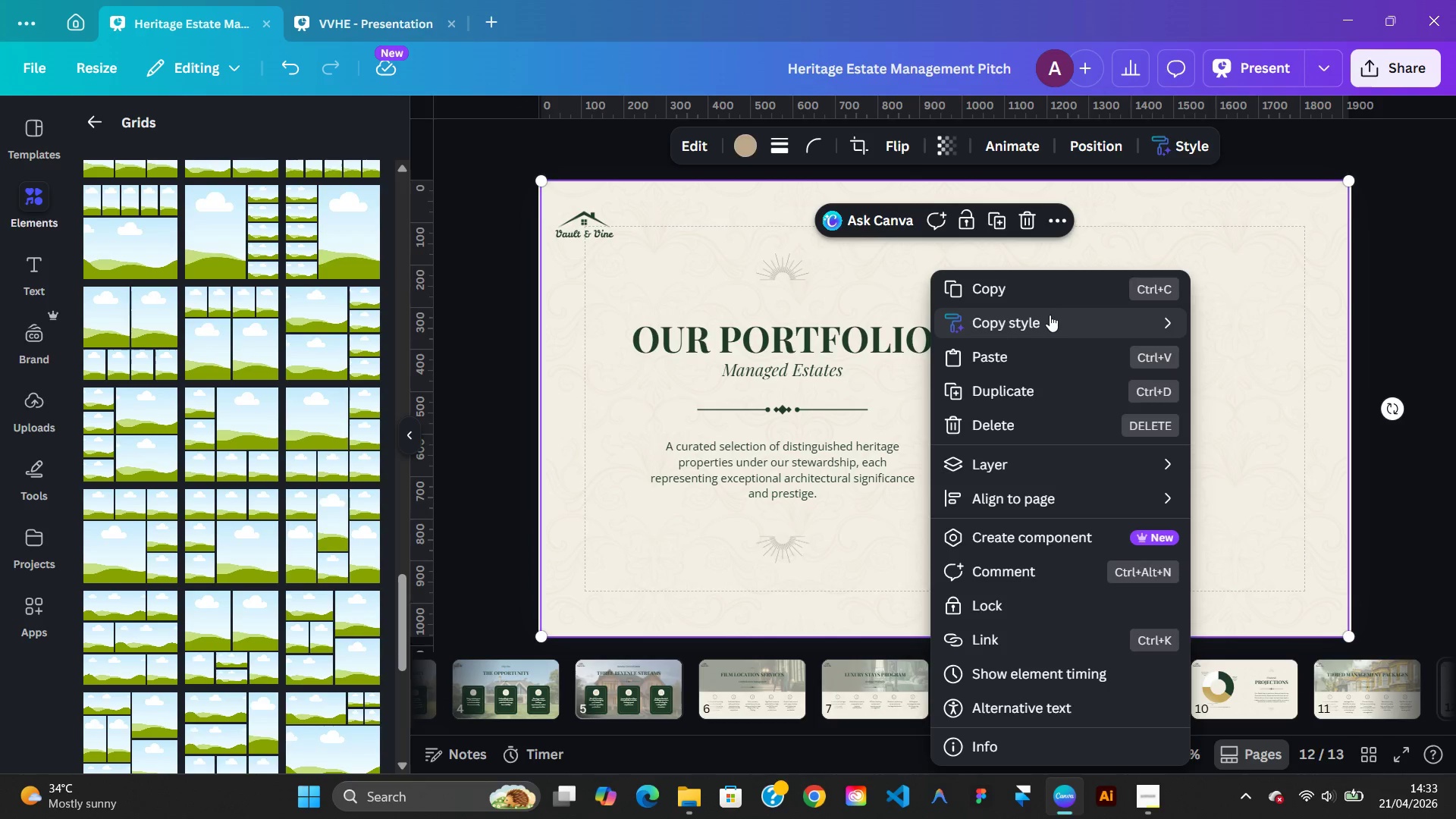 
left_click([1043, 359])
 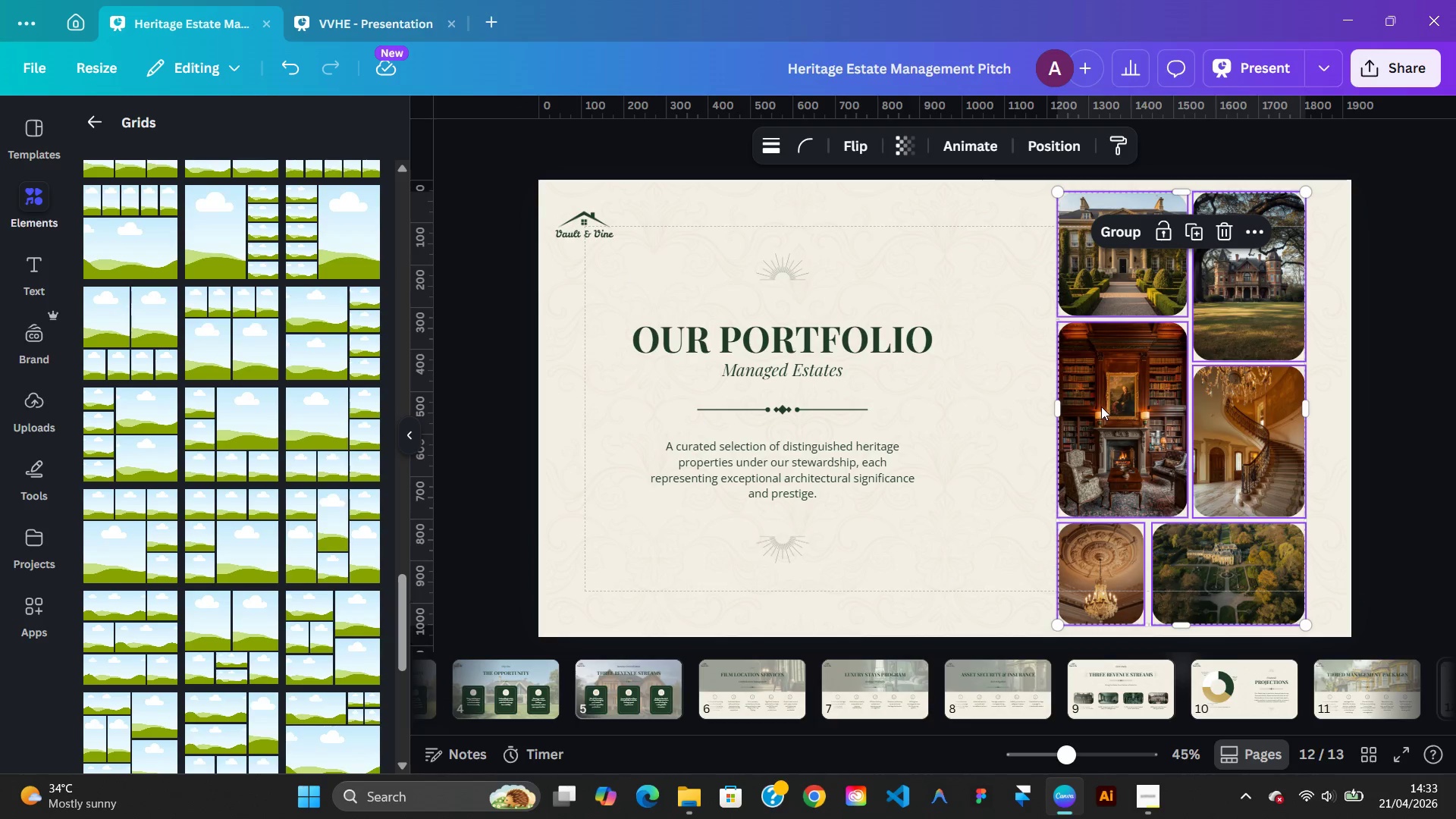 
wait(11.81)
 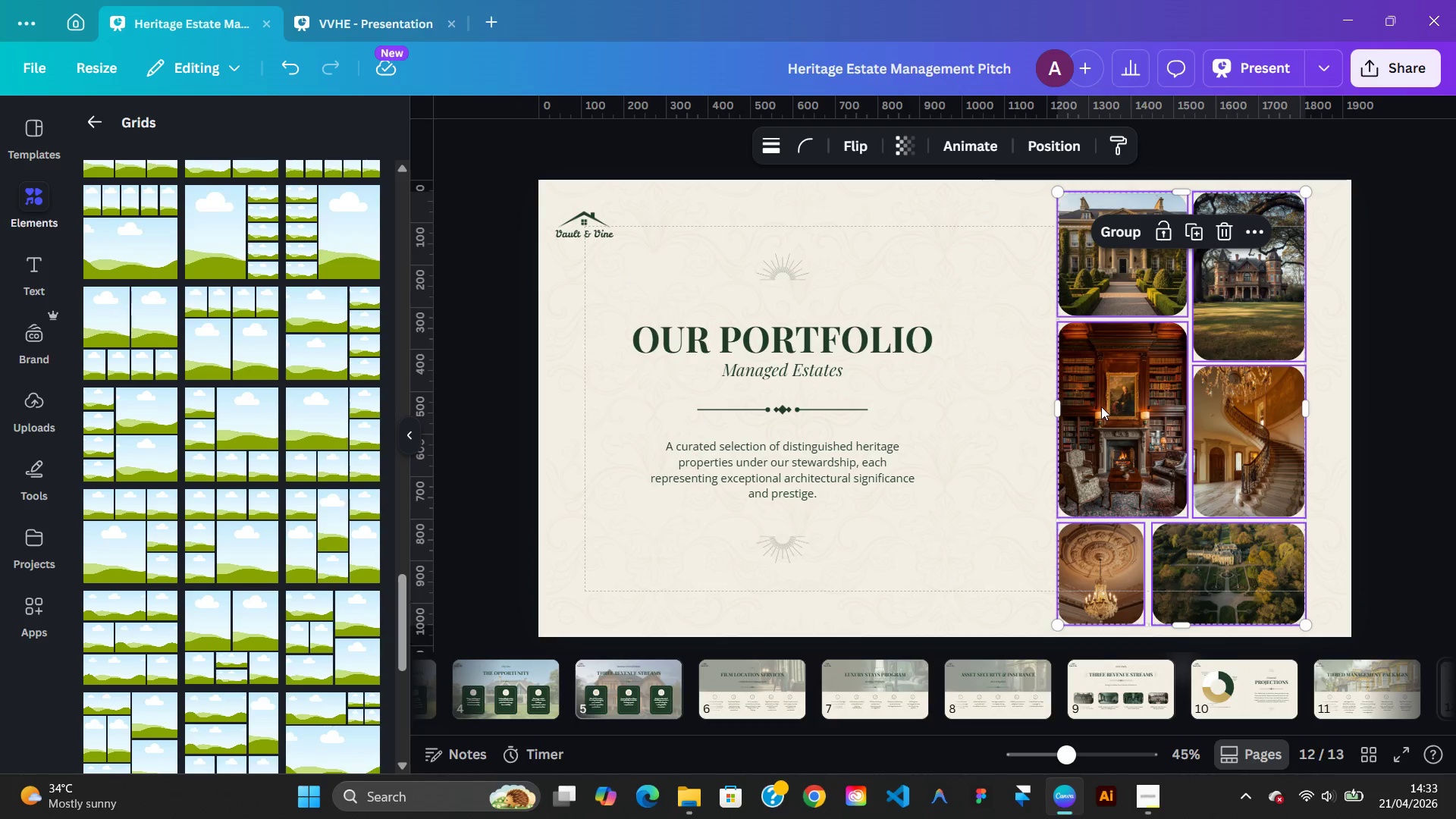 
hold_key(key=ShiftLeft, duration=6.69)
left_click_drag(start_coordinate=[1304, 194], to_coordinate=[1256, 278])
 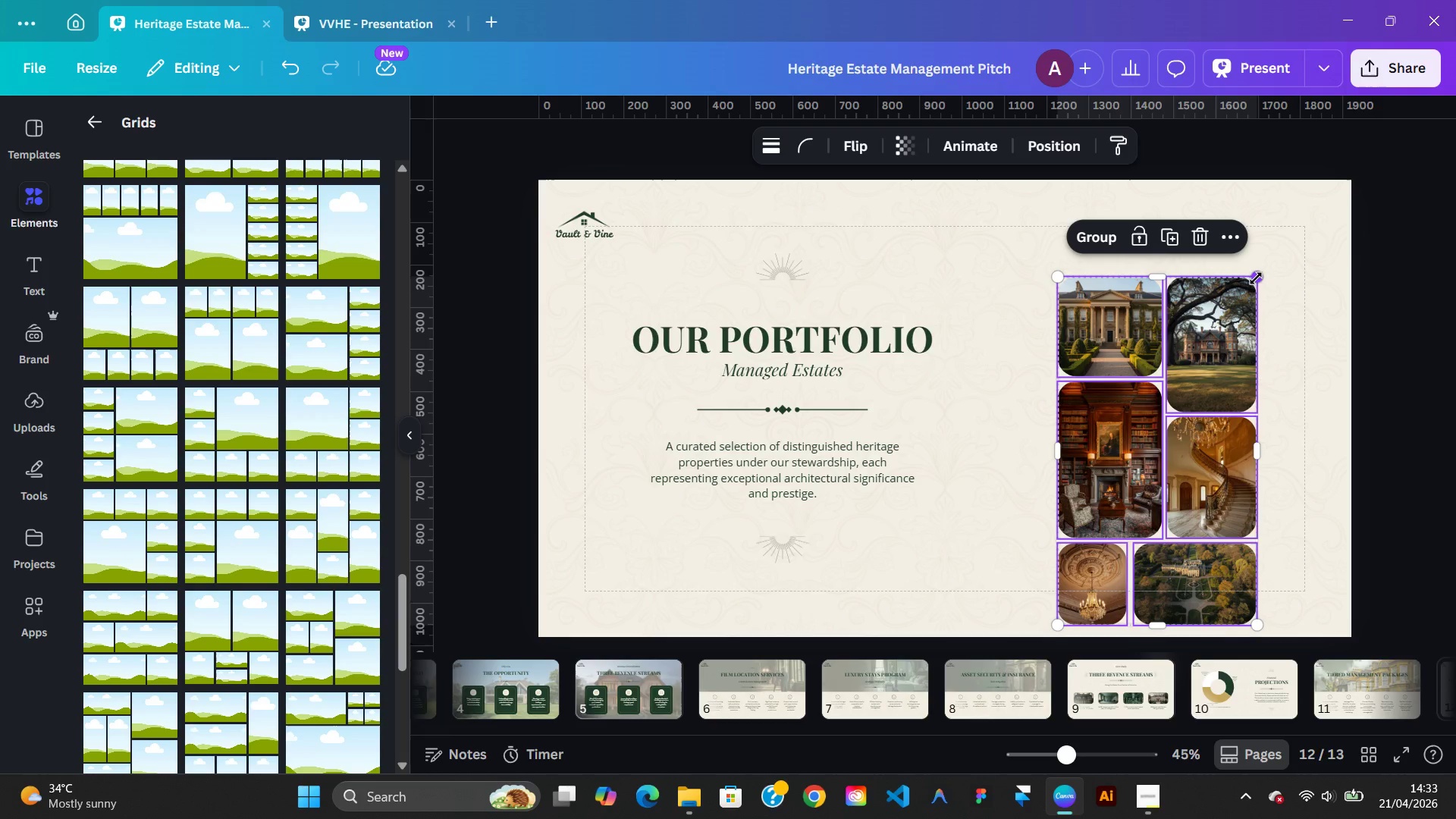 
key(Control+Z)
 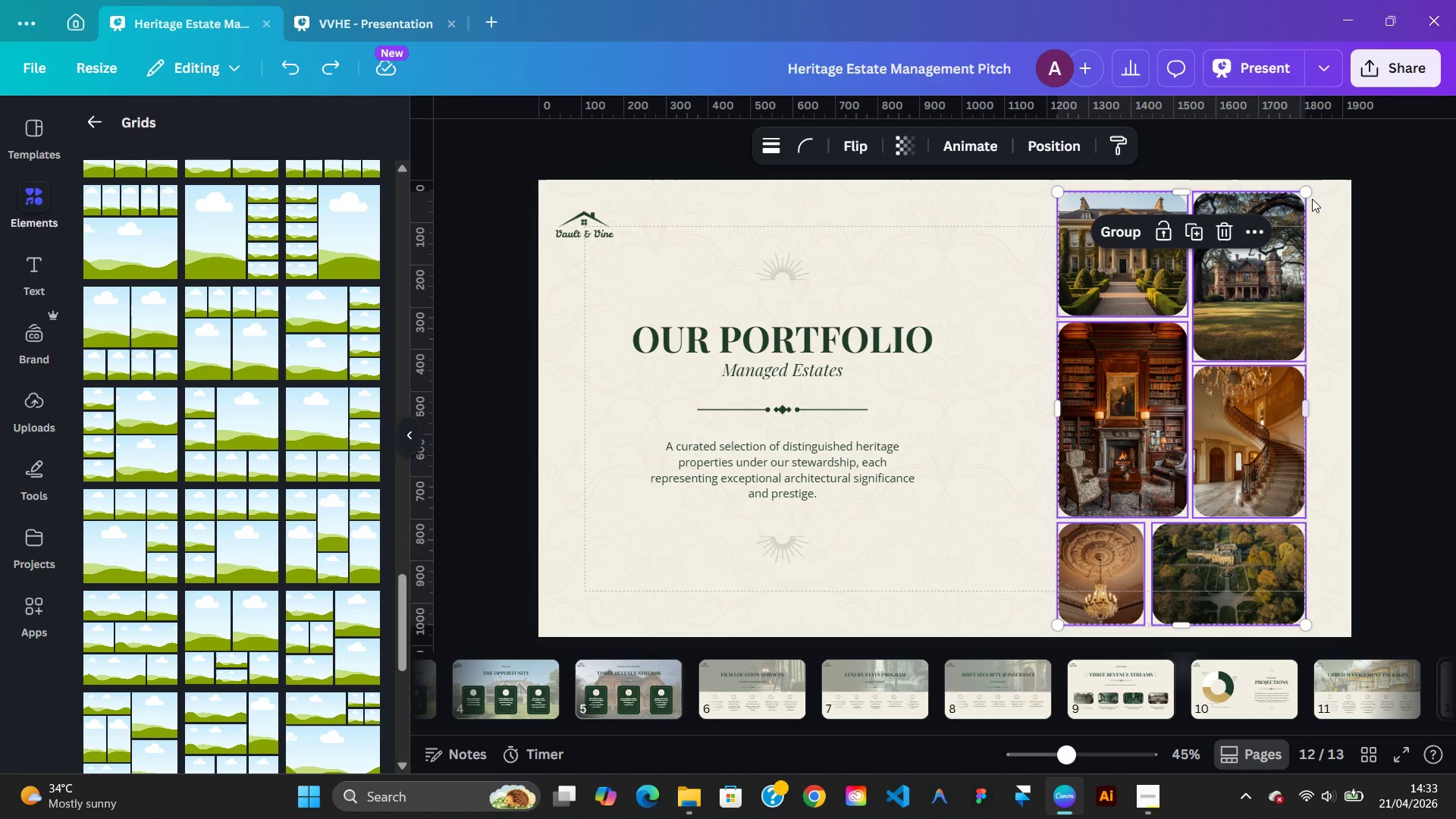 
hold_key(key=ControlLeft, duration=5.06)
left_click_drag(start_coordinate=[1309, 194], to_coordinate=[1262, 286])
 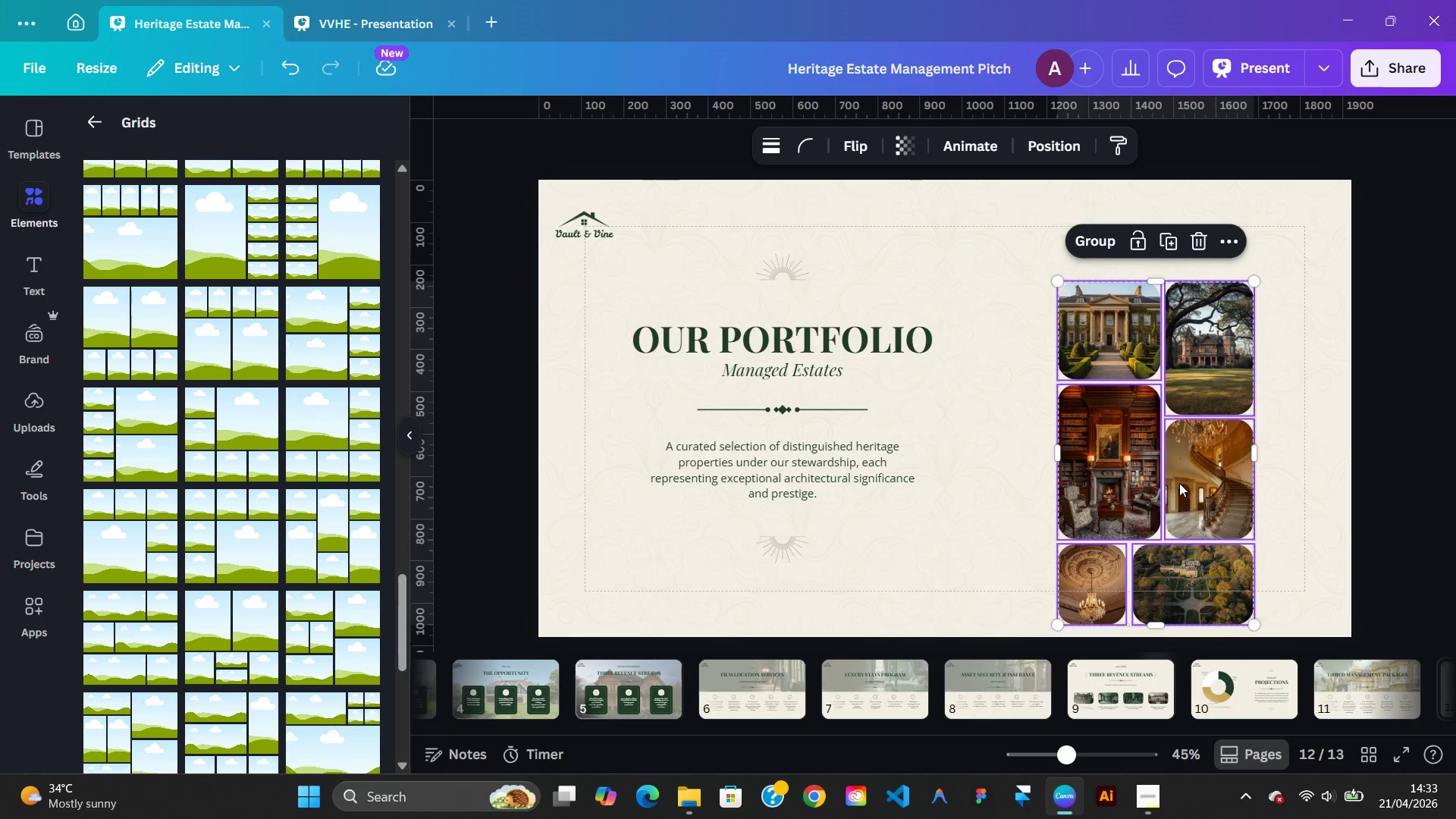 
left_click_drag(start_coordinate=[1179, 482], to_coordinate=[1200, 435])
 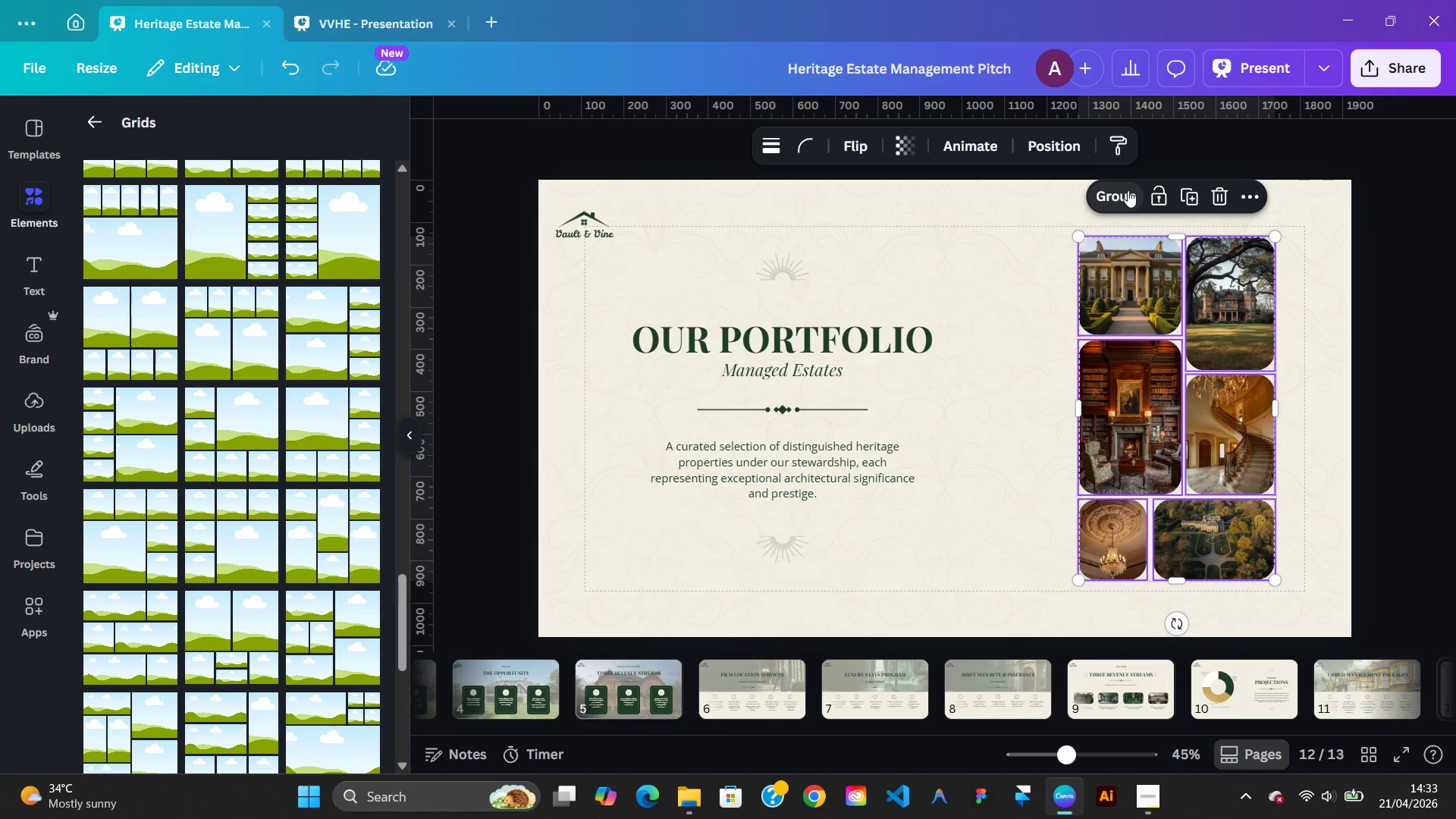 
left_click([1128, 190])
 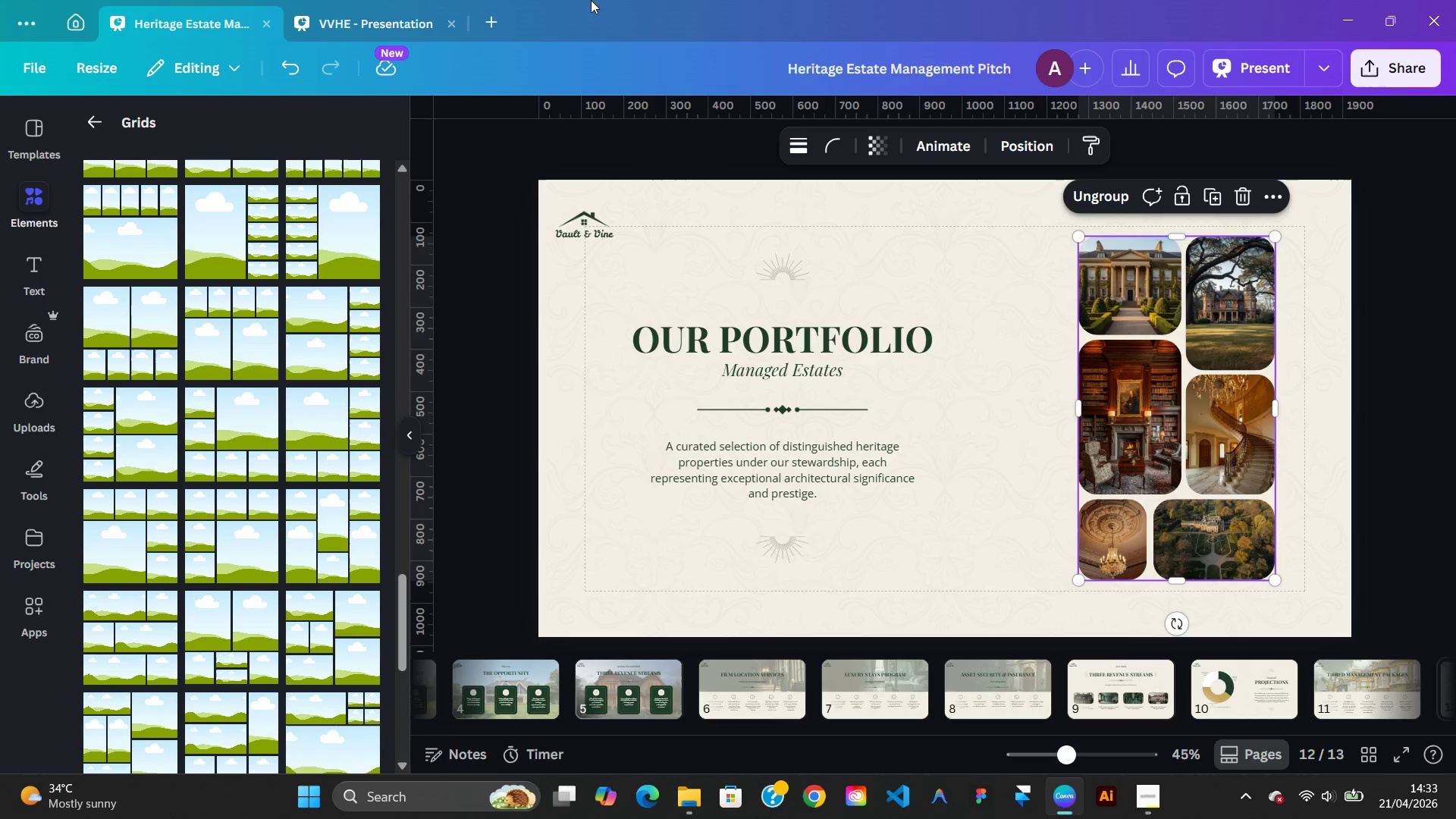 
left_click([356, 33])
 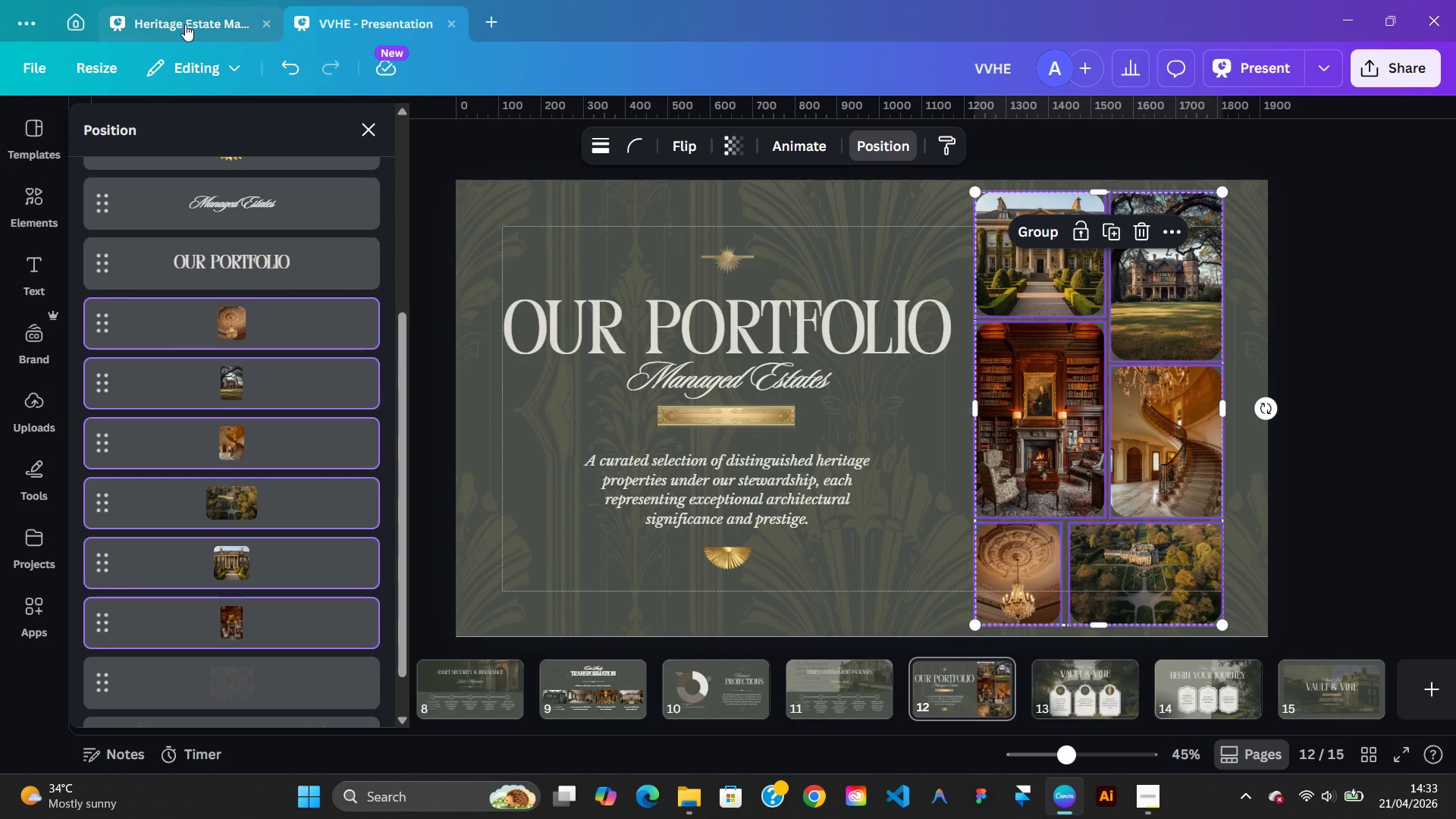 
wait(8.48)
 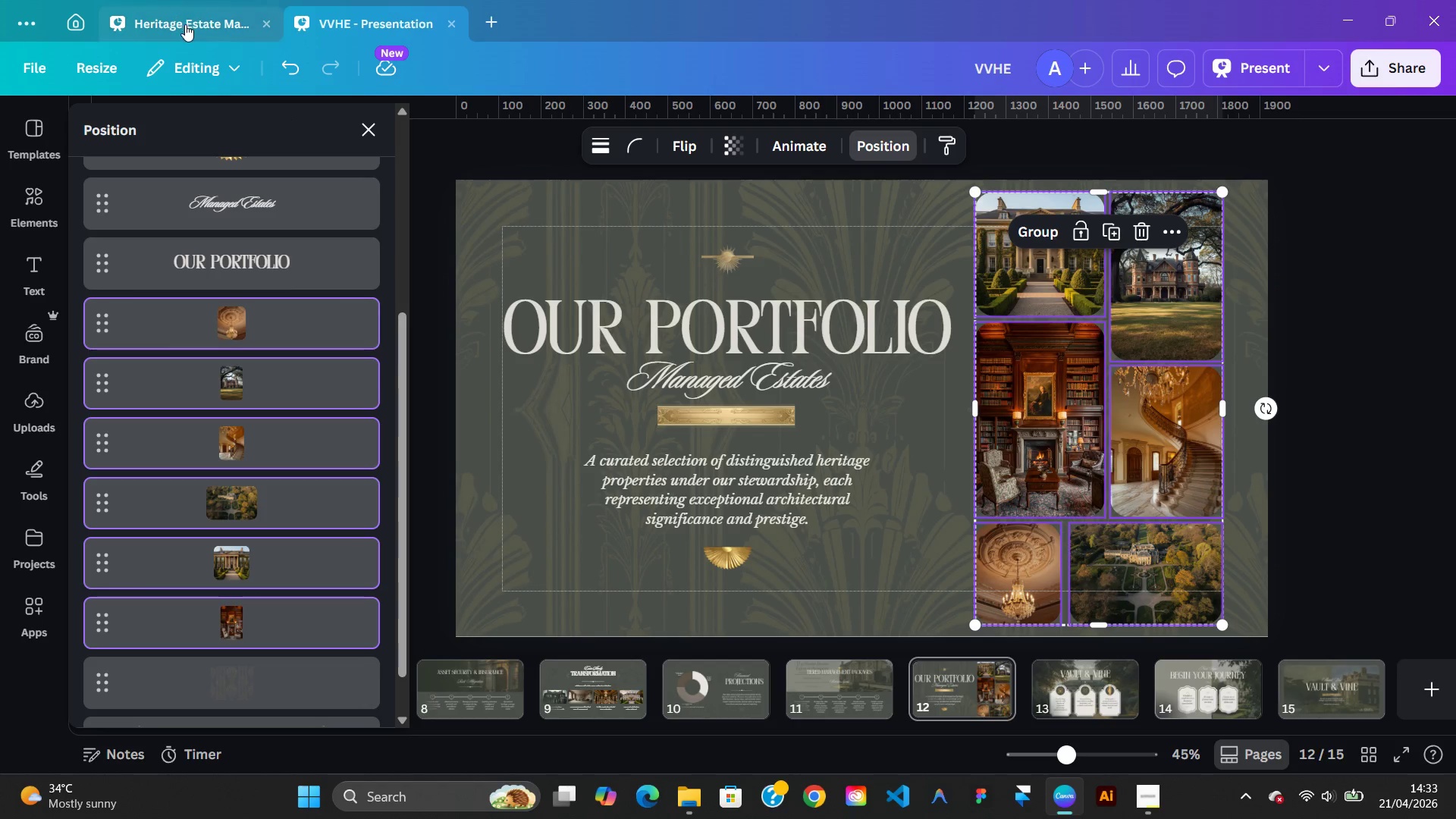 
left_click([185, 27])
 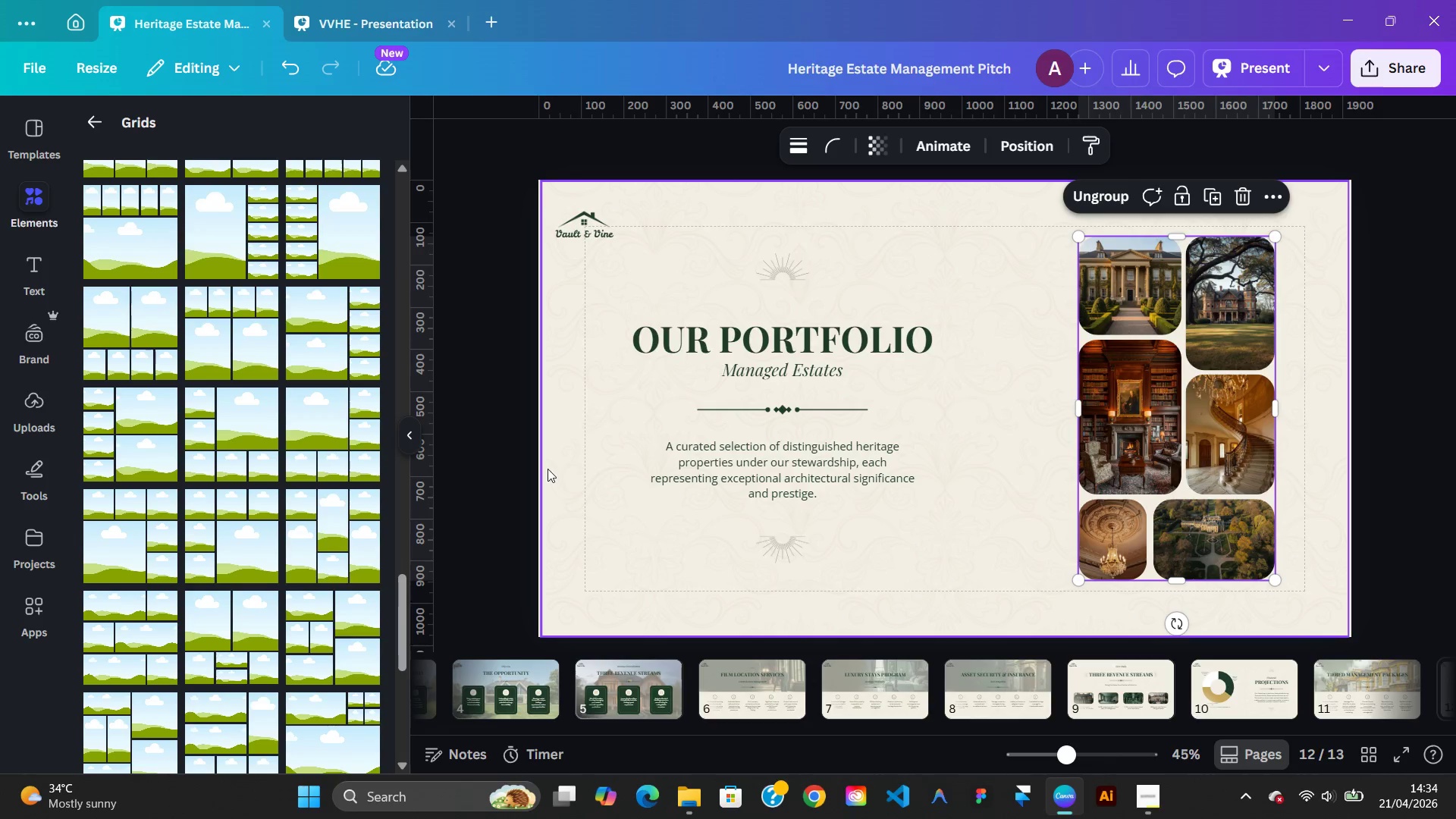 
wait(5.19)
 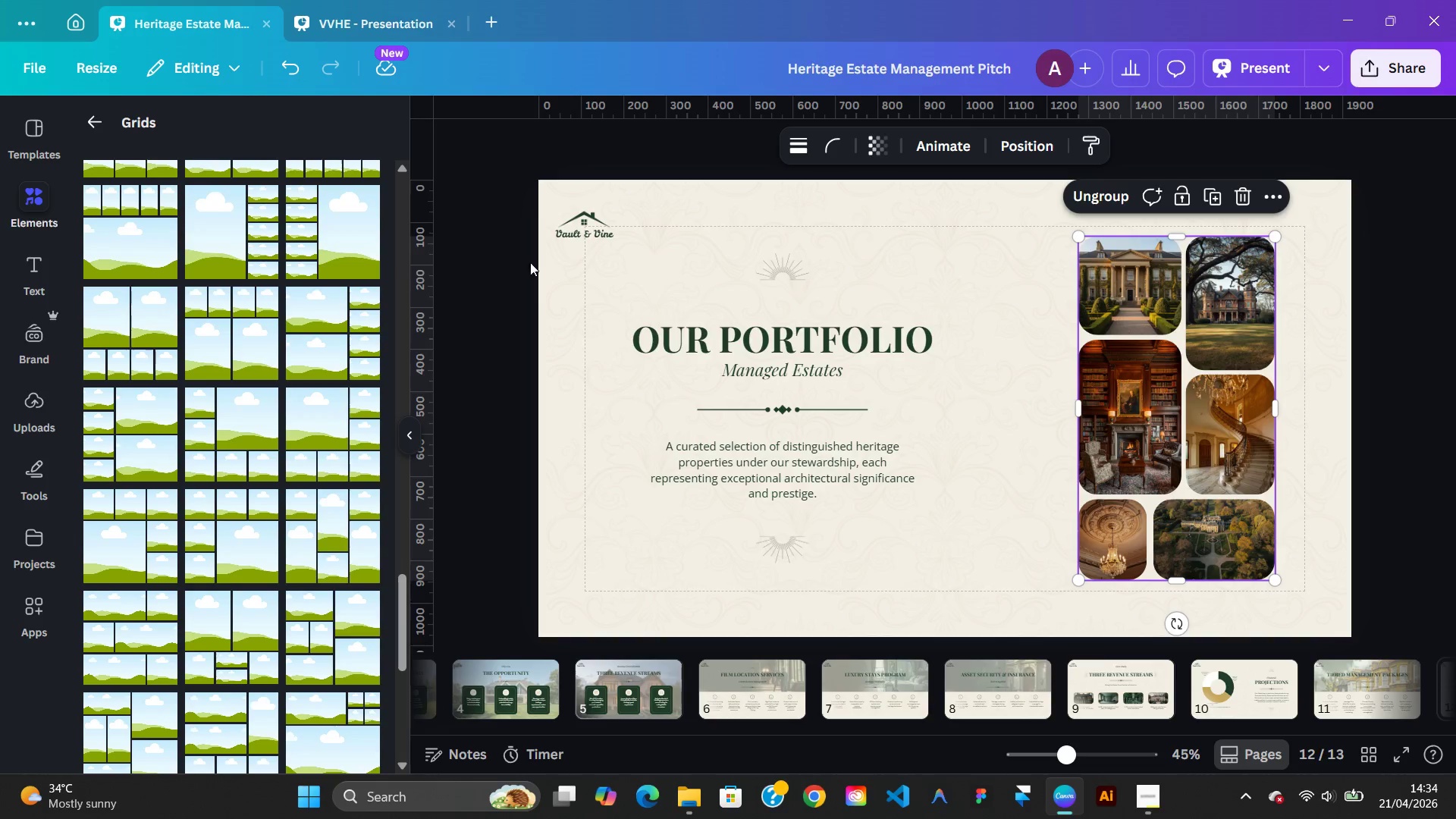 
left_click([348, 31])
 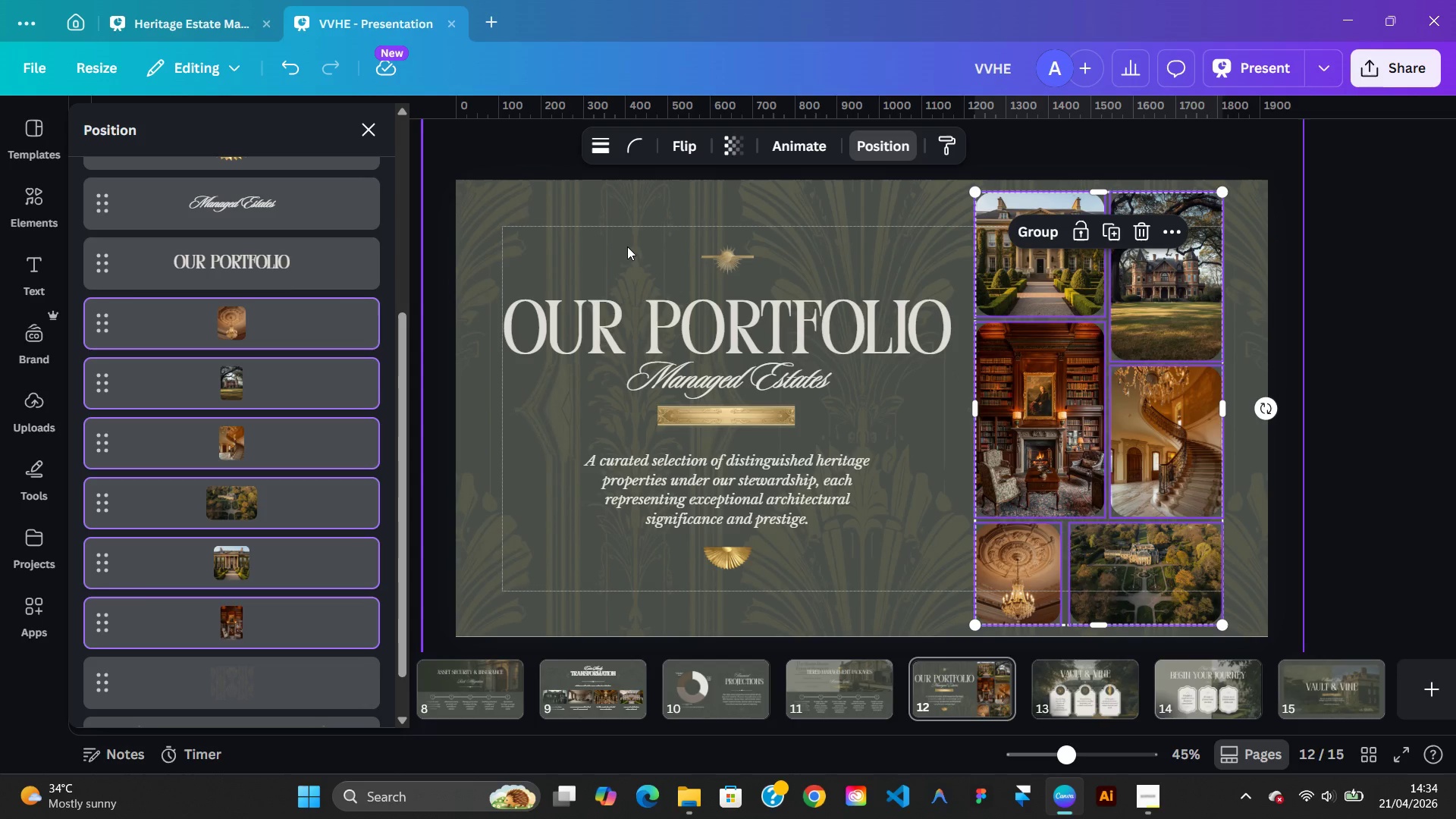 
left_click([627, 246])
 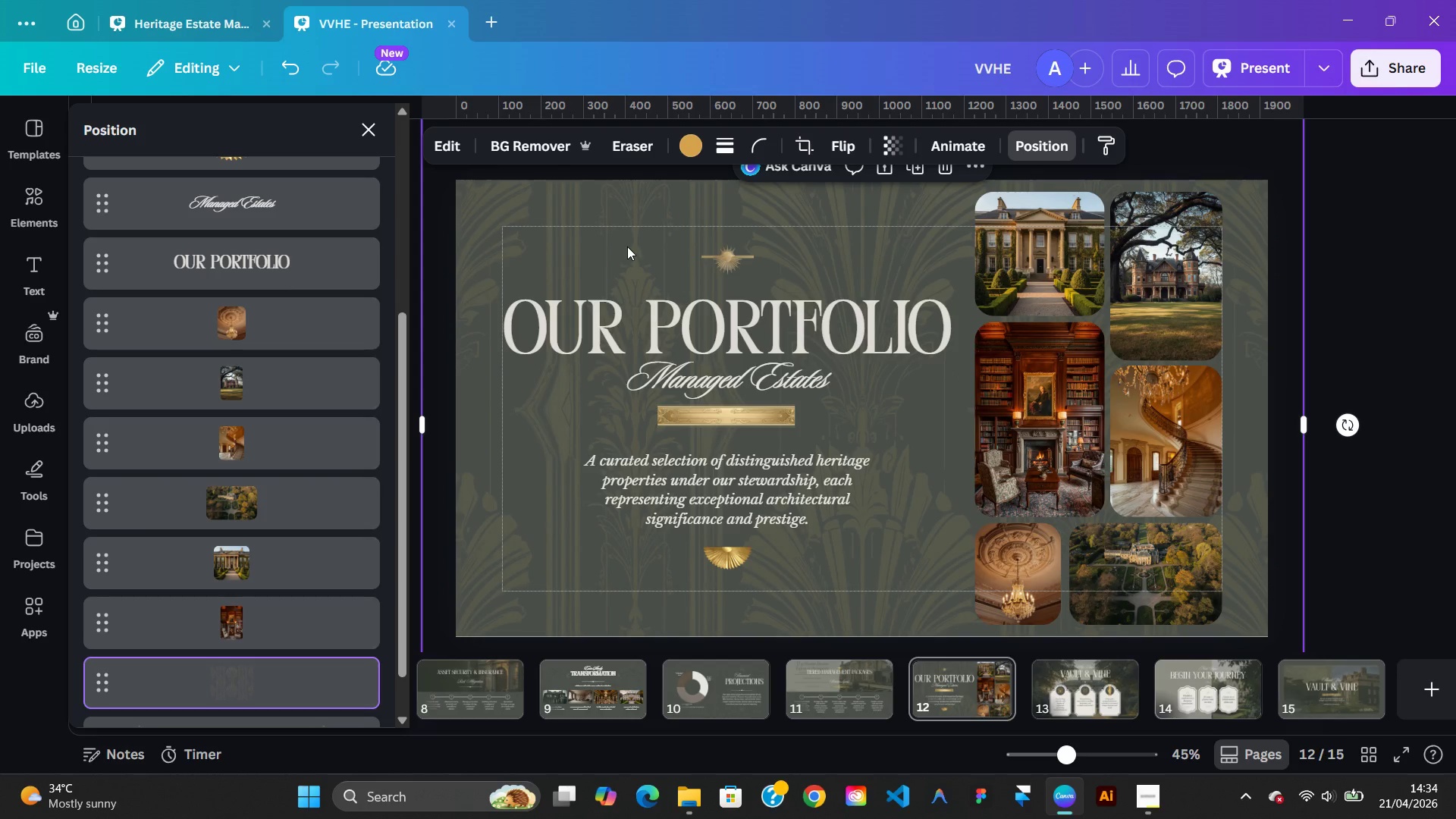 
right_click([627, 246])
 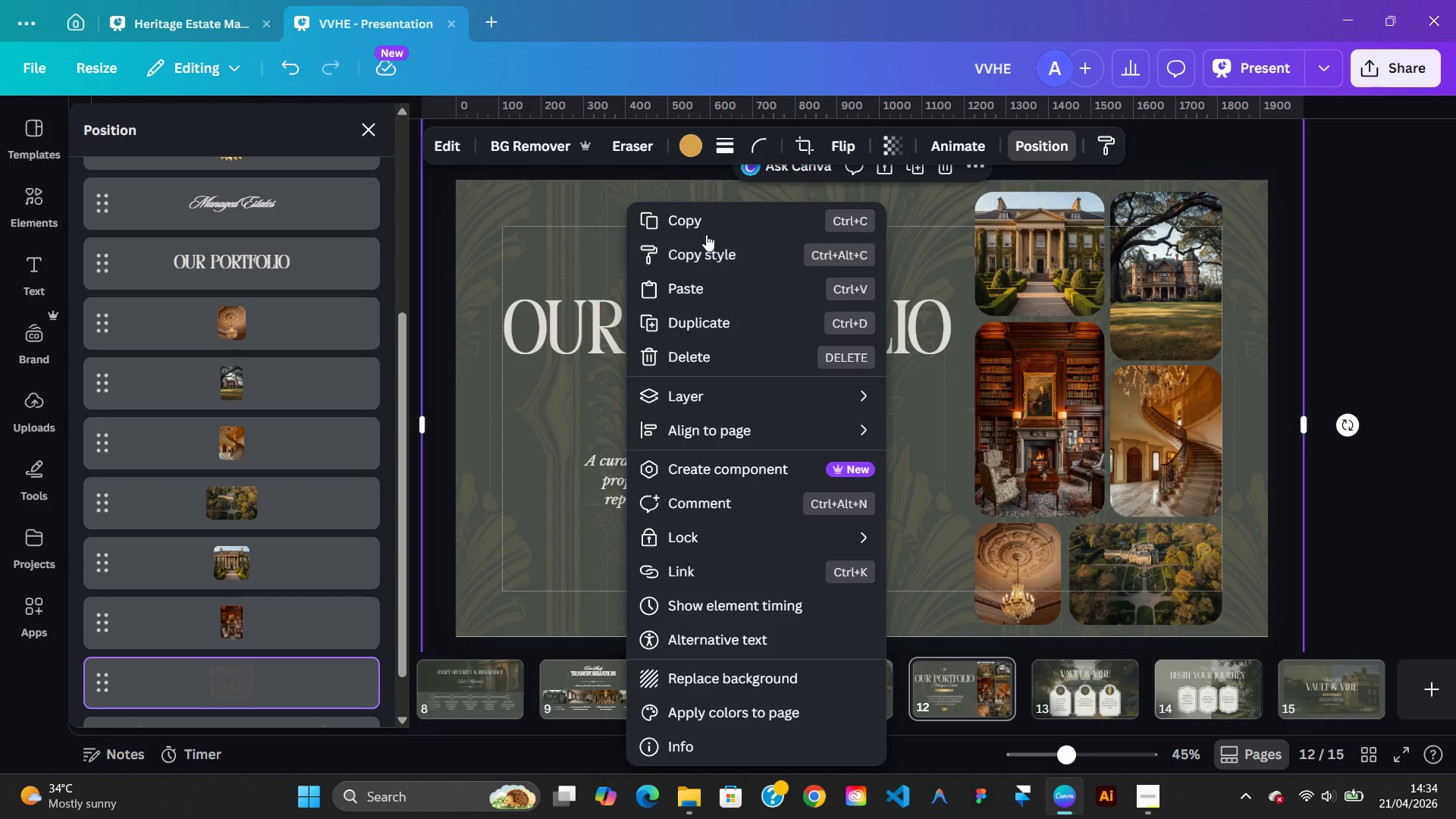 
left_click([705, 230])
 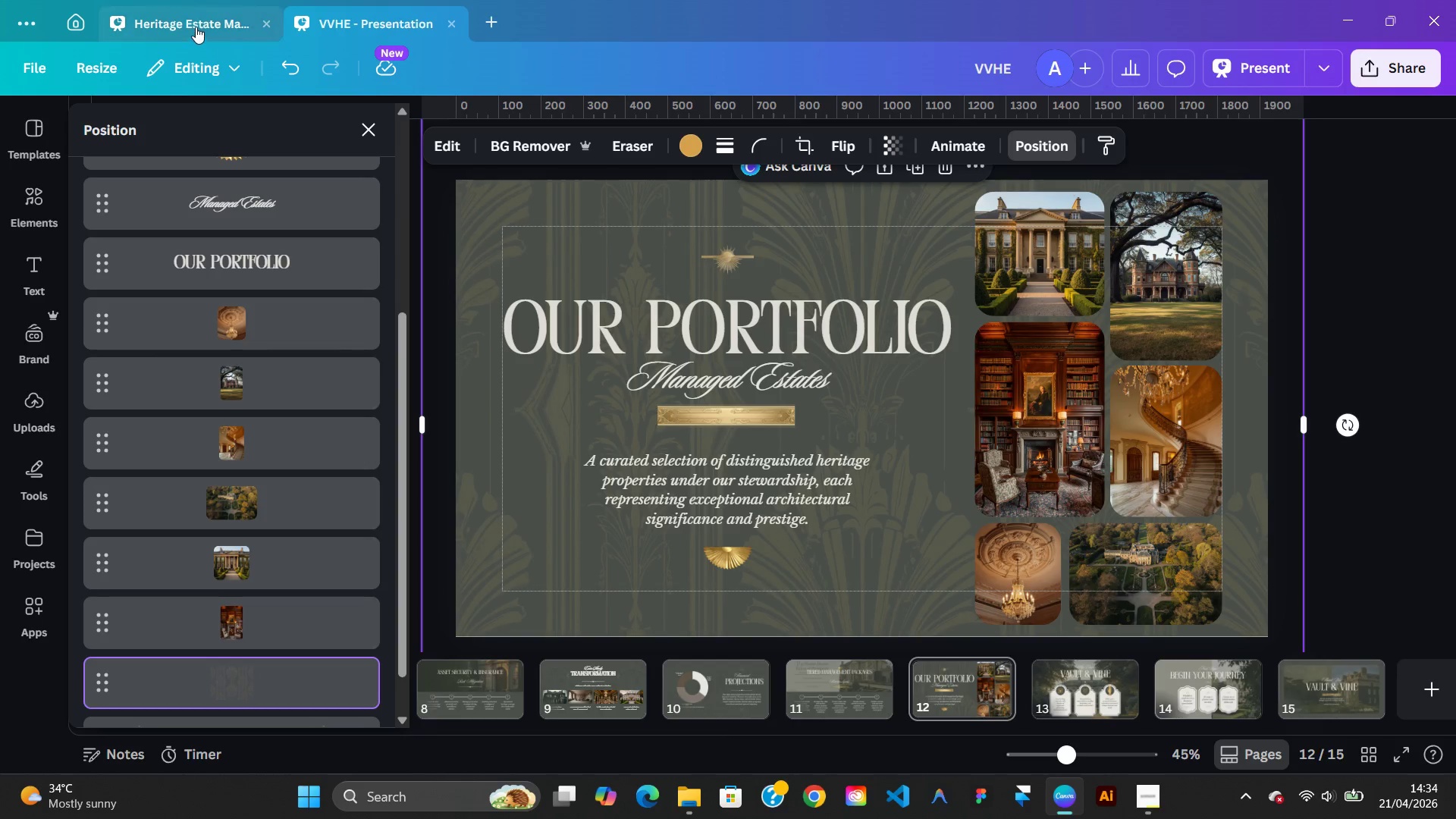 
left_click([196, 27])
 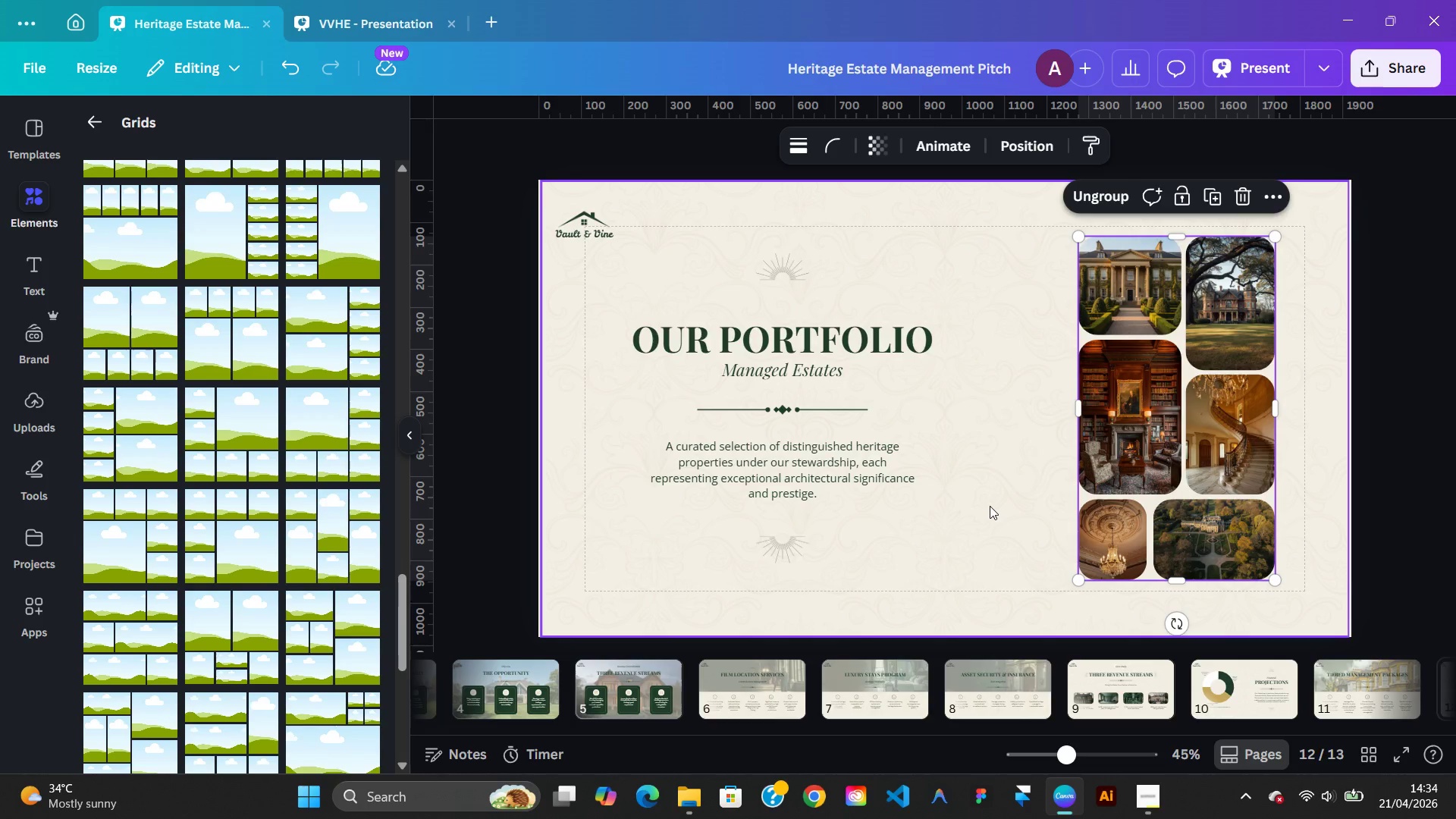 
left_click([990, 506])
 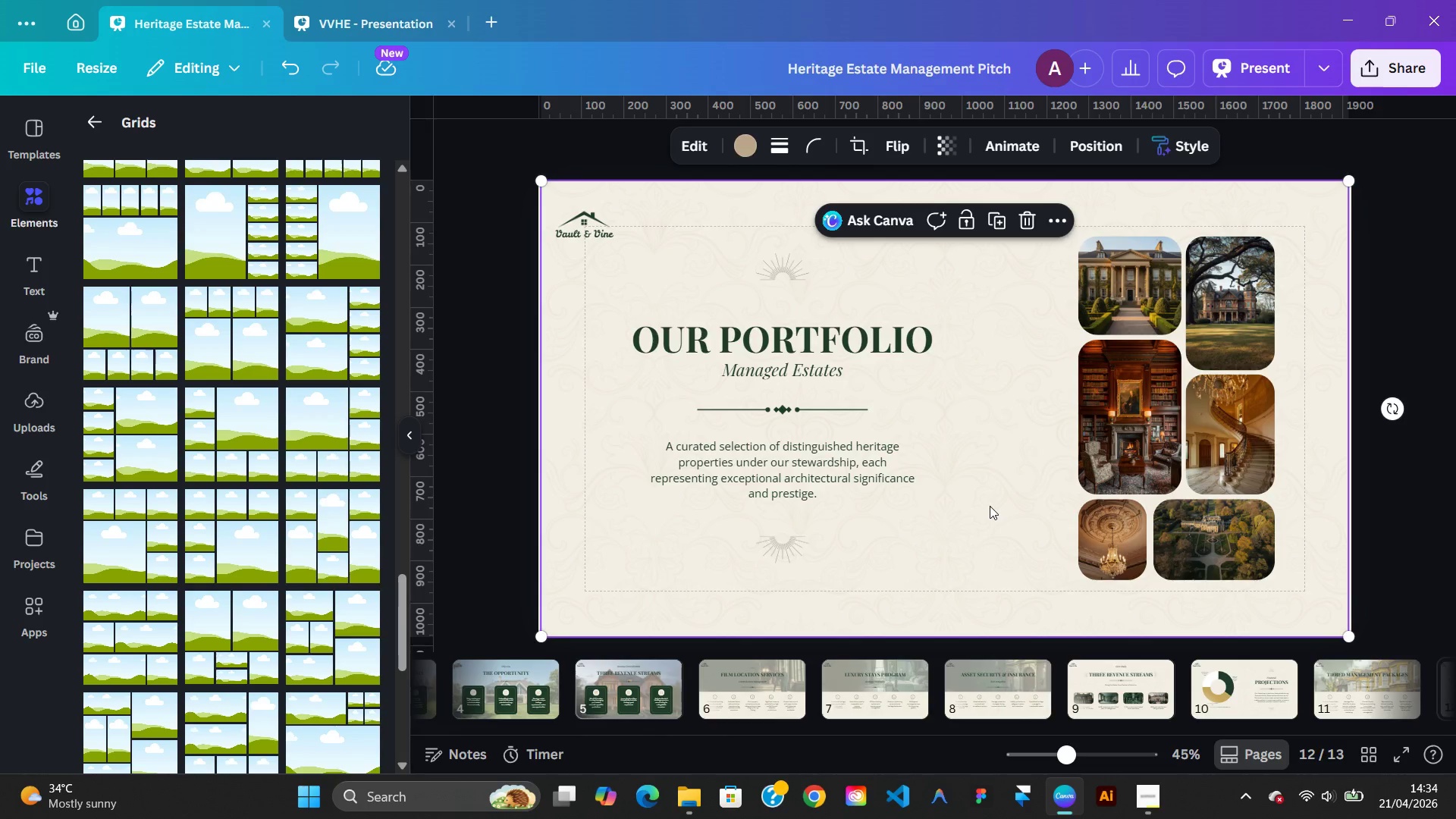 
right_click([990, 506])
 